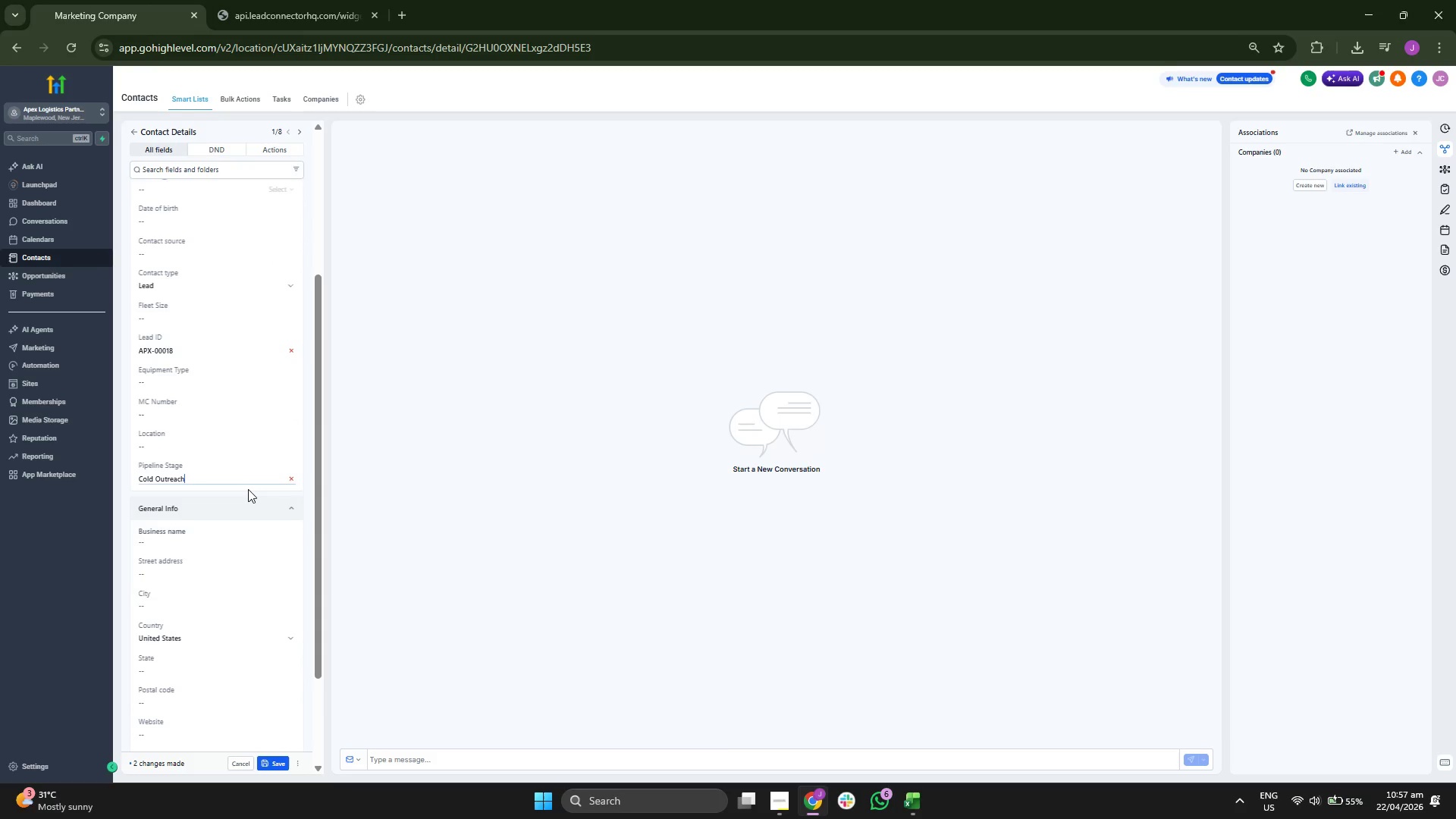 
scroll: coordinate [249, 490], scroll_direction: up, amount: 2.0
 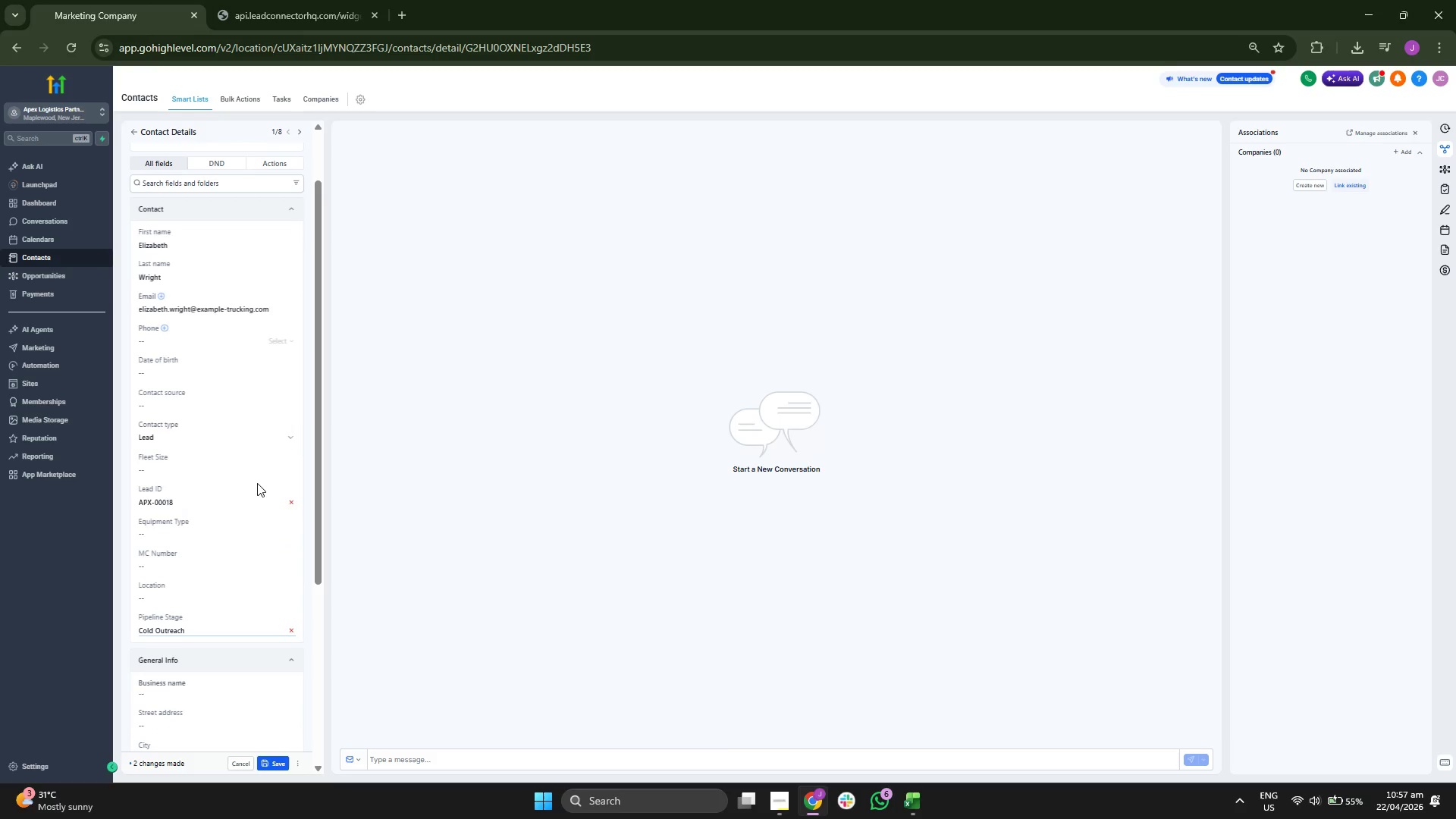 
scroll: coordinate [258, 486], scroll_direction: down, amount: 1.0
 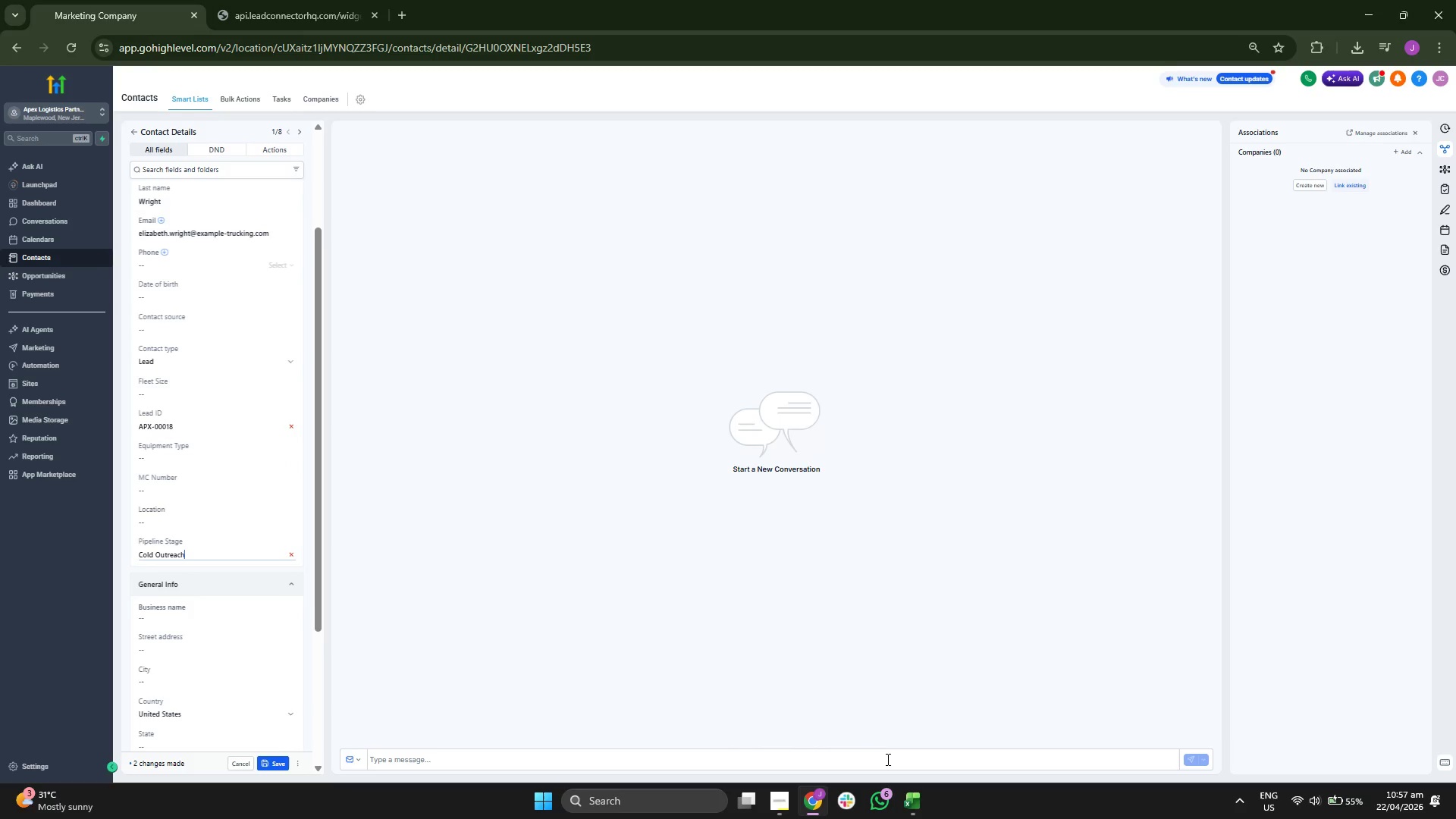 
left_click([905, 805])
 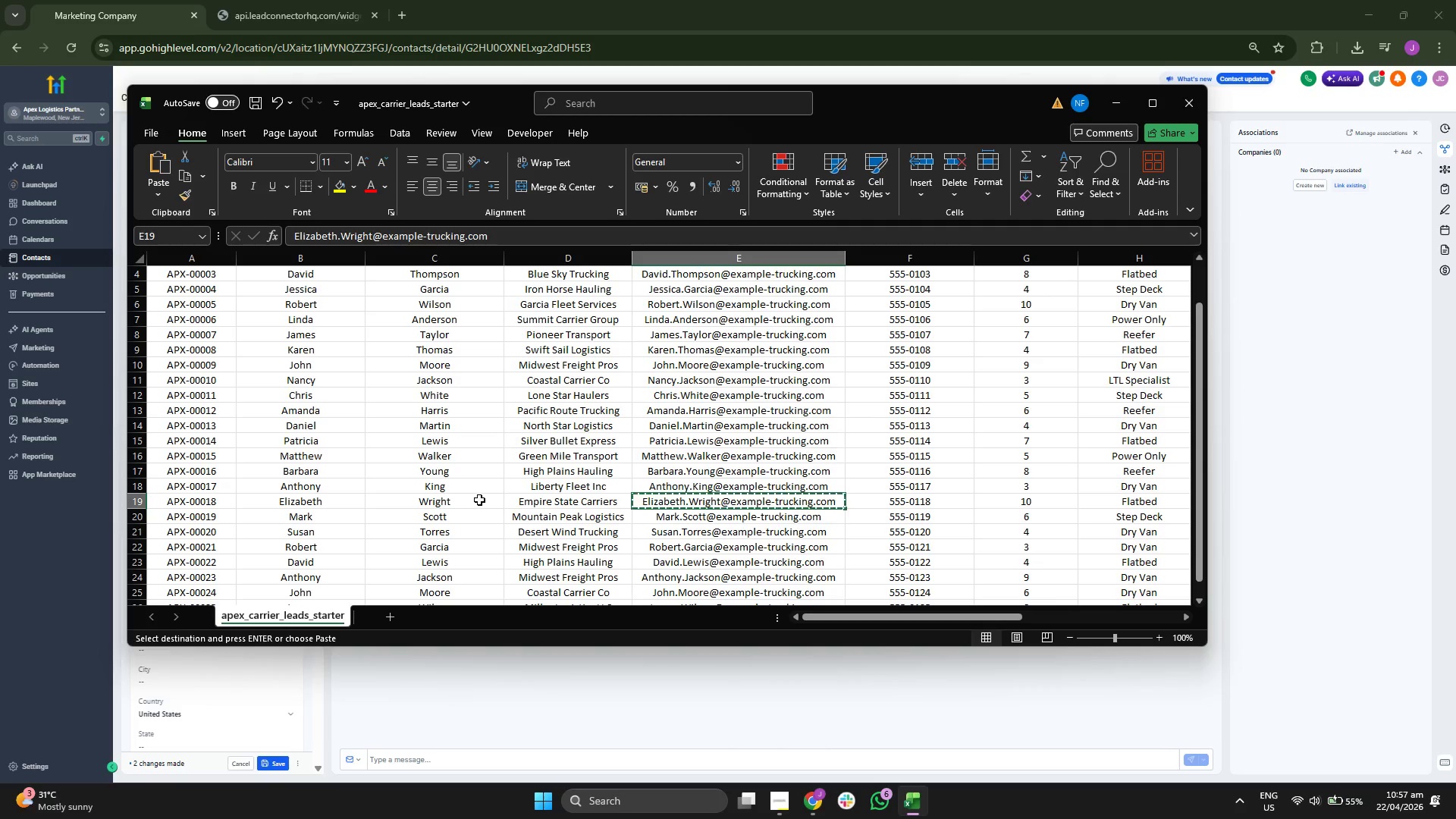 
key(ArrowLeft)
 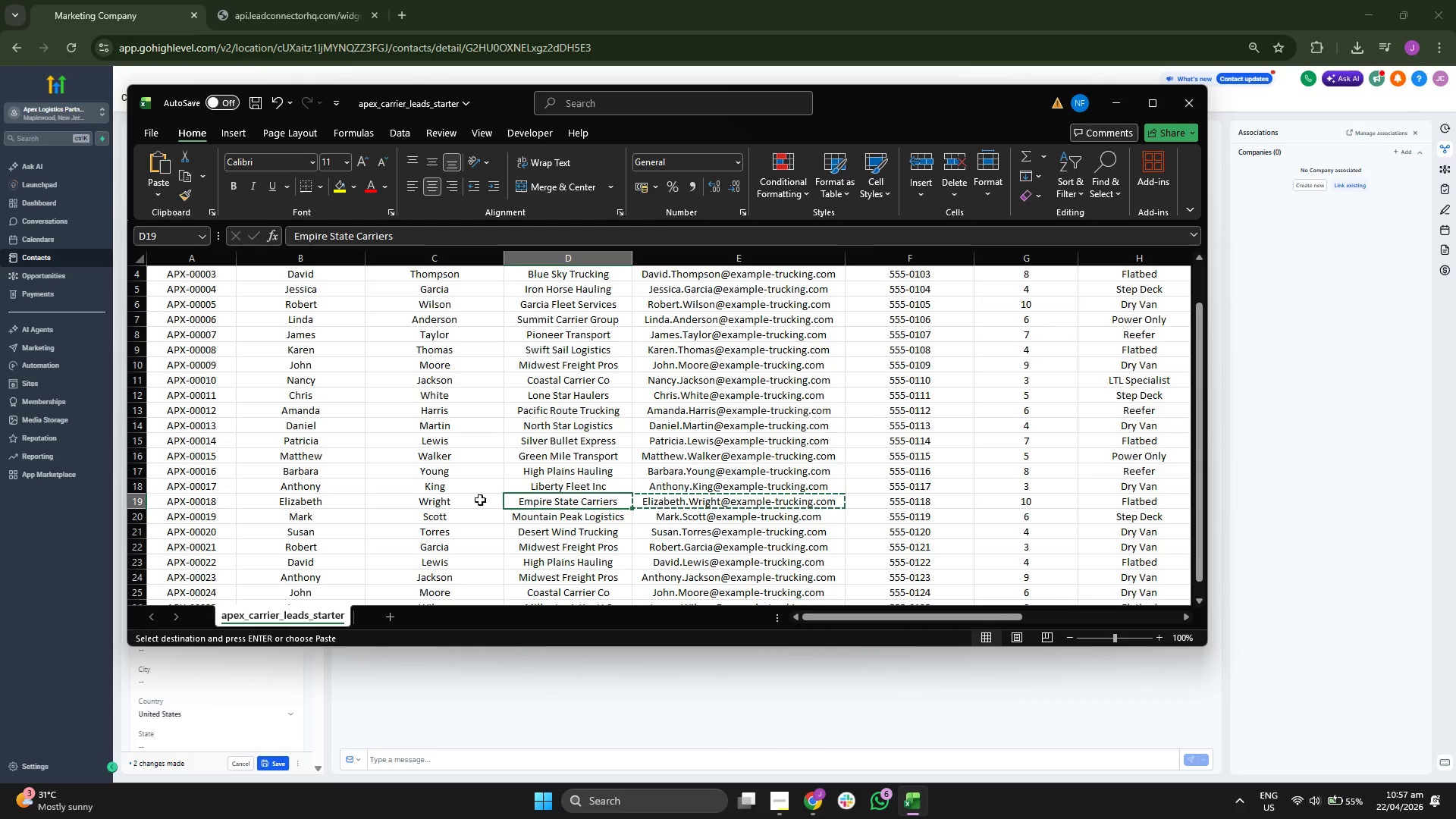 
key(Control+ControlLeft)
 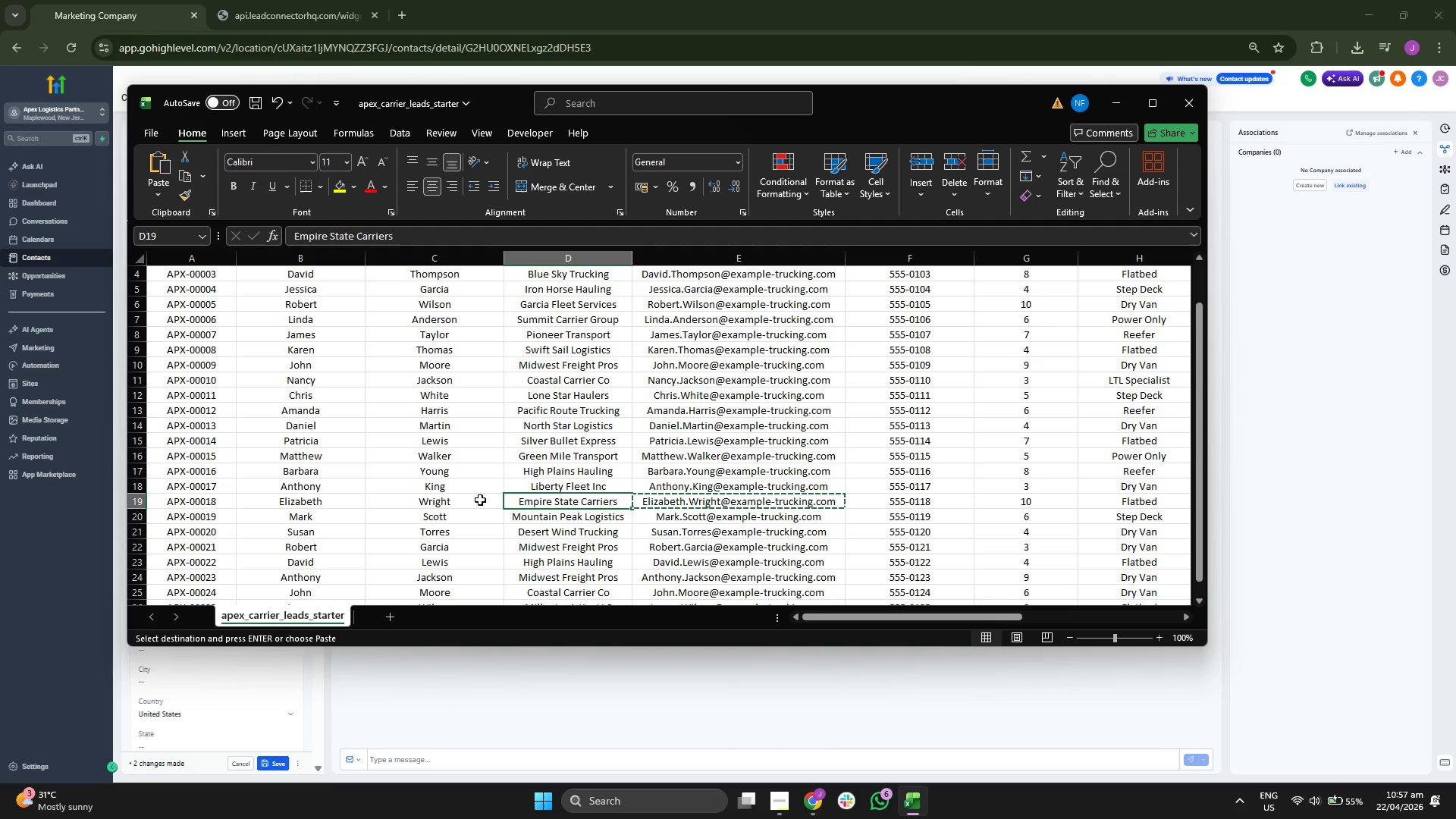 
key(Control+C)
 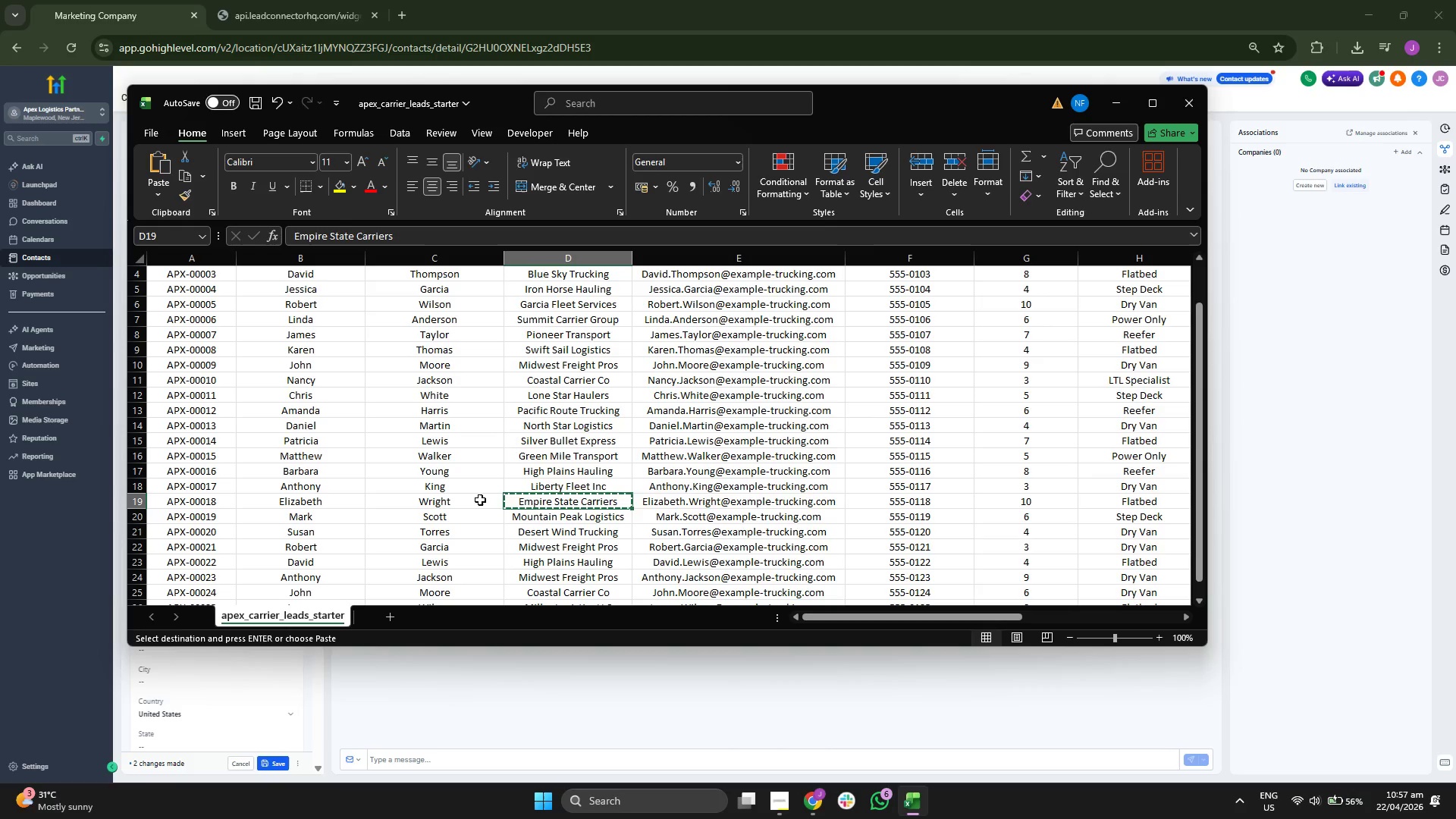 
key(ArrowRight)
 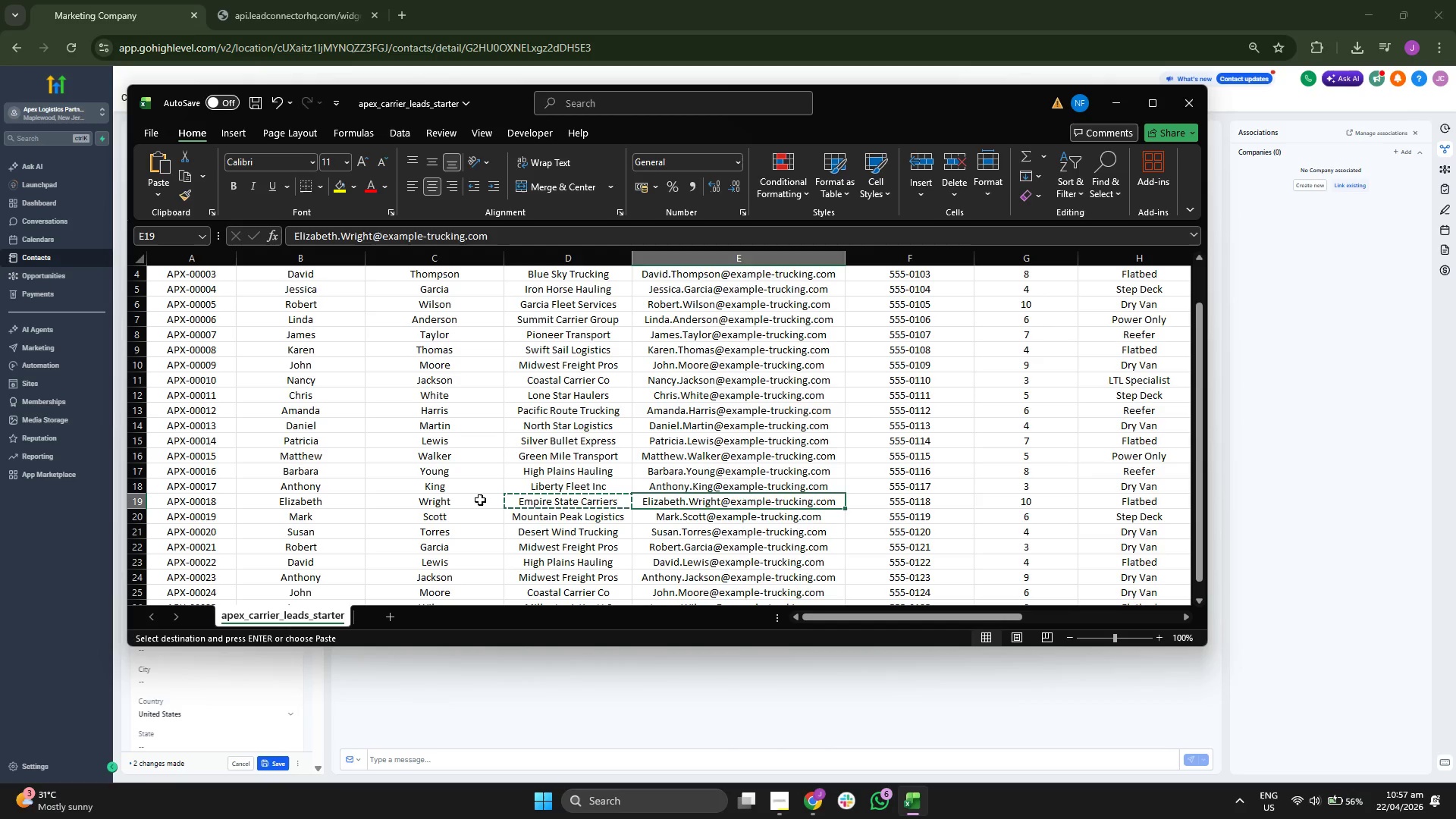 
key(ArrowRight)
 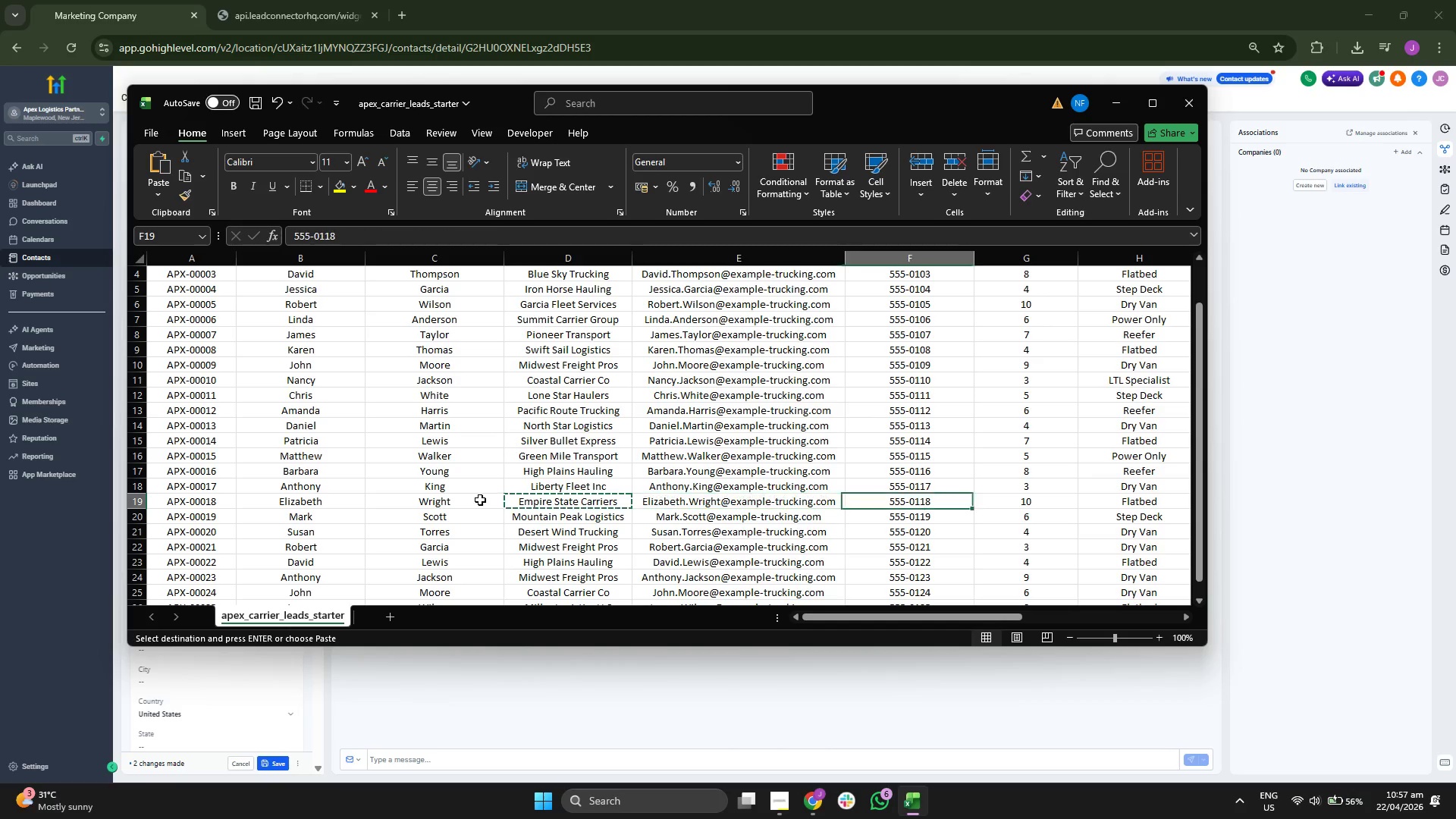 
key(ArrowRight)
 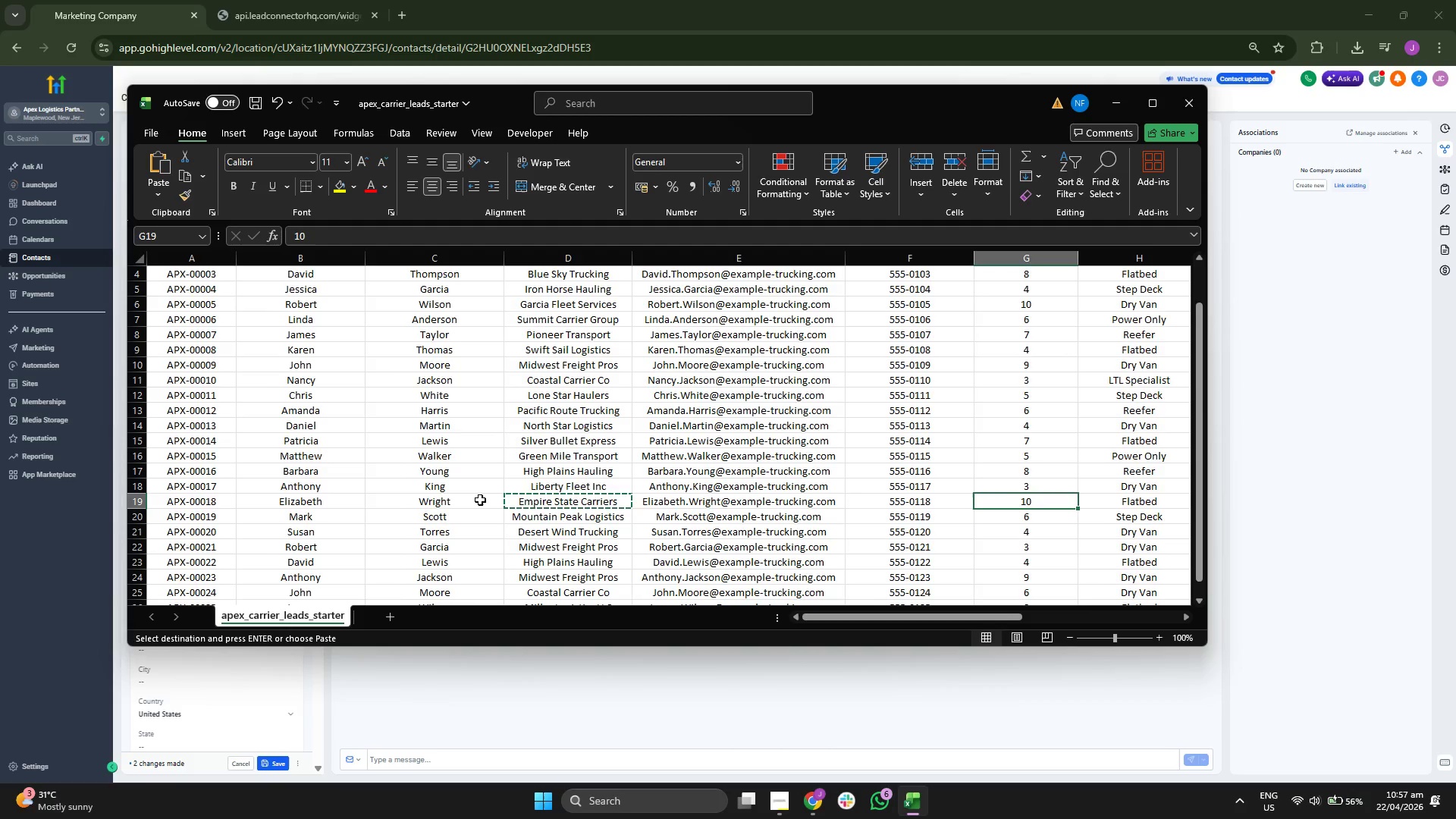 
key(ArrowRight)
 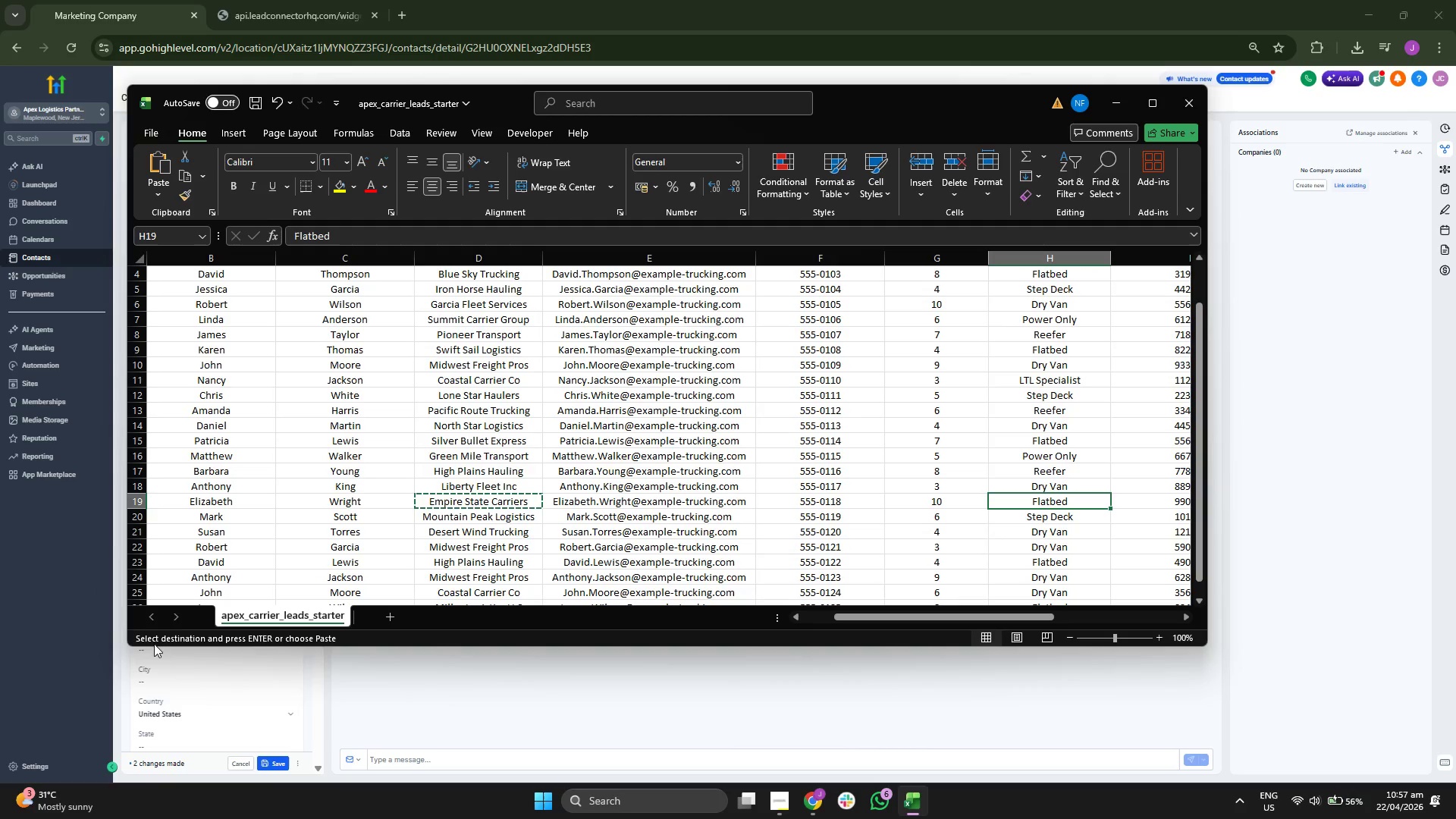 
left_click([216, 660])
 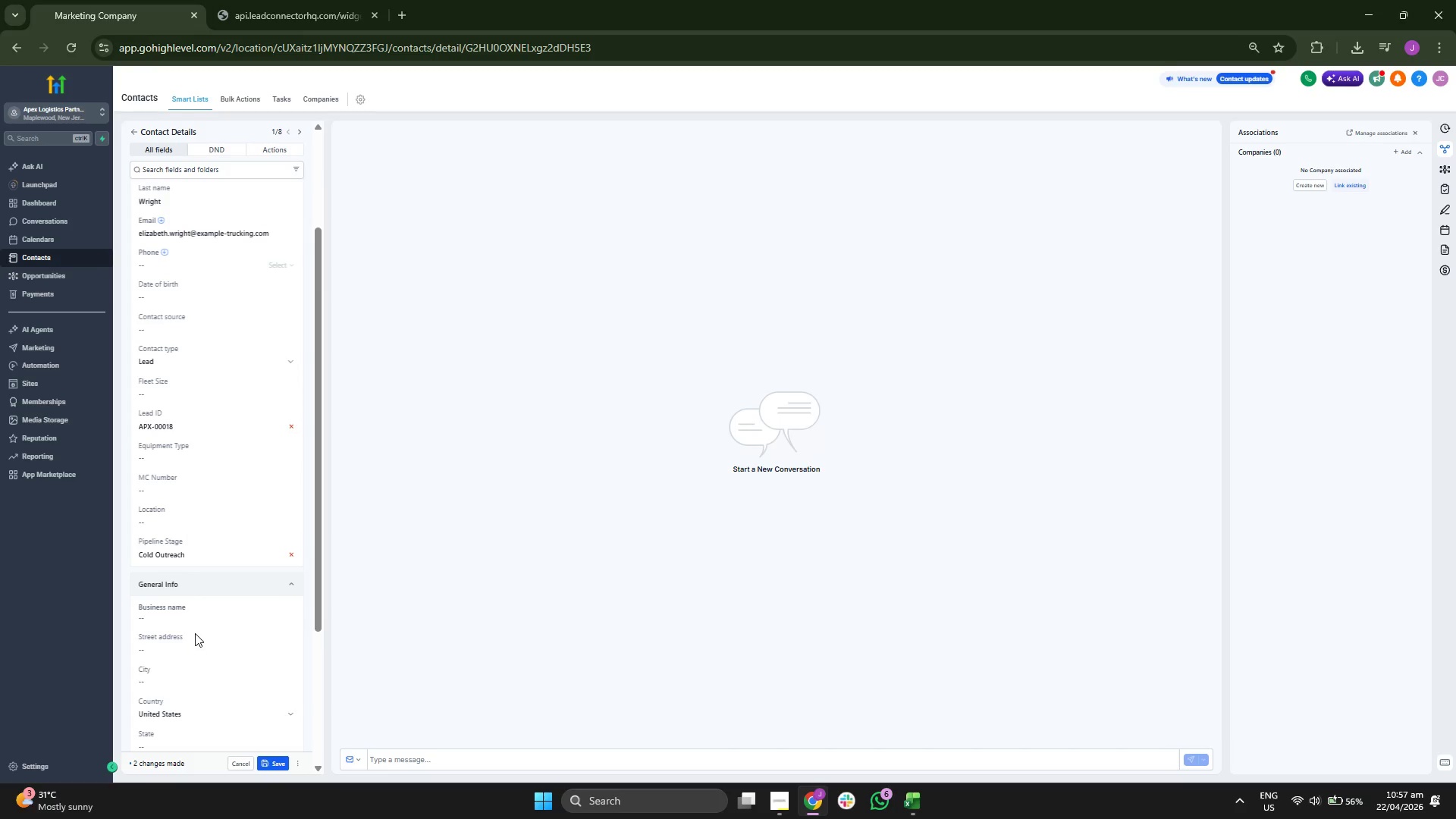 
left_click([199, 622])
 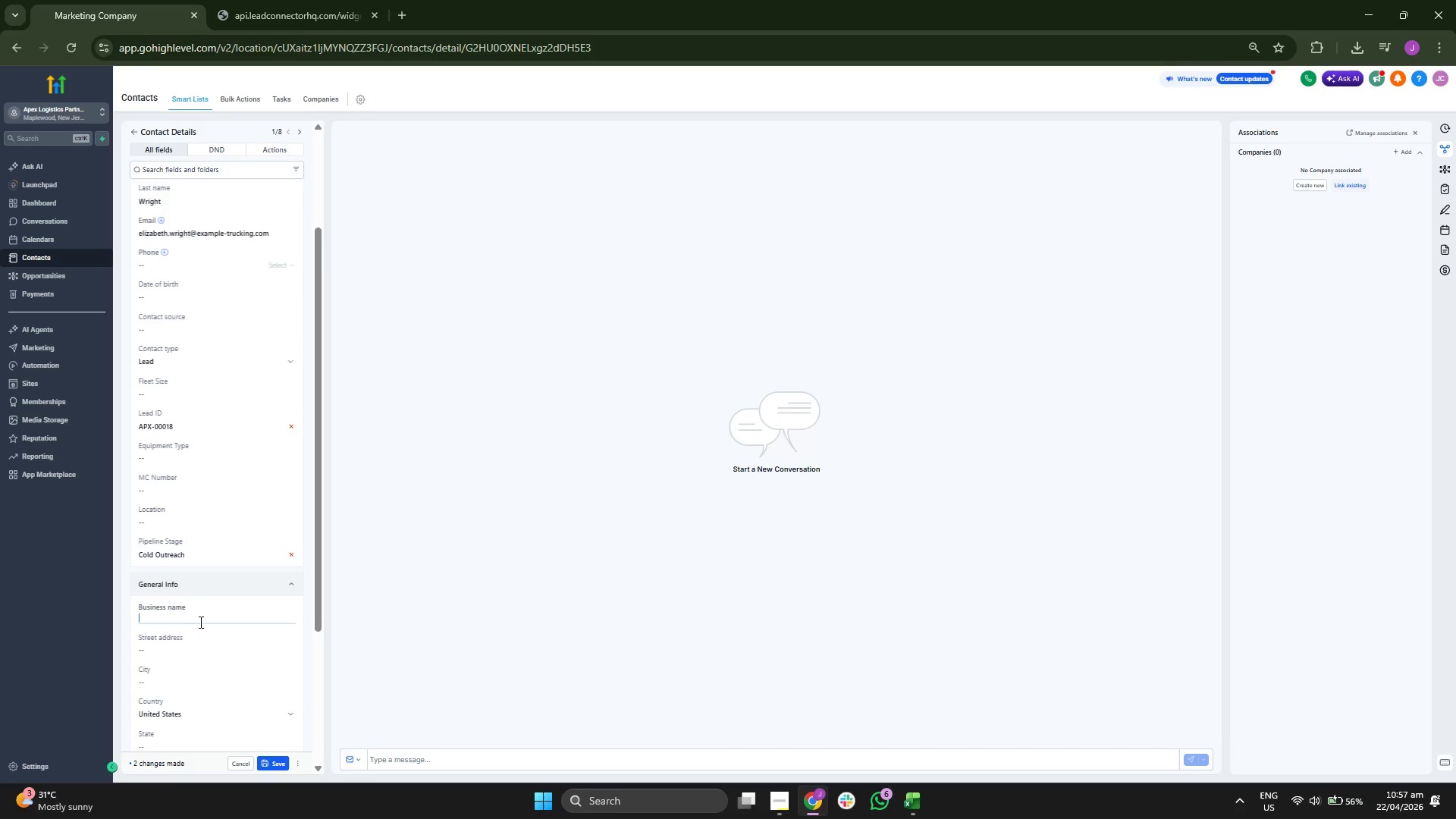 
key(Control+ControlLeft)
 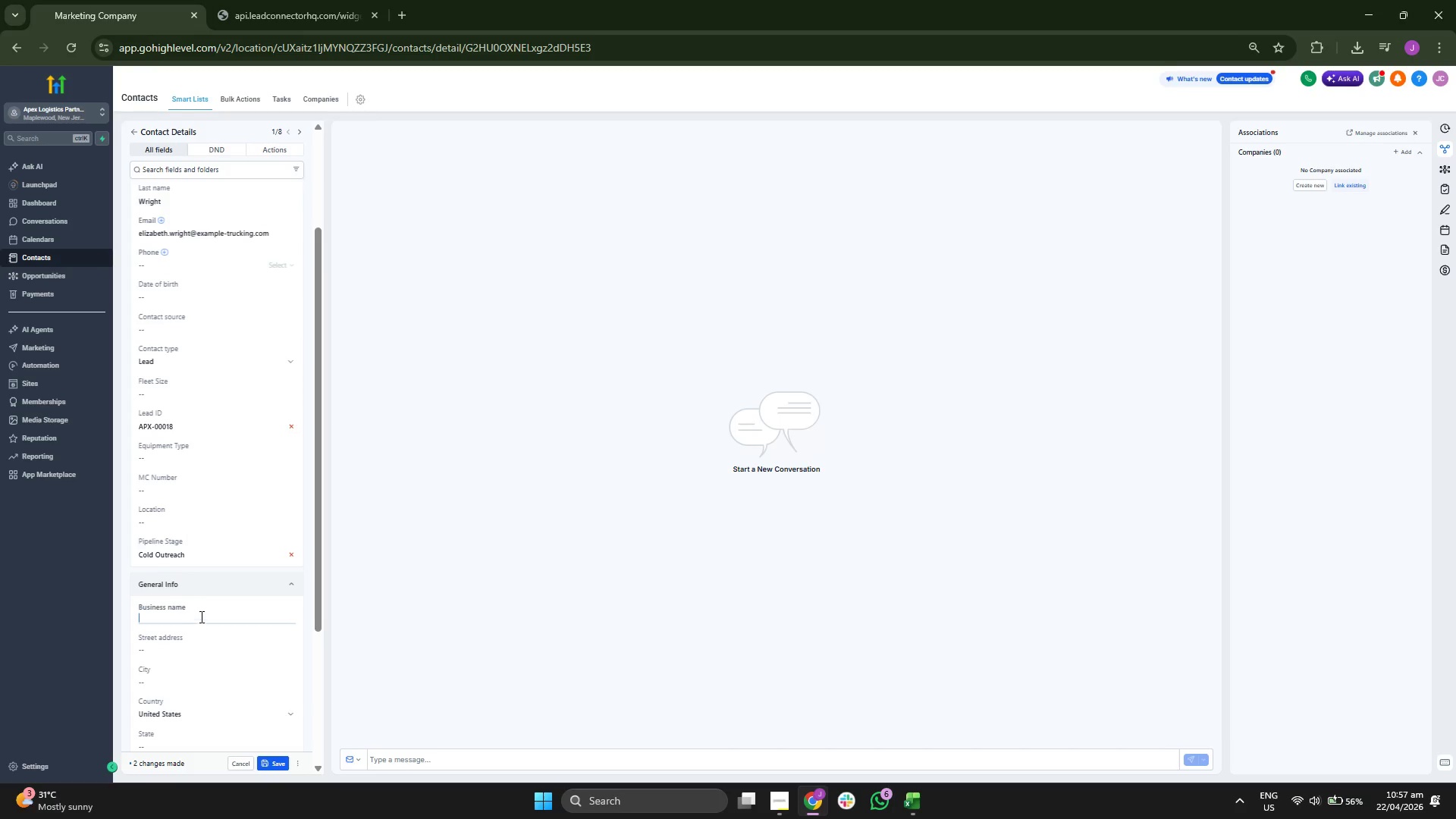 
key(Control+V)
 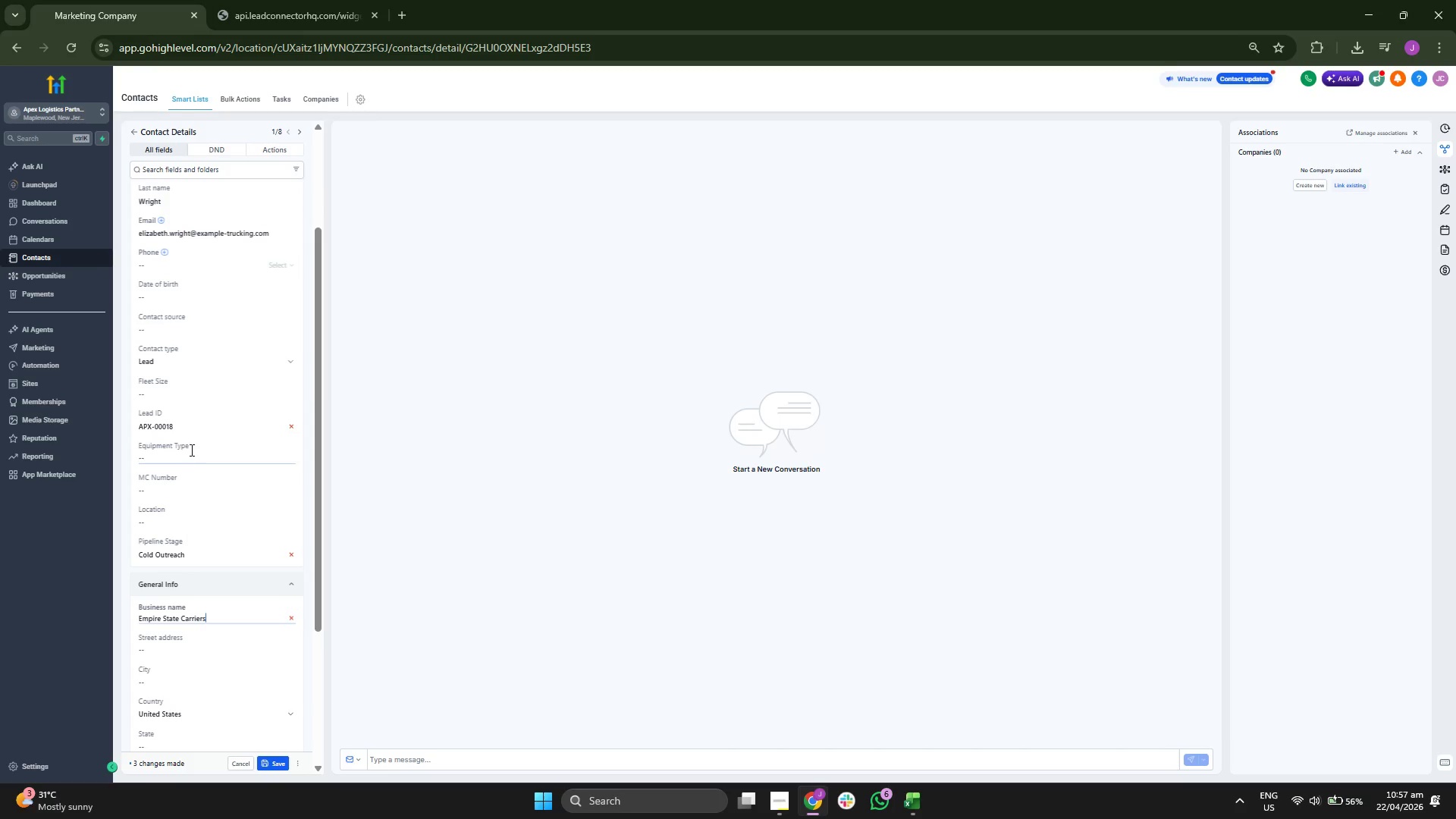 
left_click([214, 398])
 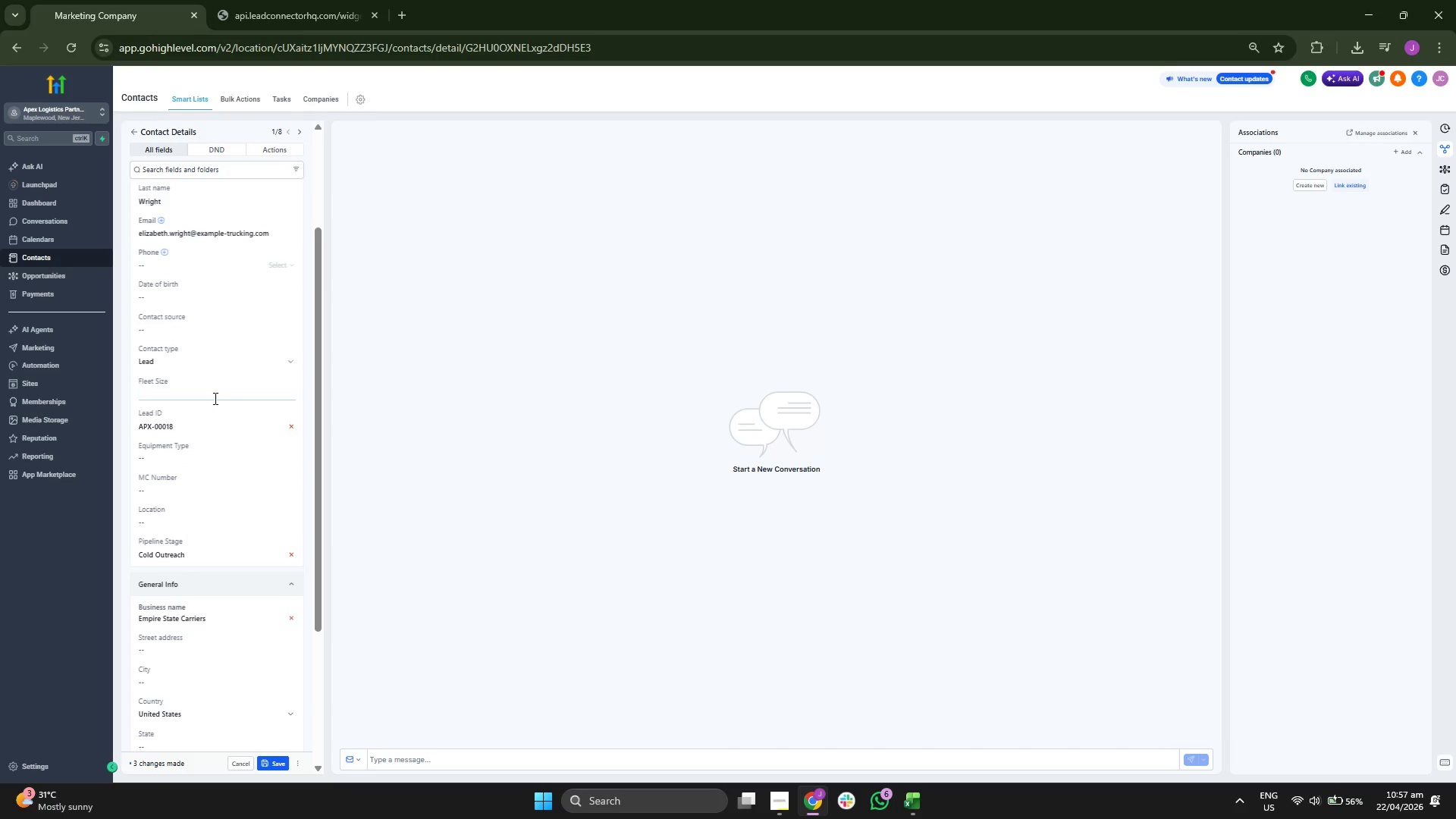 
type(10)
 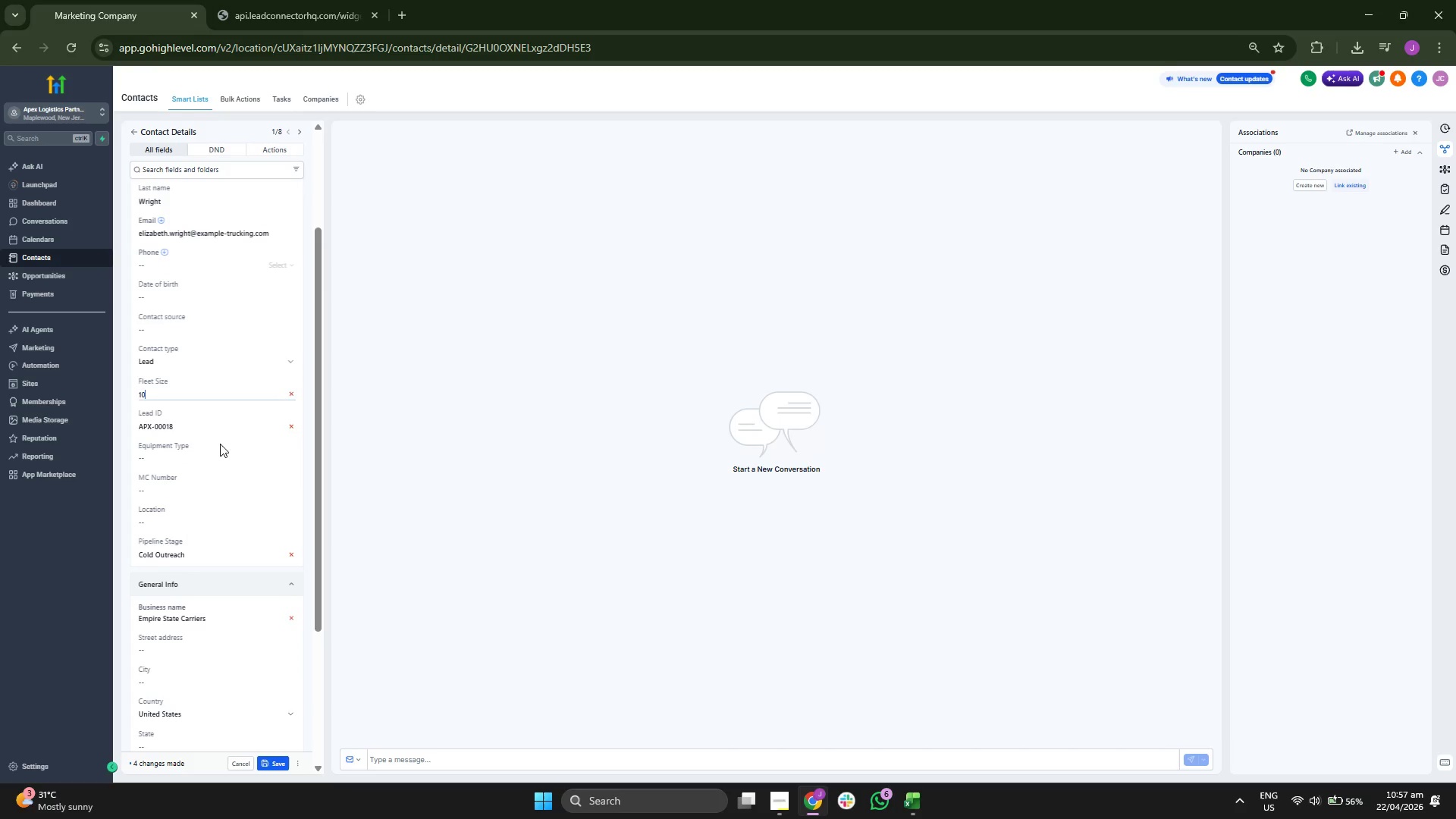 
left_click([221, 456])
 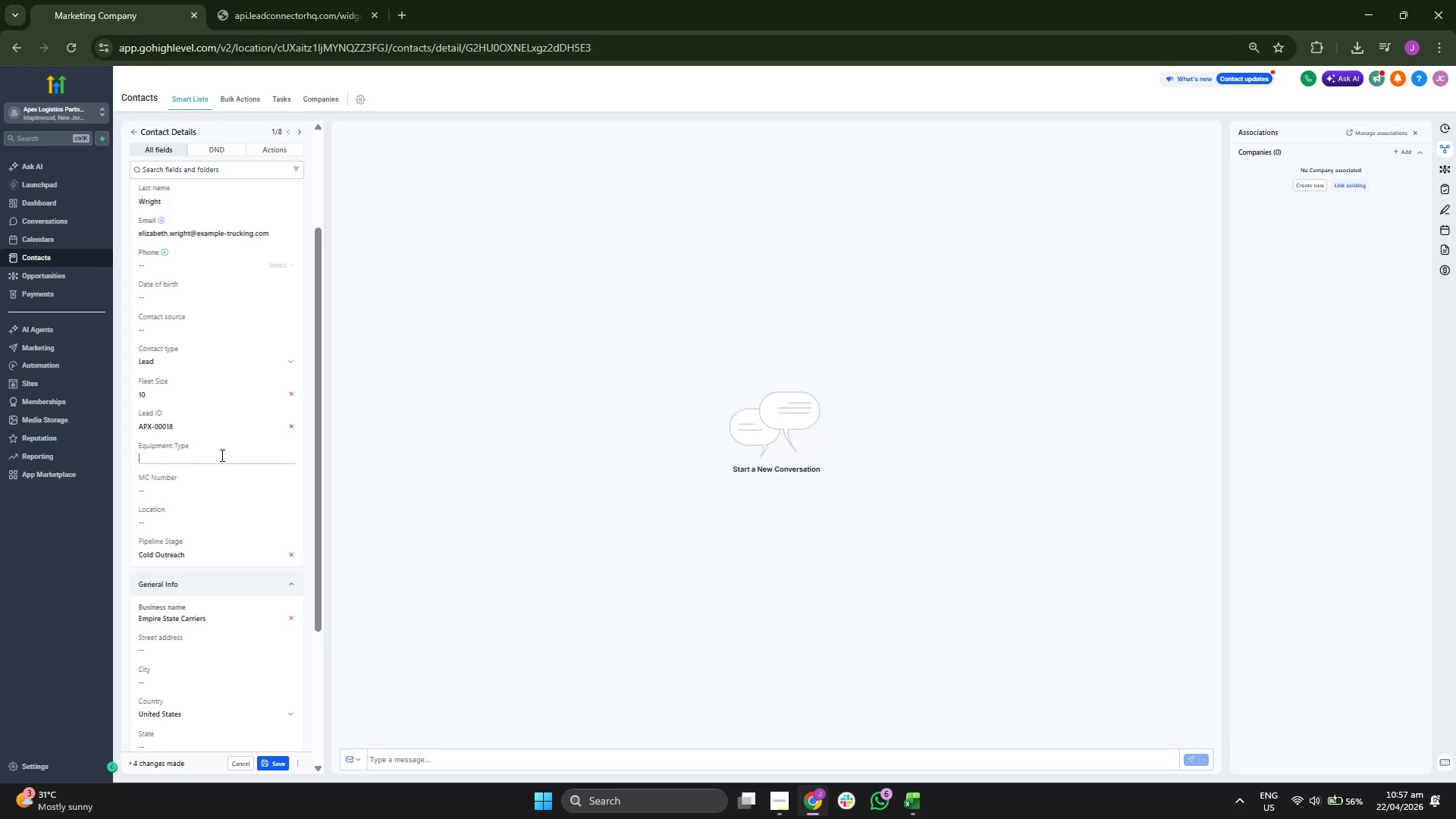 
type(Flat BE)
key(Backspace)
type(ed)
 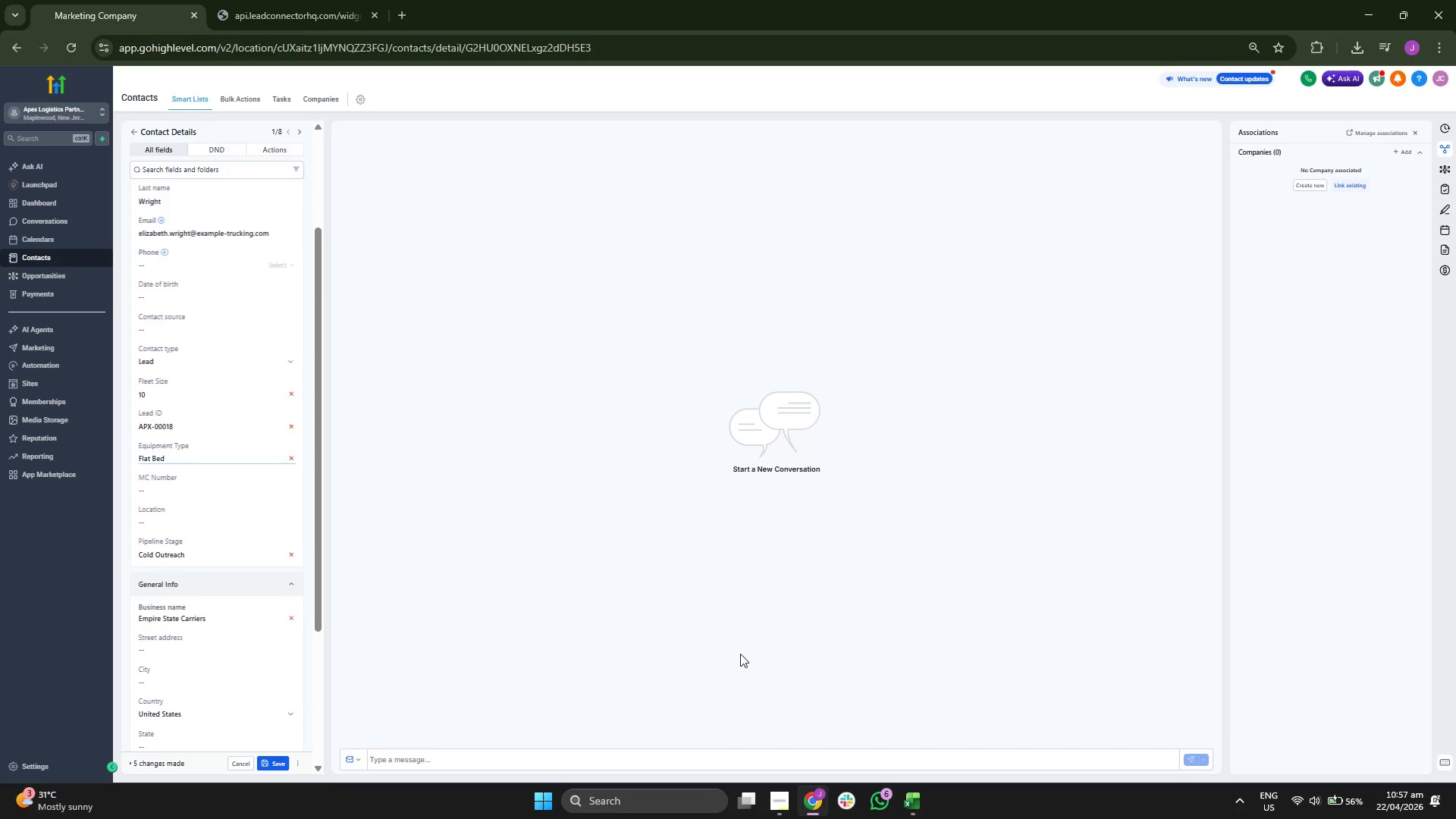 
left_click([915, 794])
 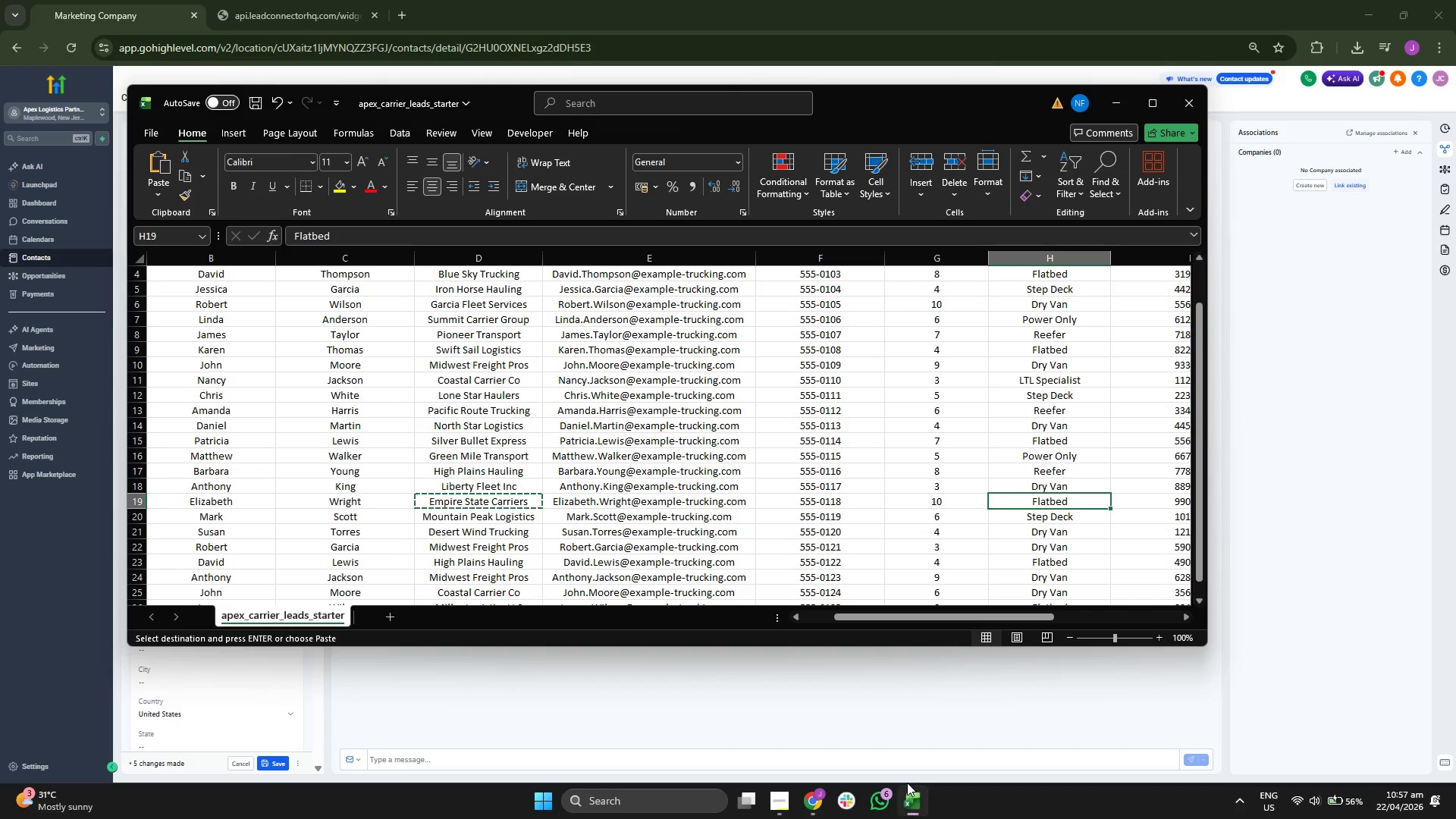 
key(ArrowRight)
 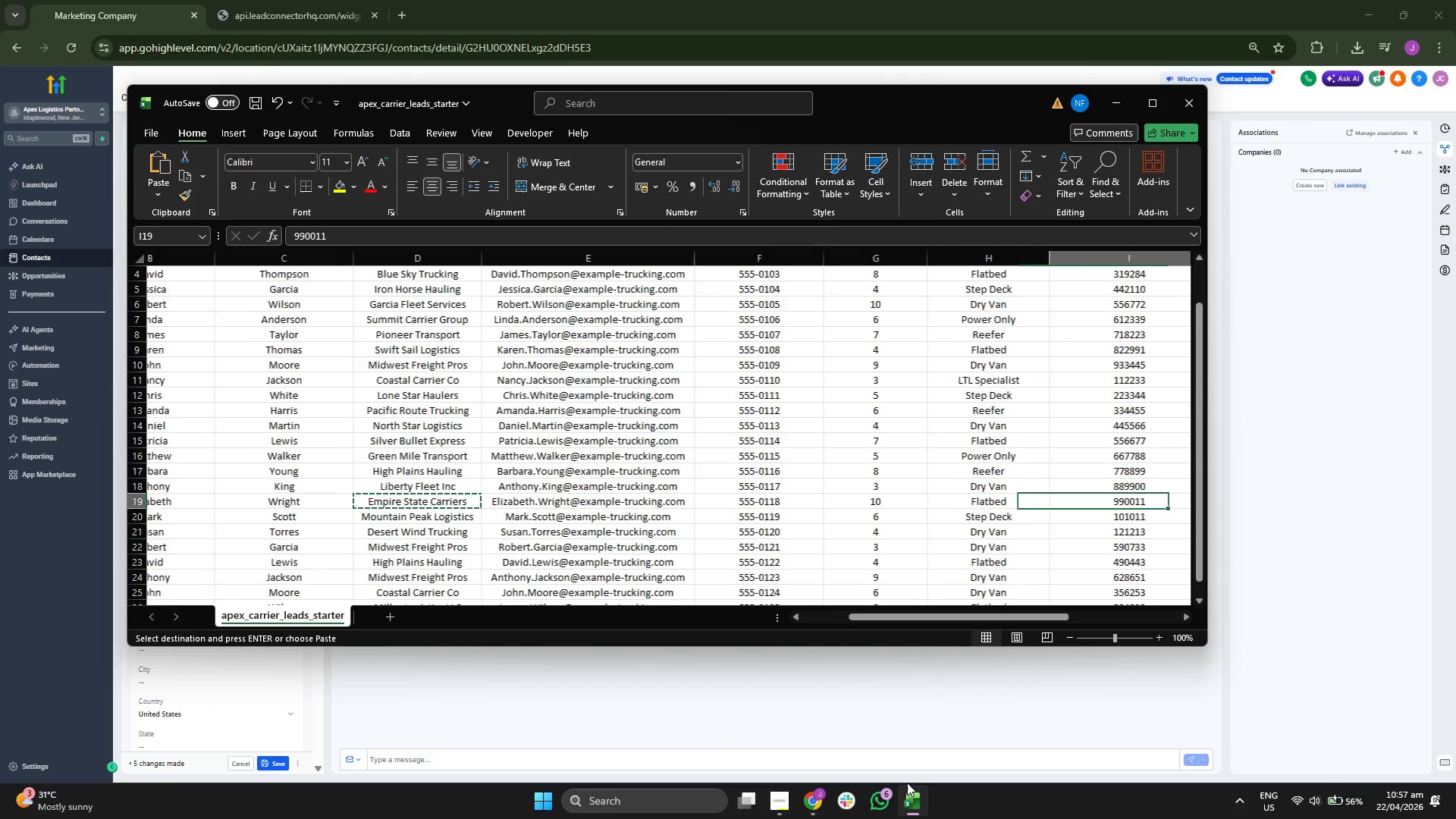 
key(ArrowRight)
 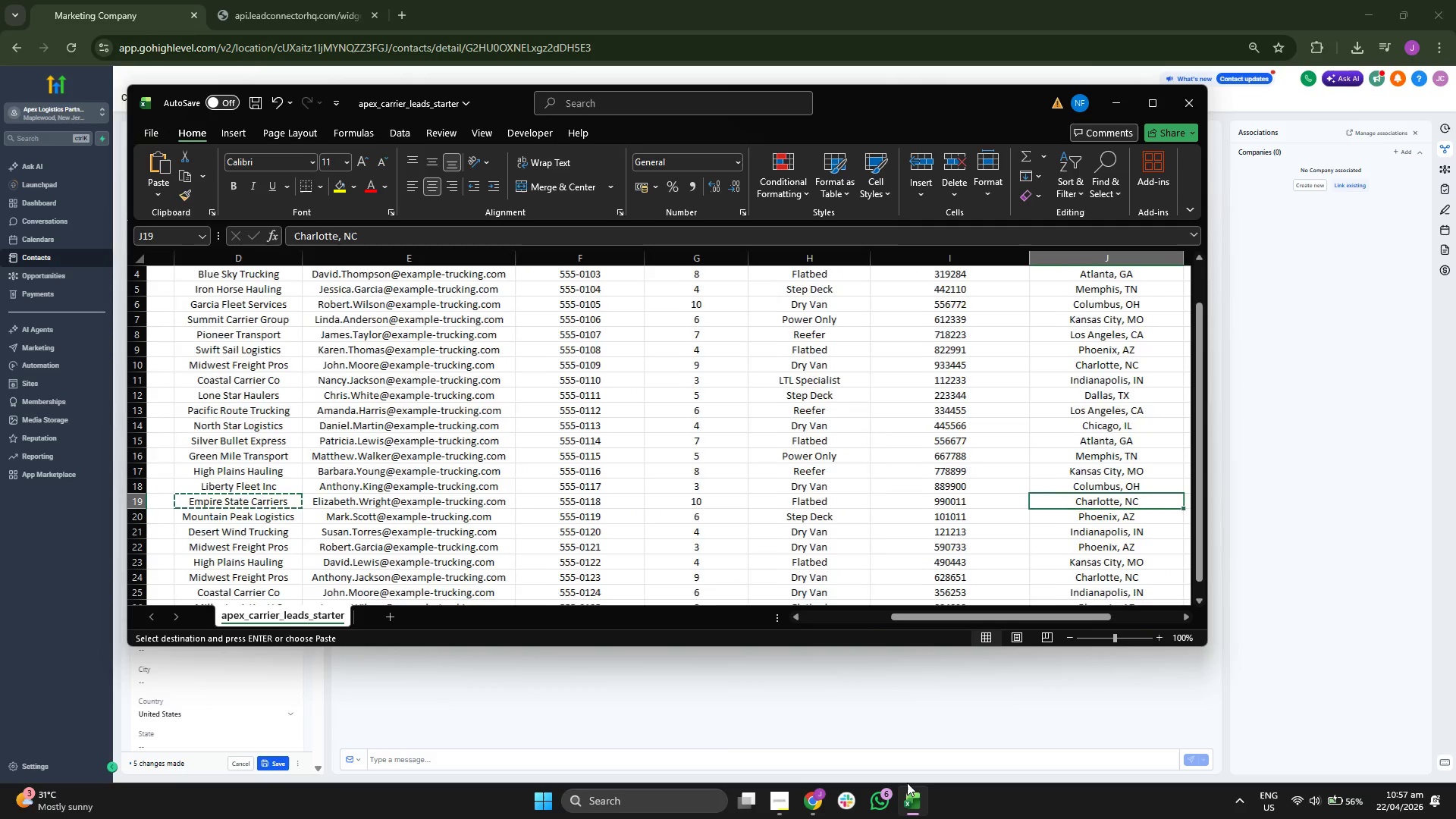 
key(ArrowRight)
 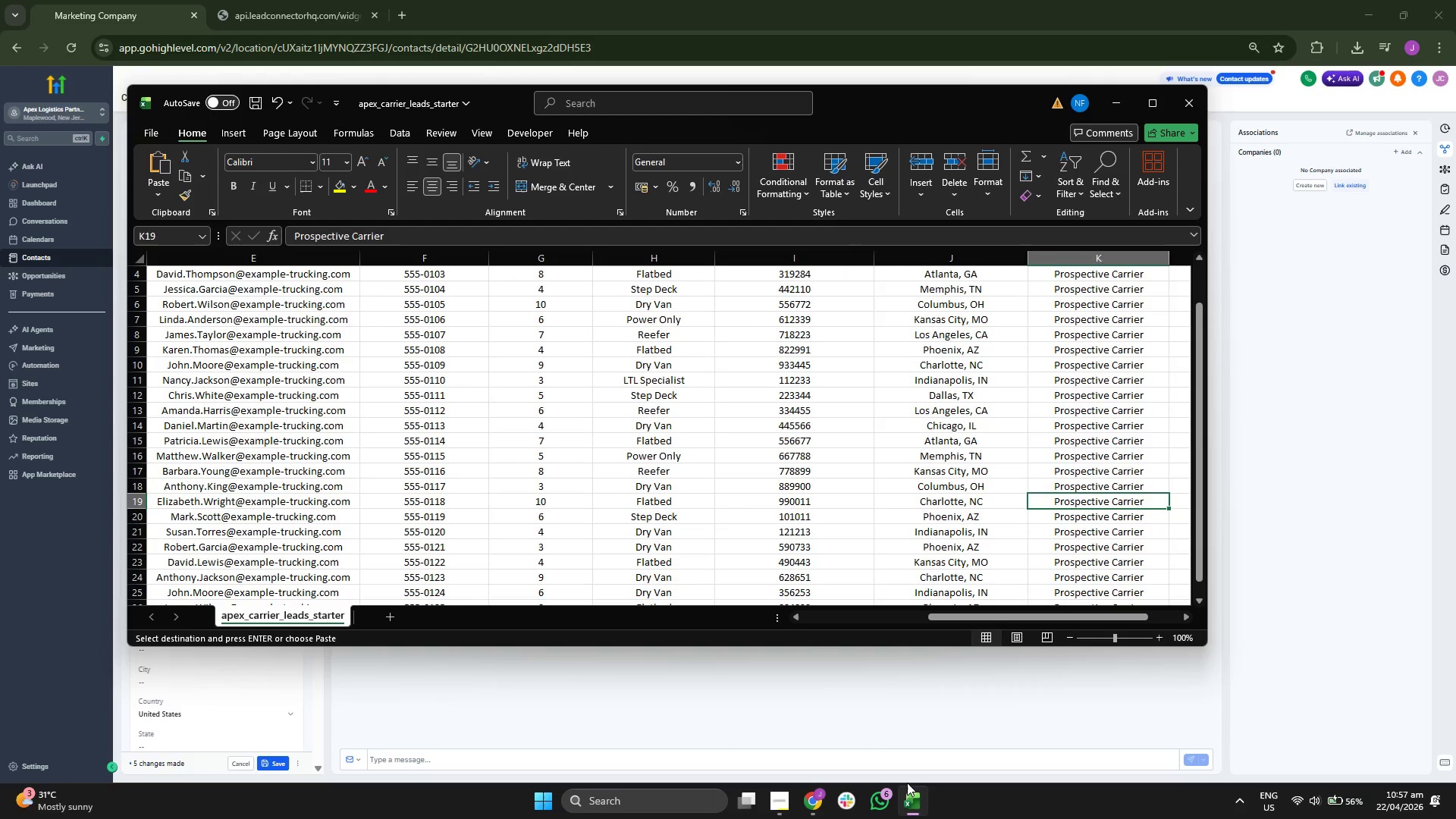 
key(ArrowLeft)
 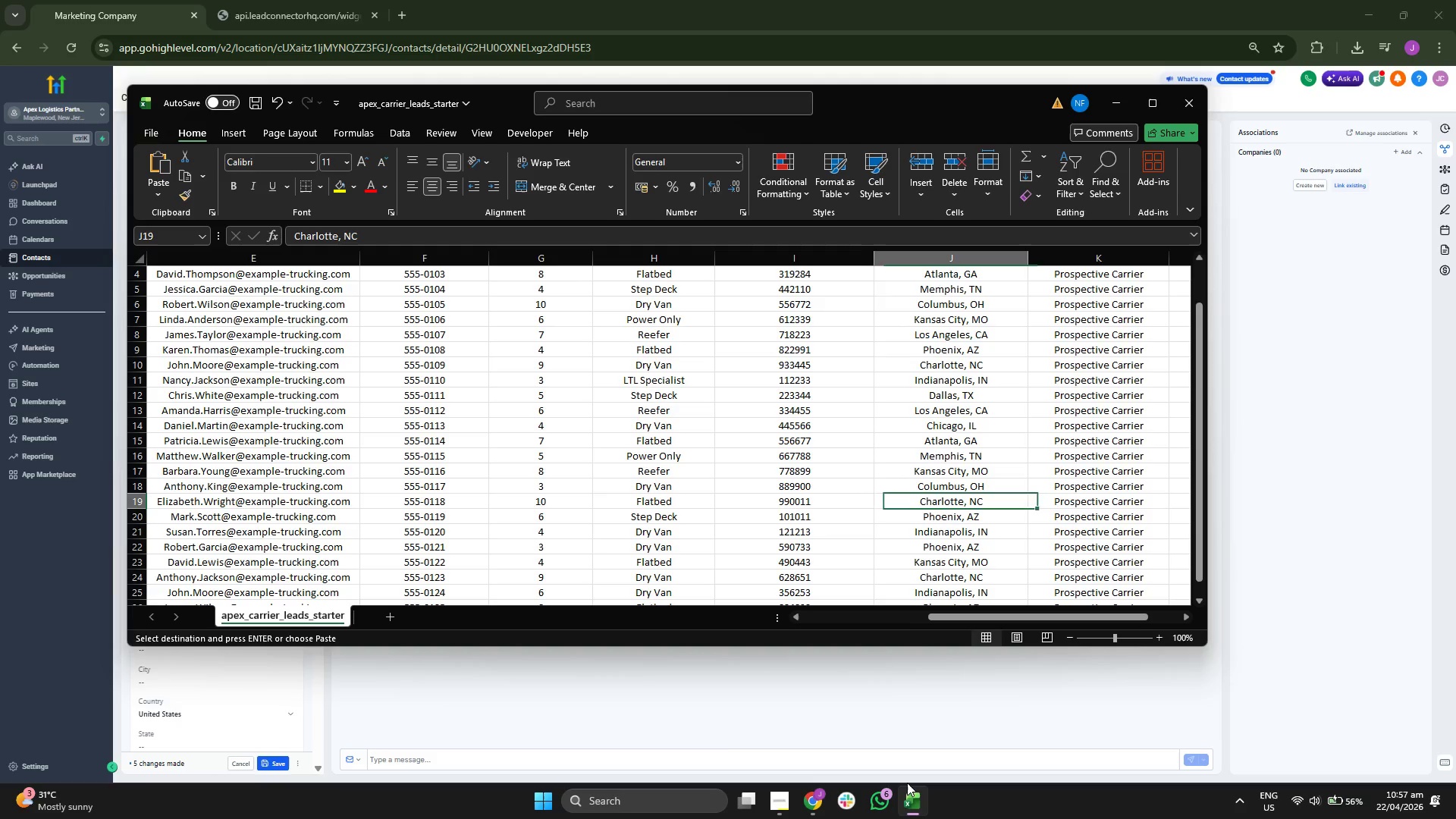 
key(ArrowLeft)
 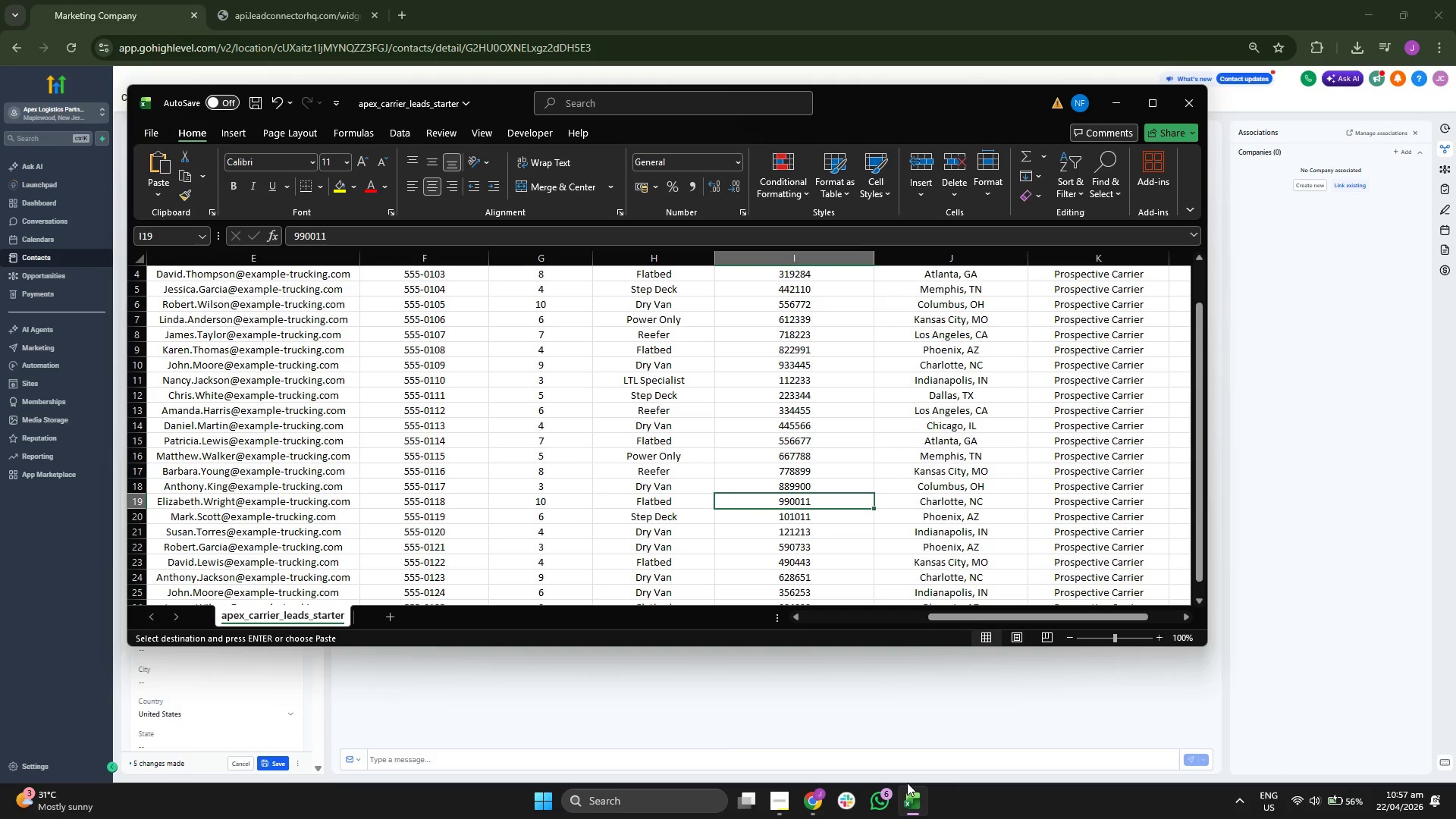 
key(Control+ControlLeft)
 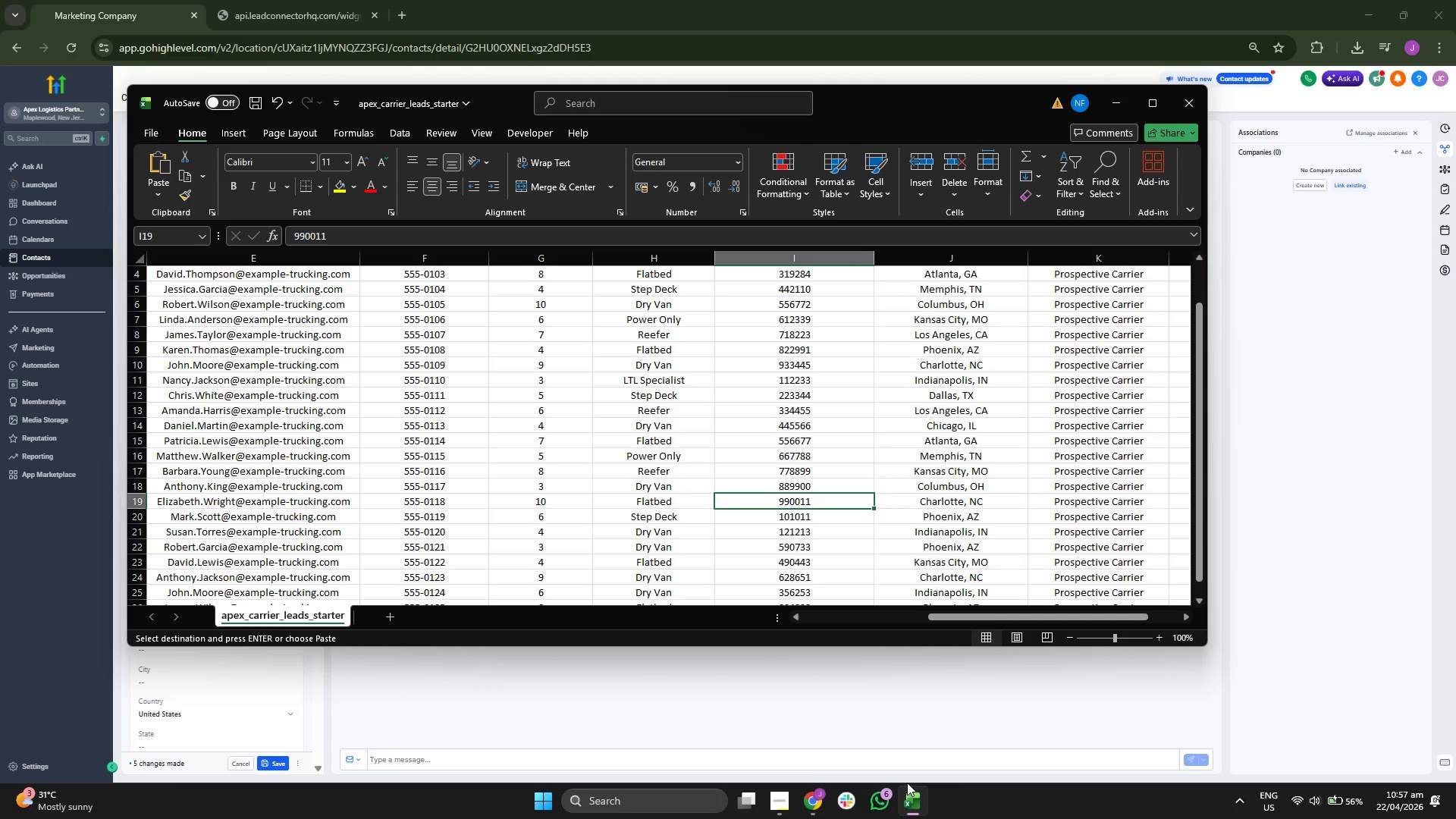 
key(Control+C)
 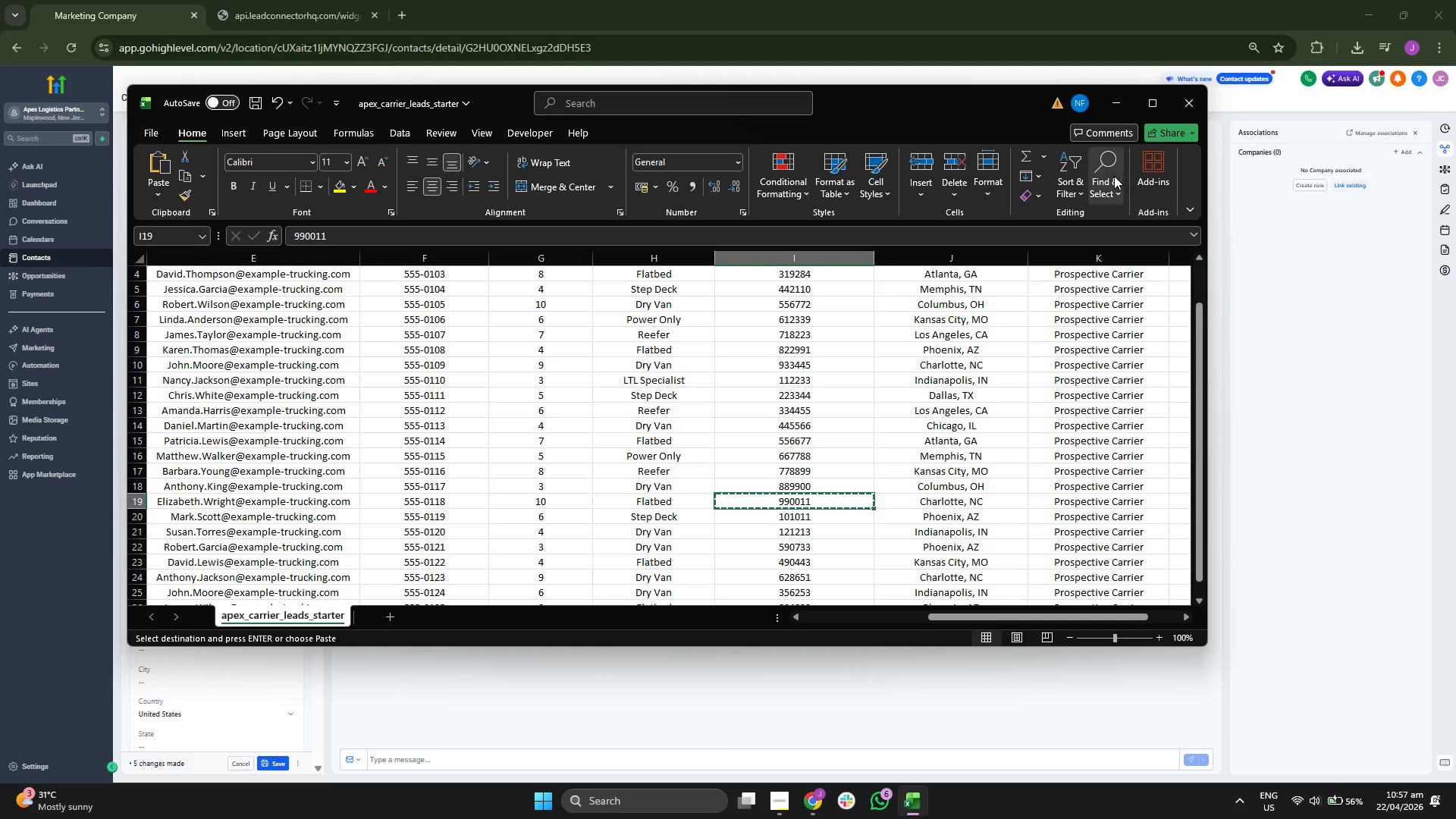 
left_click([1105, 109])
 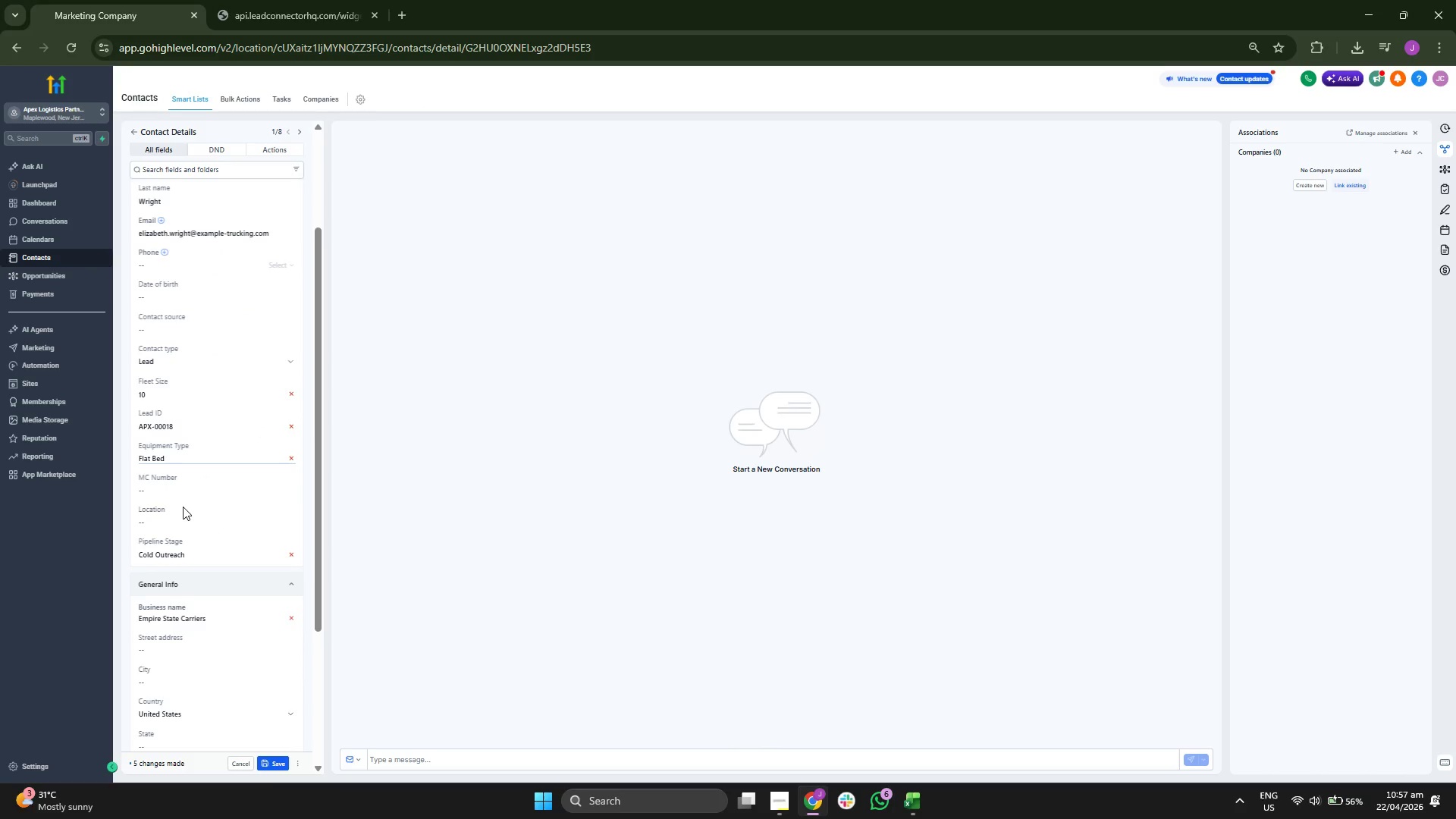 
left_click([193, 485])
 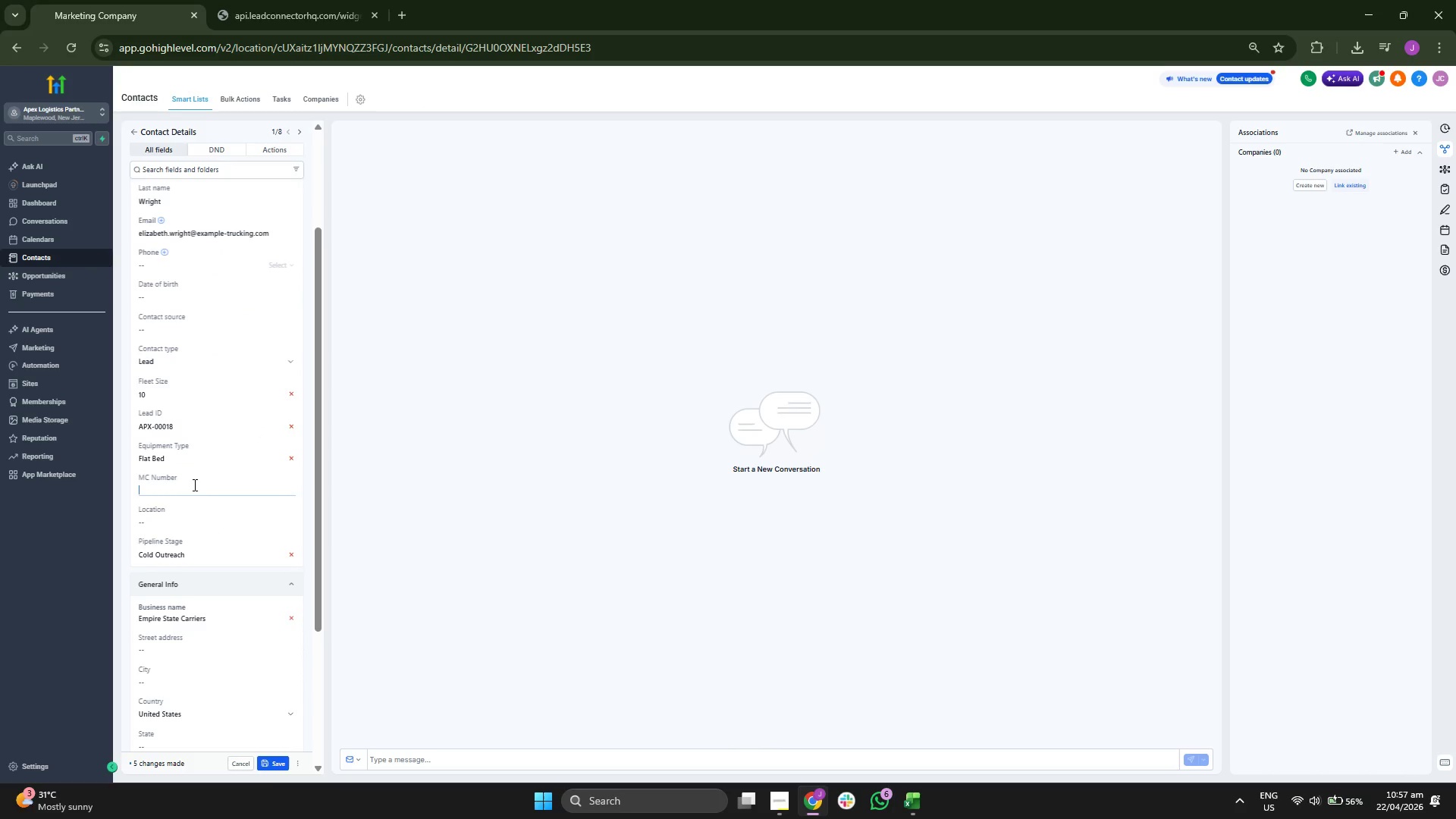 
key(Control+ControlLeft)
 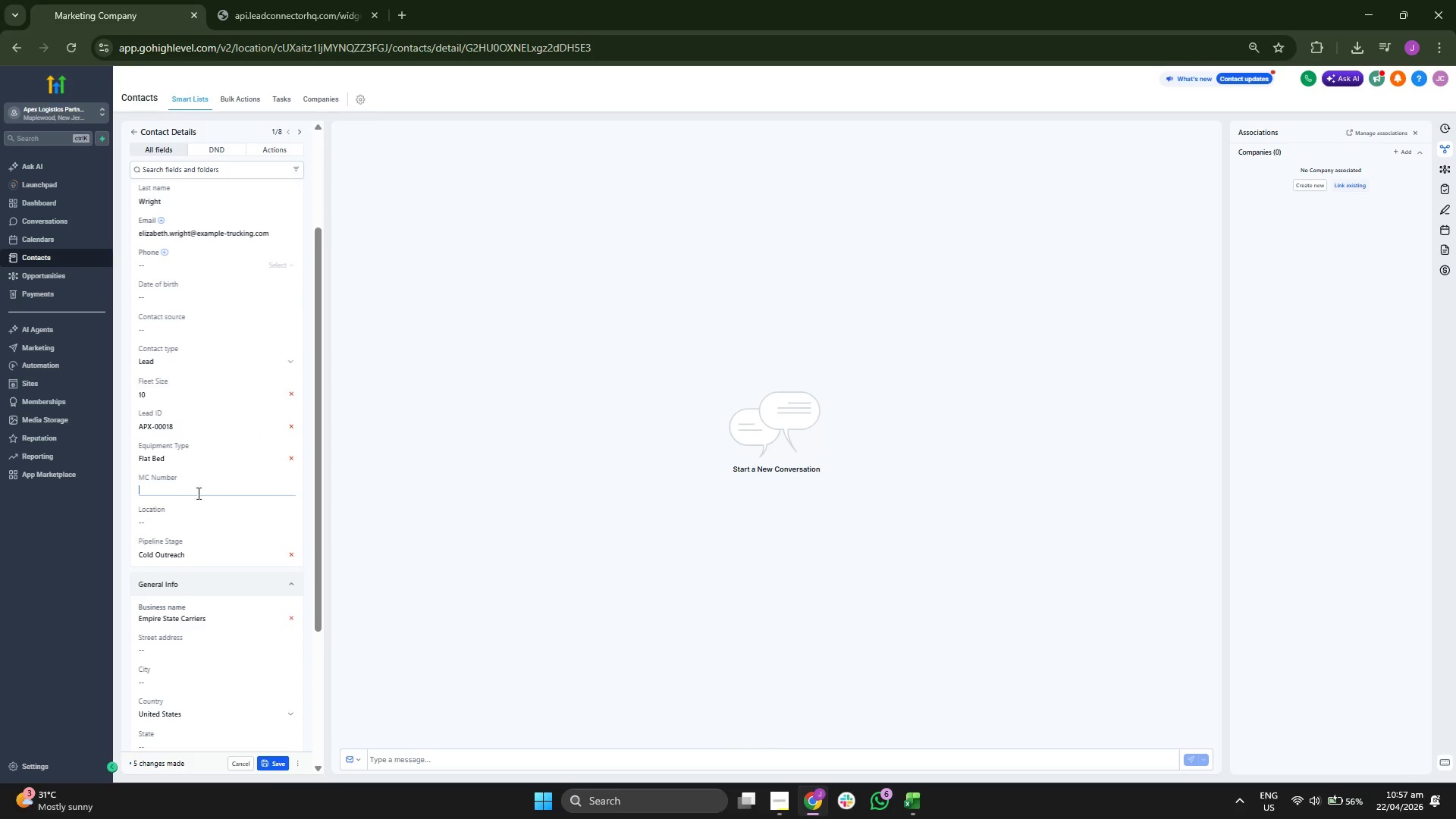 
key(Control+V)
 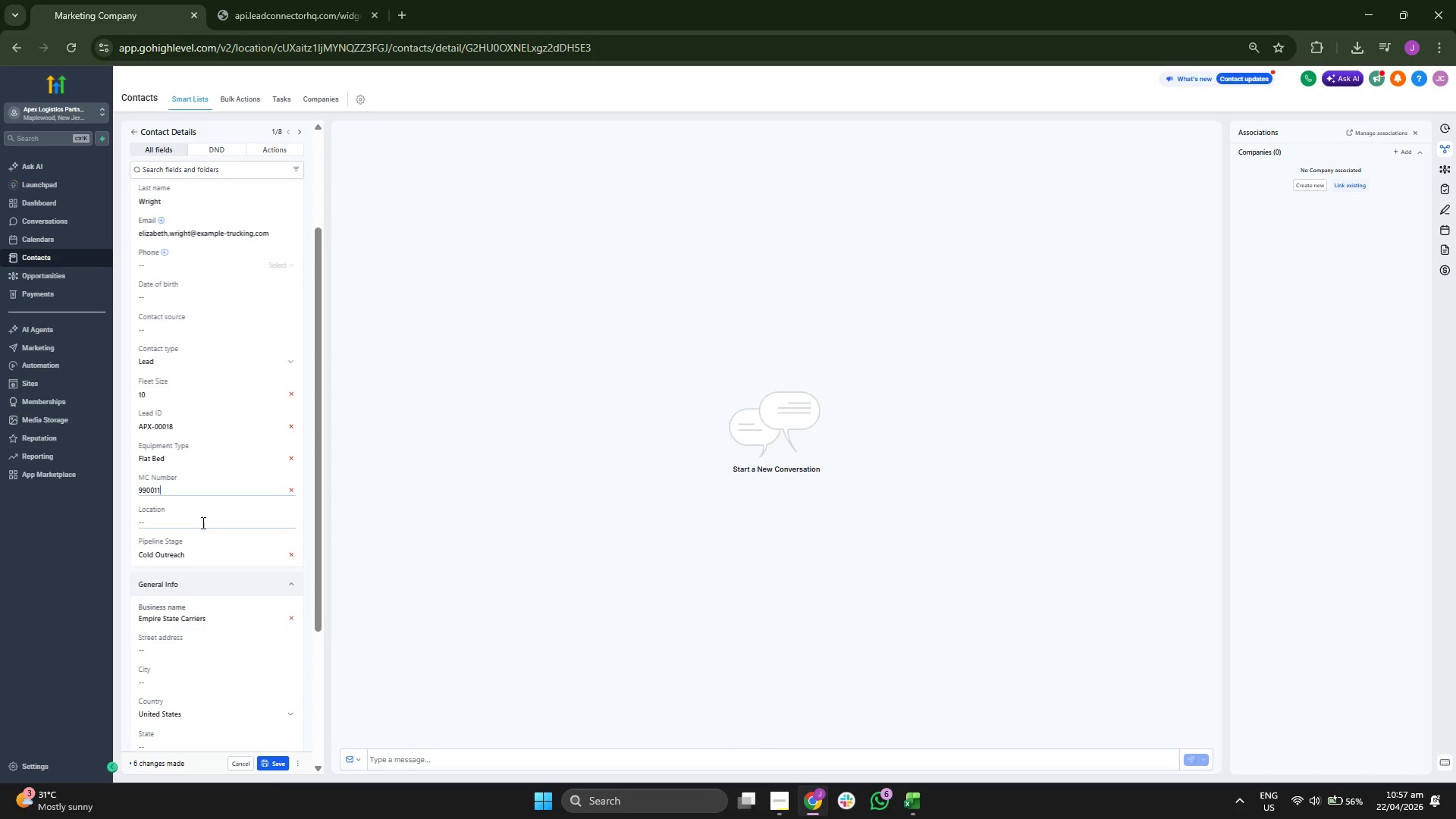 
left_click([202, 522])
 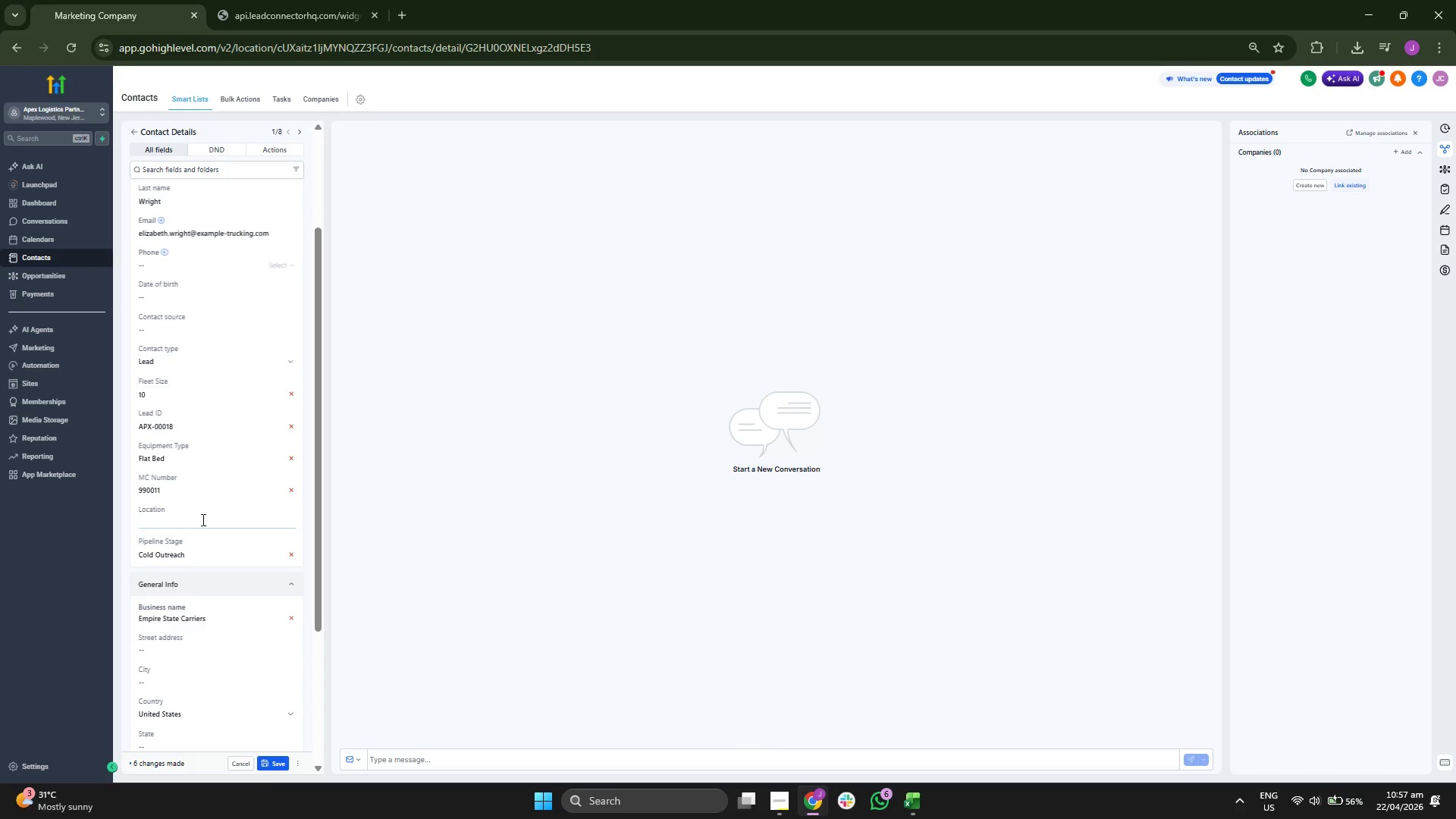 
type(North )
key(Backspace)
key(Backspace)
key(Backspace)
key(Backspace)
key(Backspace)
key(Backspace)
type(Charlotte, NC)
 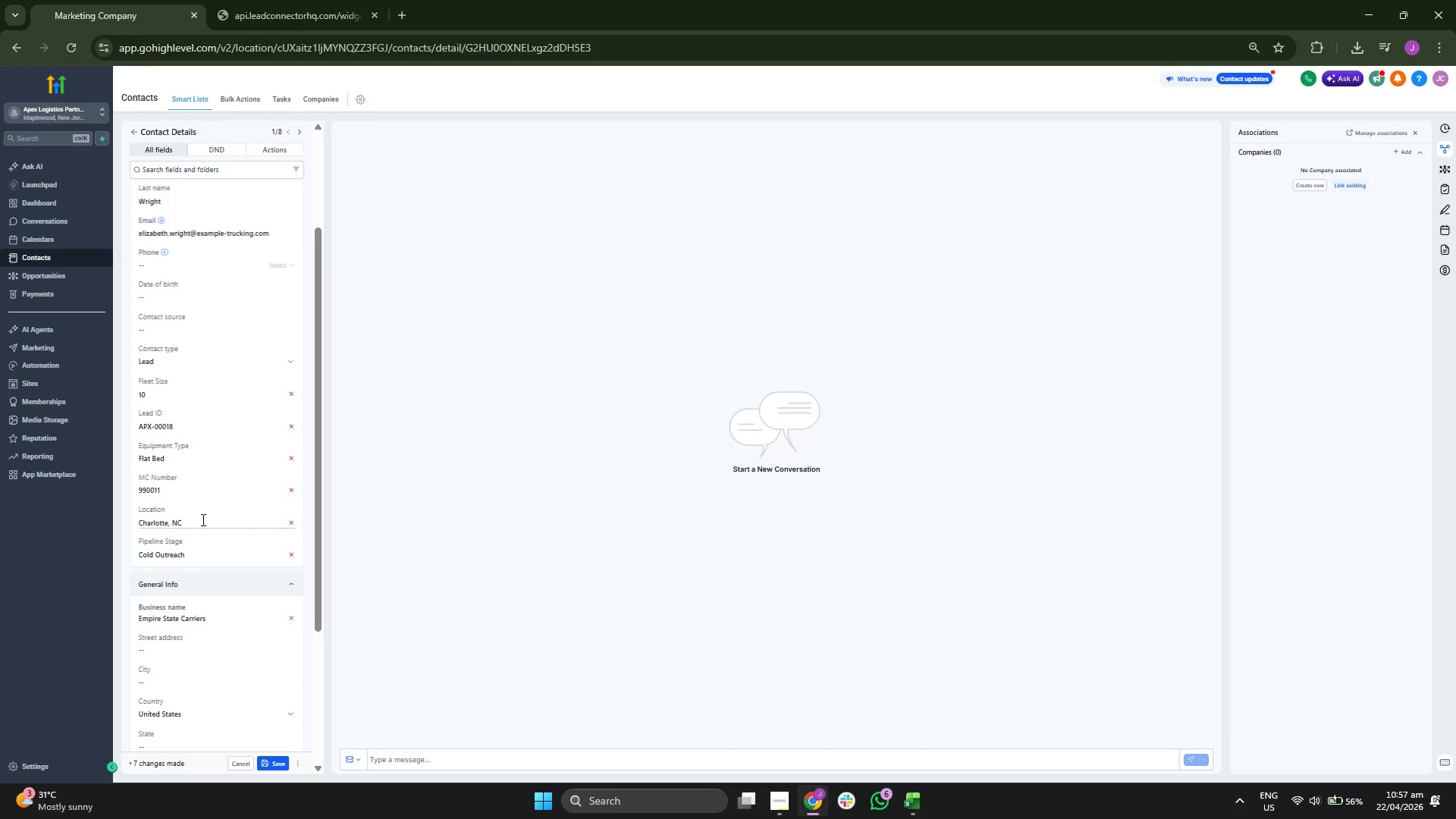 
scroll: coordinate [238, 380], scroll_direction: up, amount: 1.0
 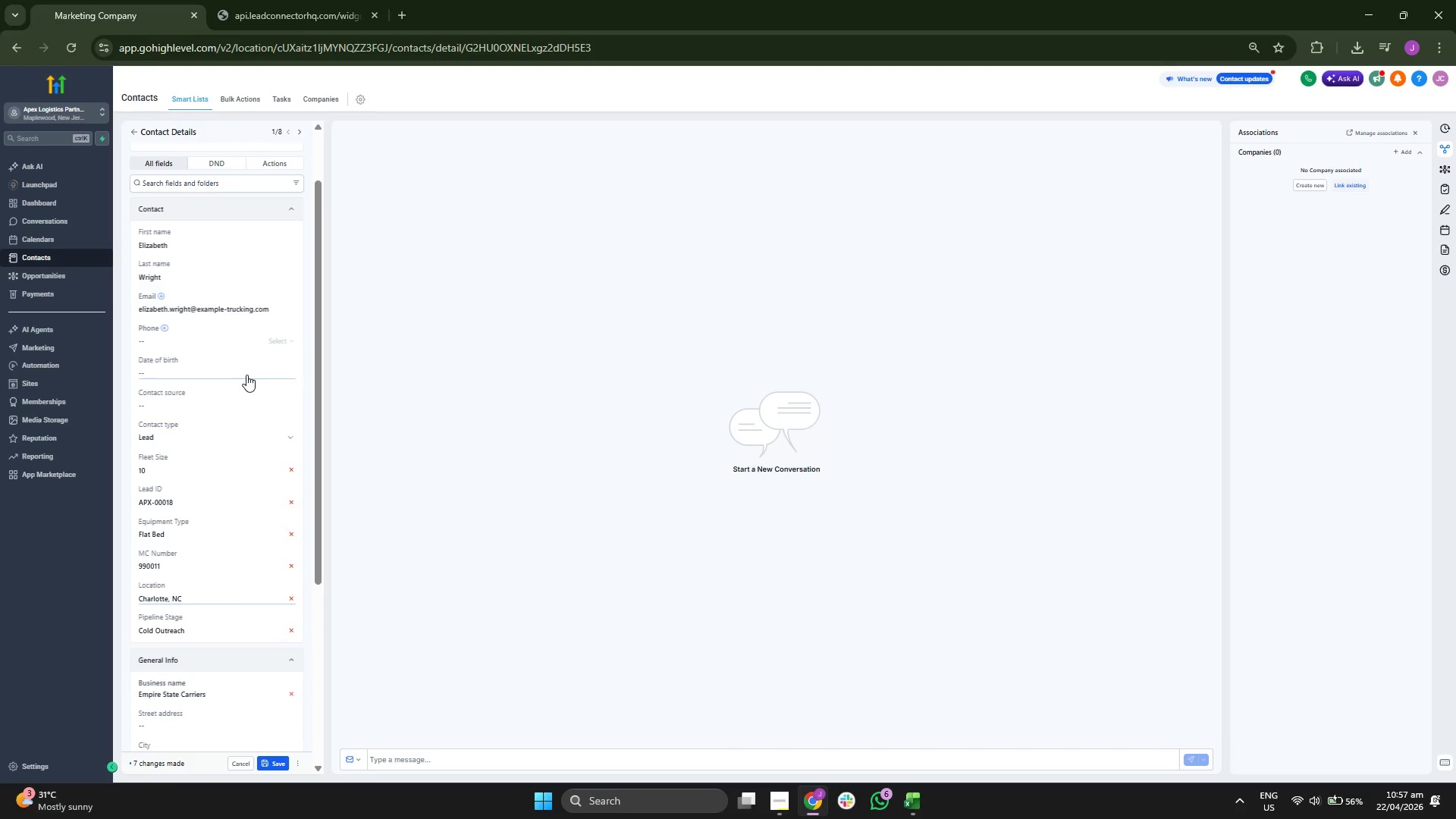 
scroll: coordinate [247, 376], scroll_direction: none, amount: 0.0
 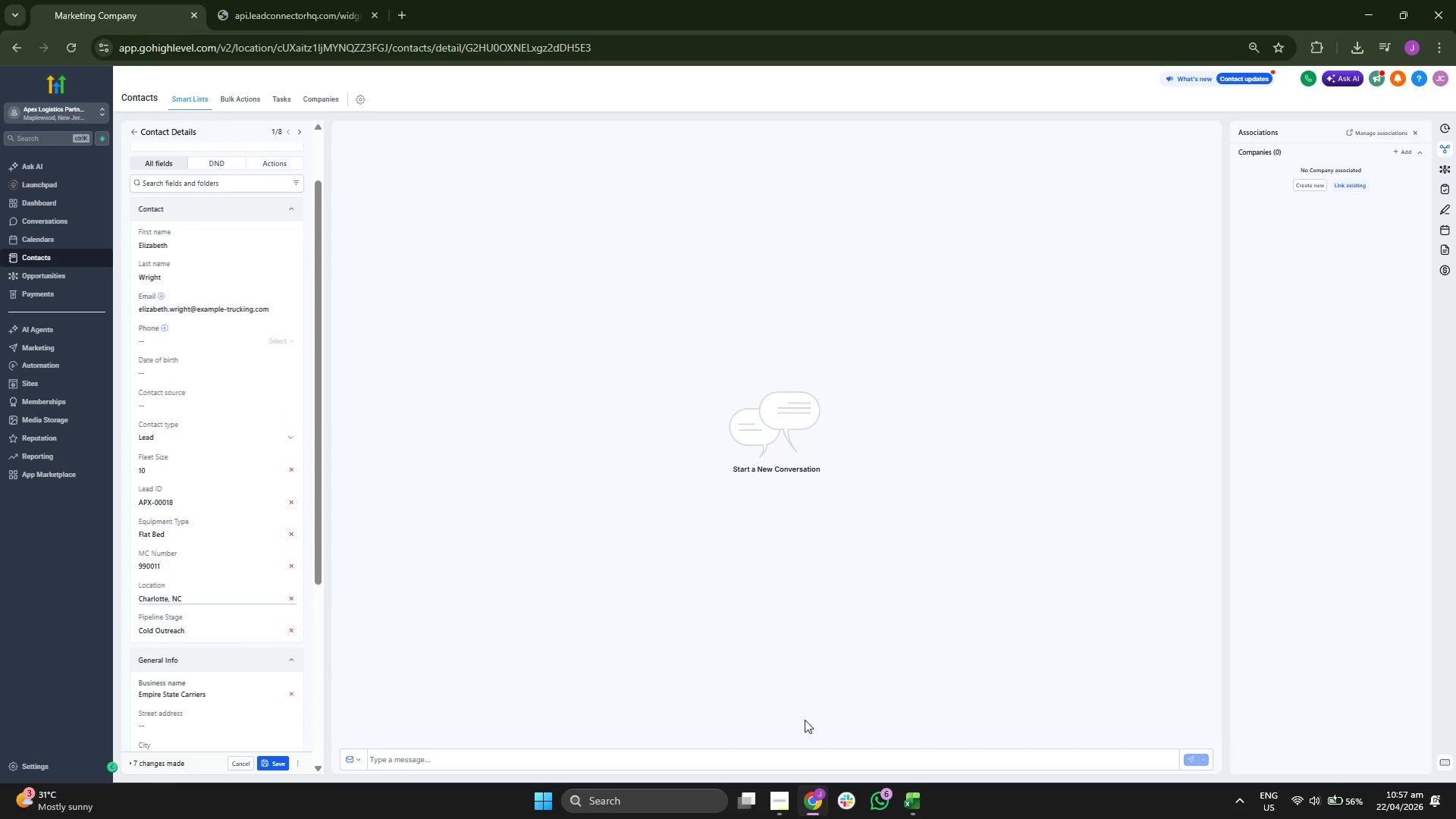 
left_click([911, 796])
 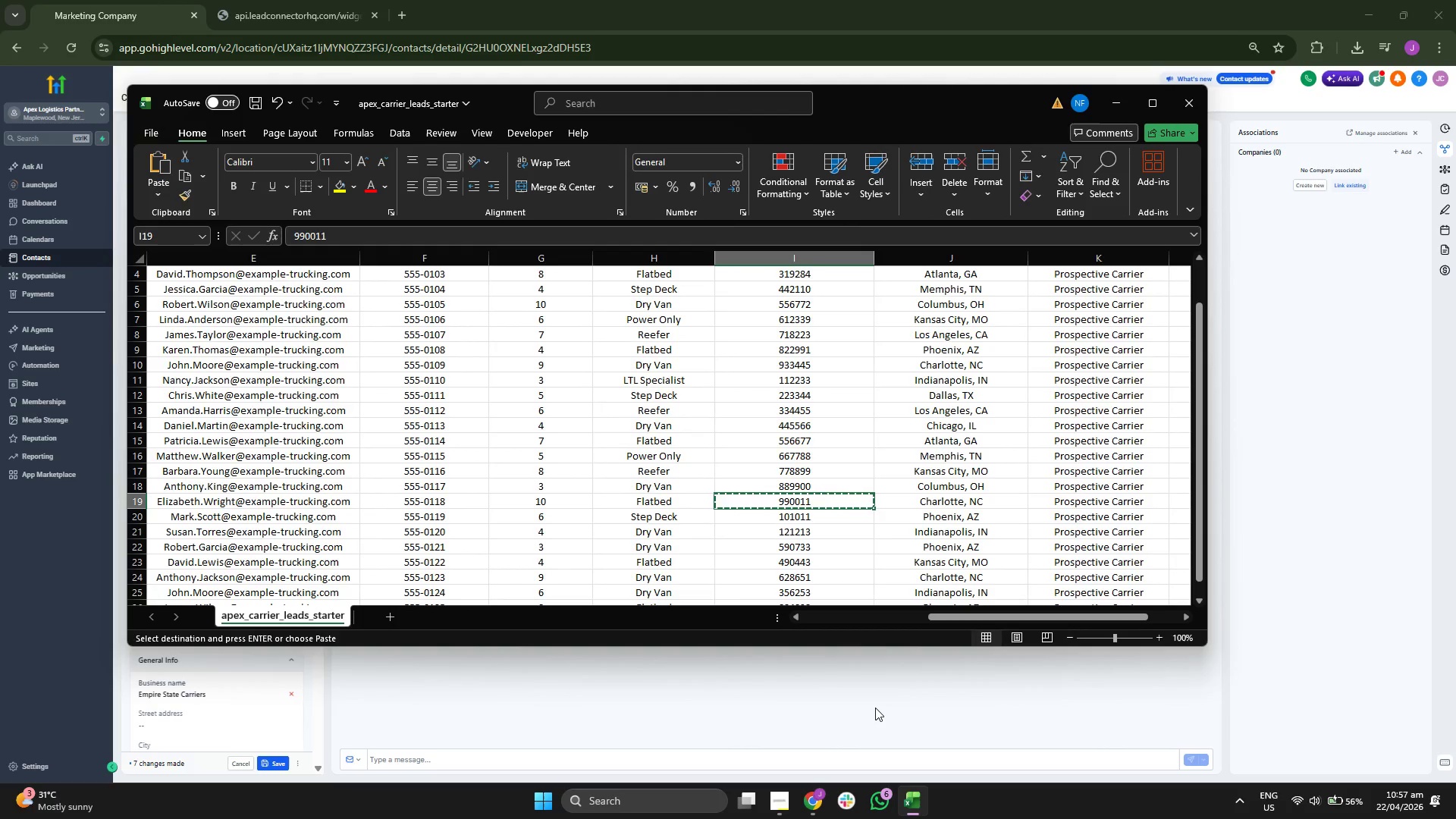 
key(ArrowLeft)
 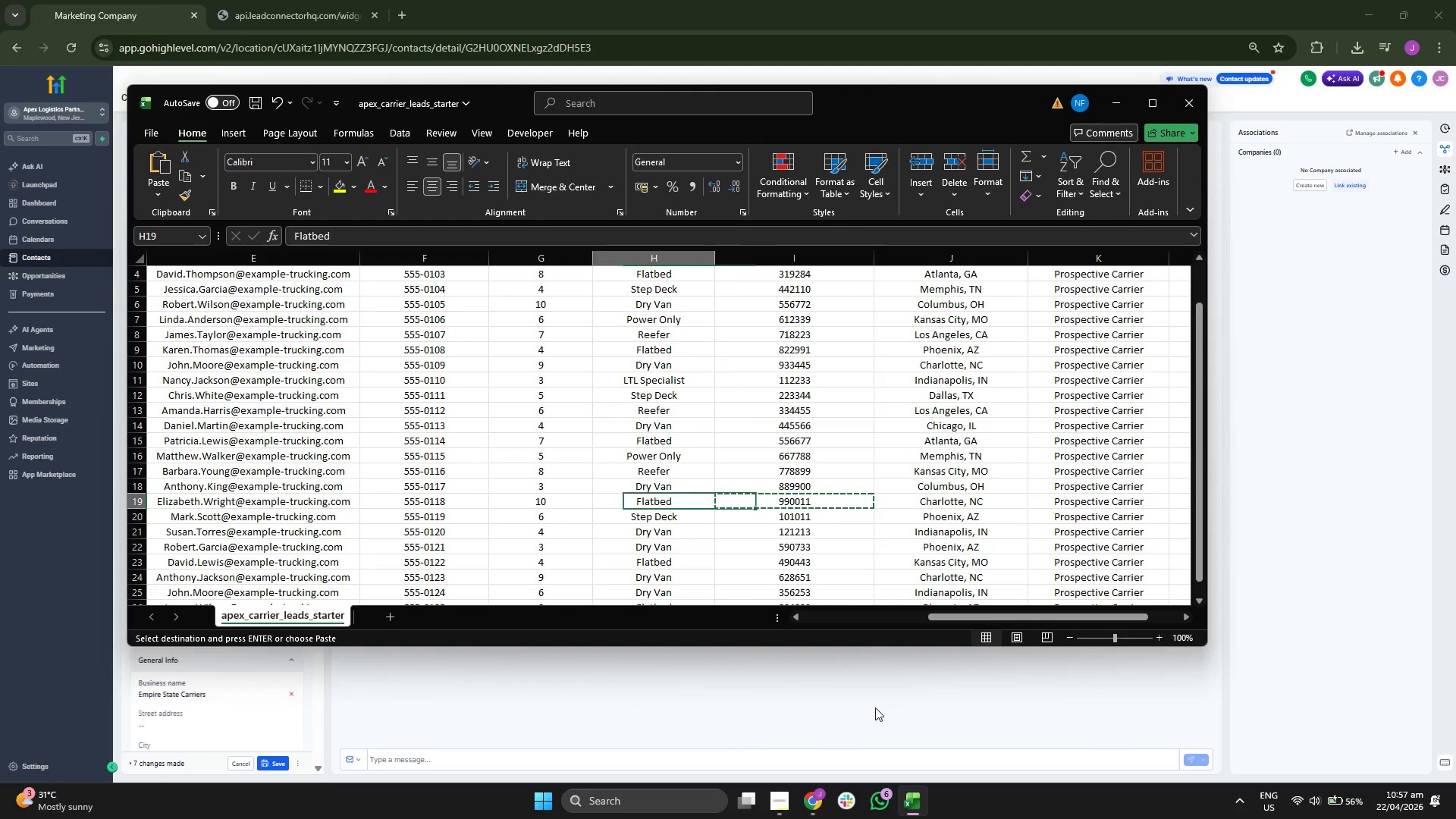 
key(ArrowLeft)
 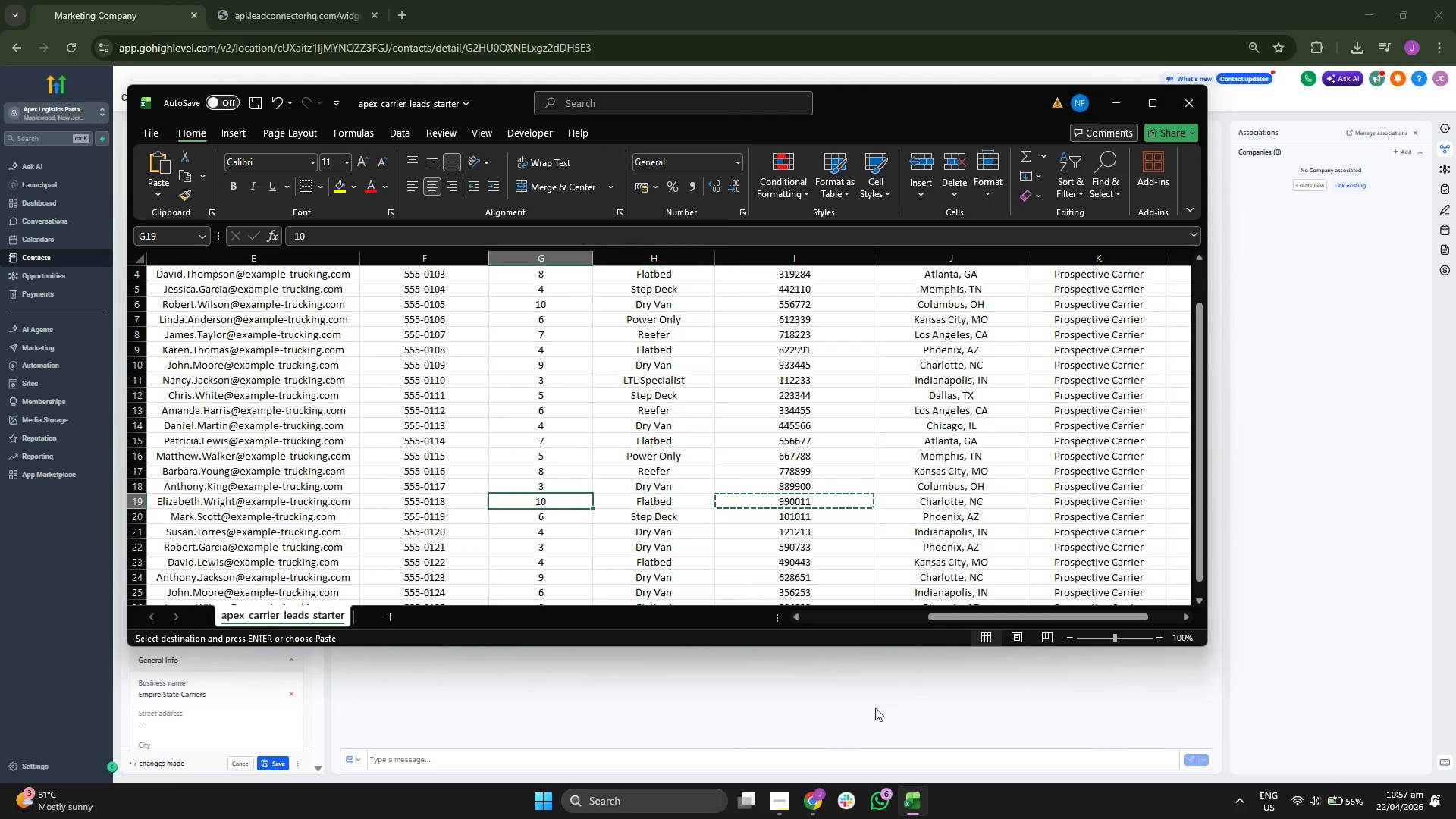 
key(ArrowLeft)
 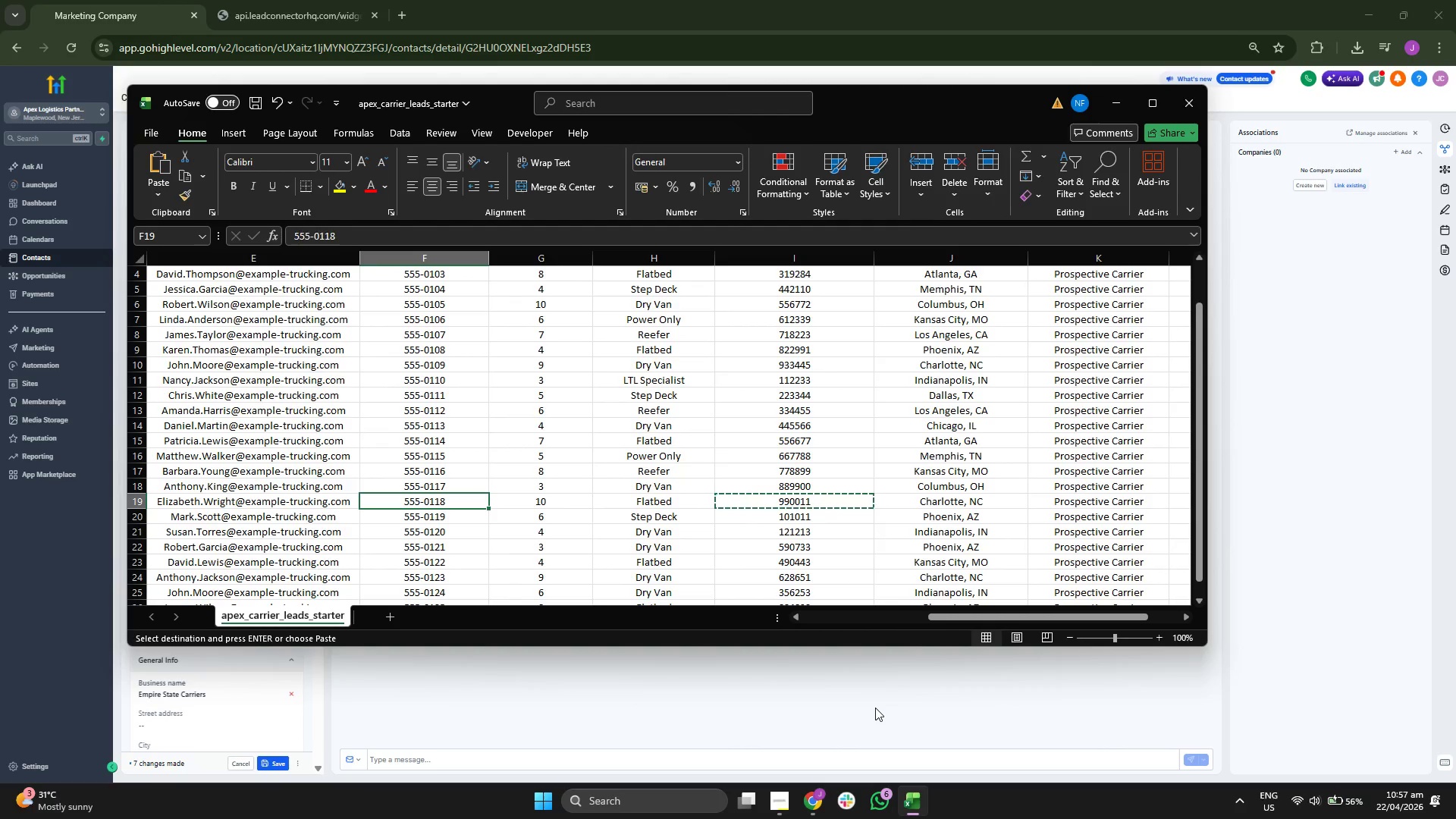 
key(Control+ControlLeft)
 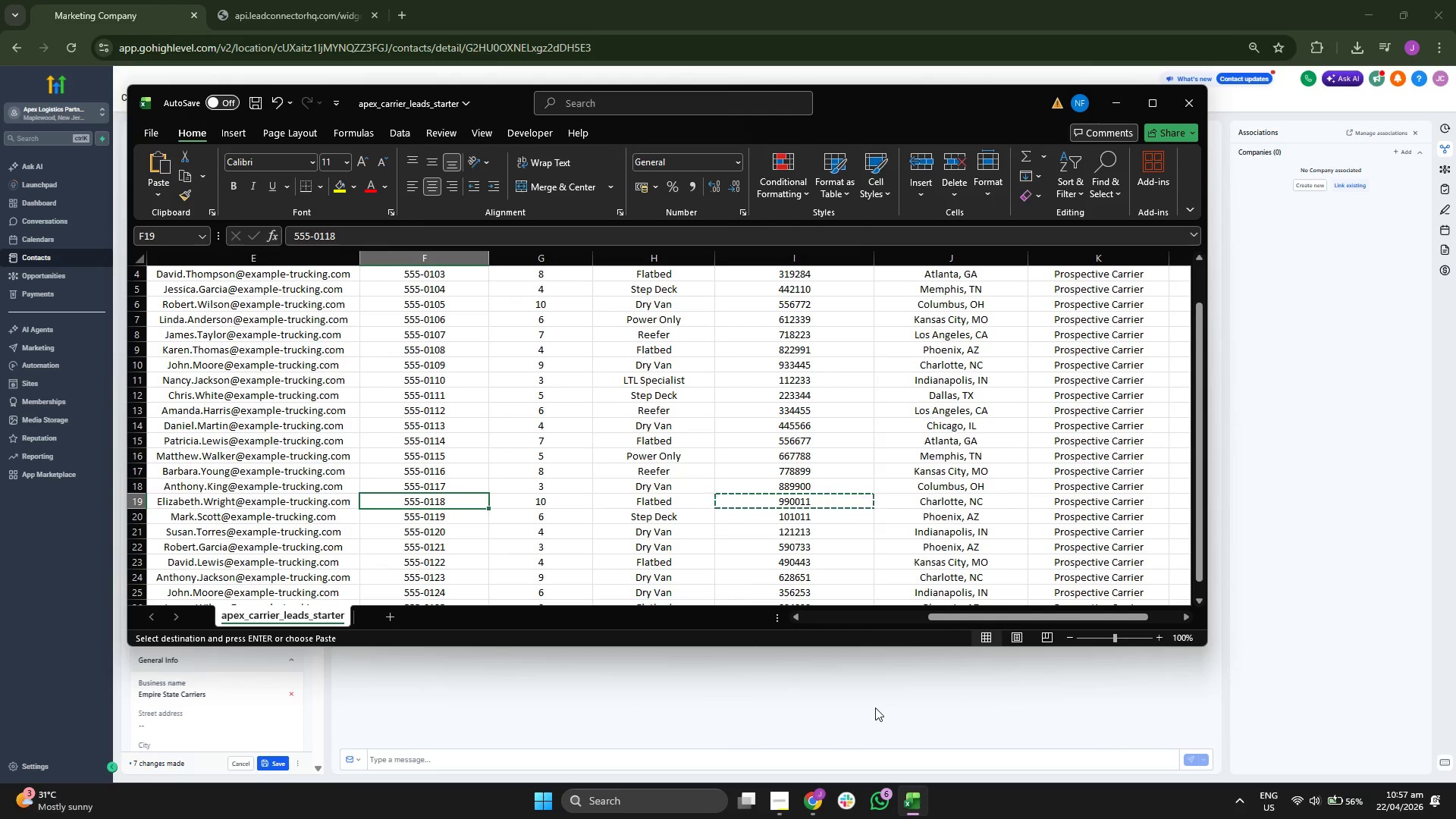 
key(Control+C)
 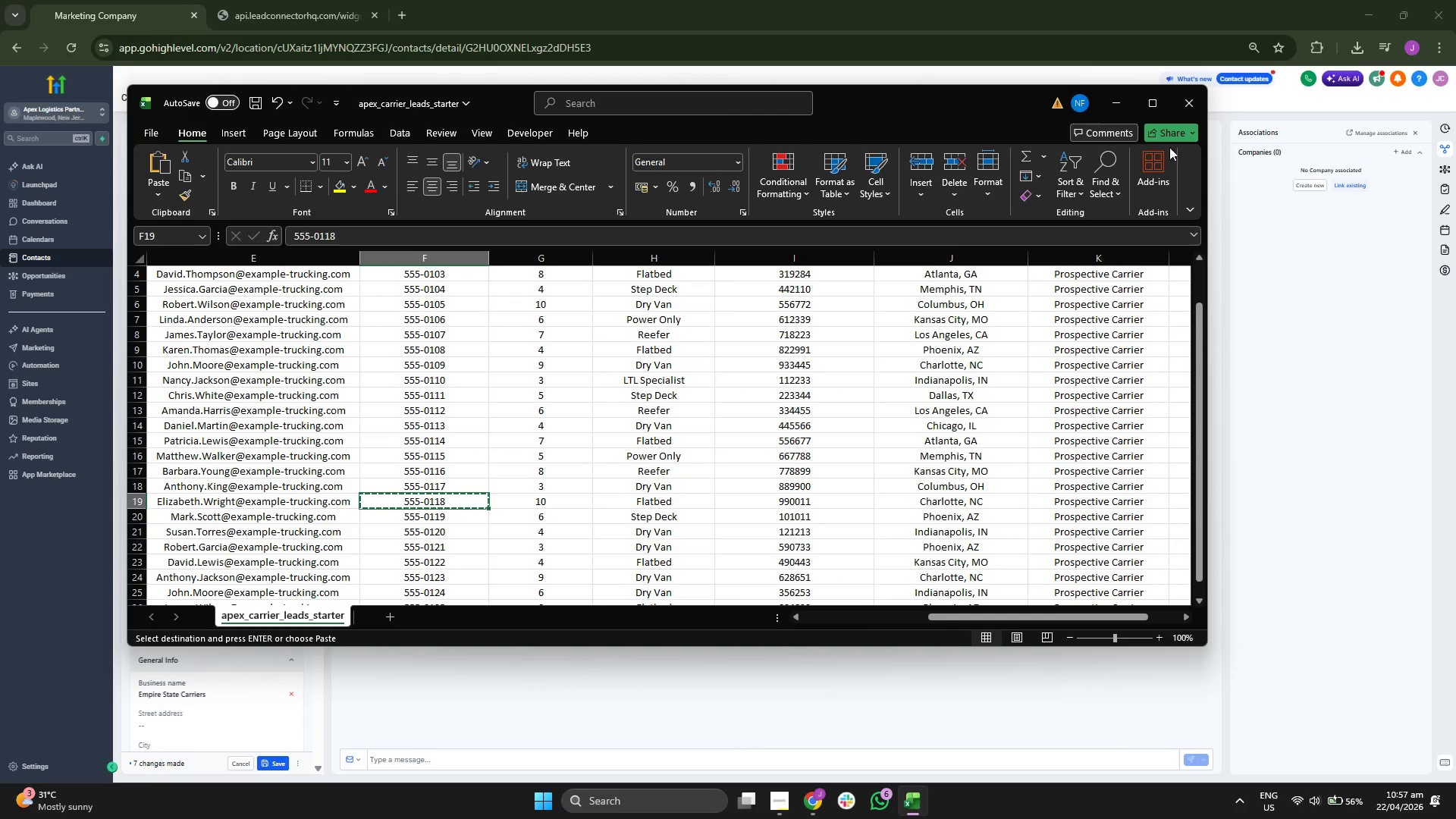 
left_click([1114, 98])
 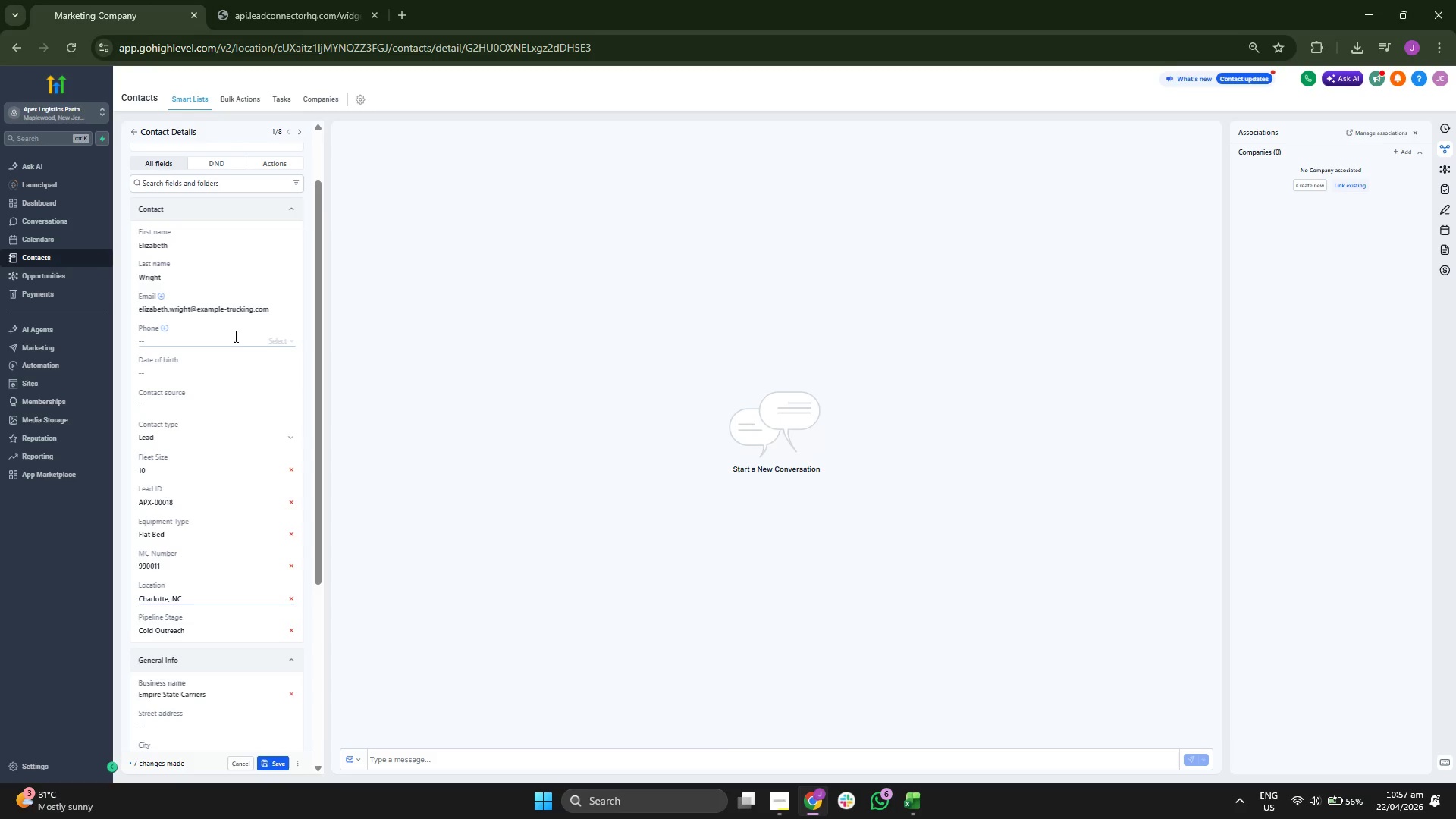 
left_click([221, 340])
 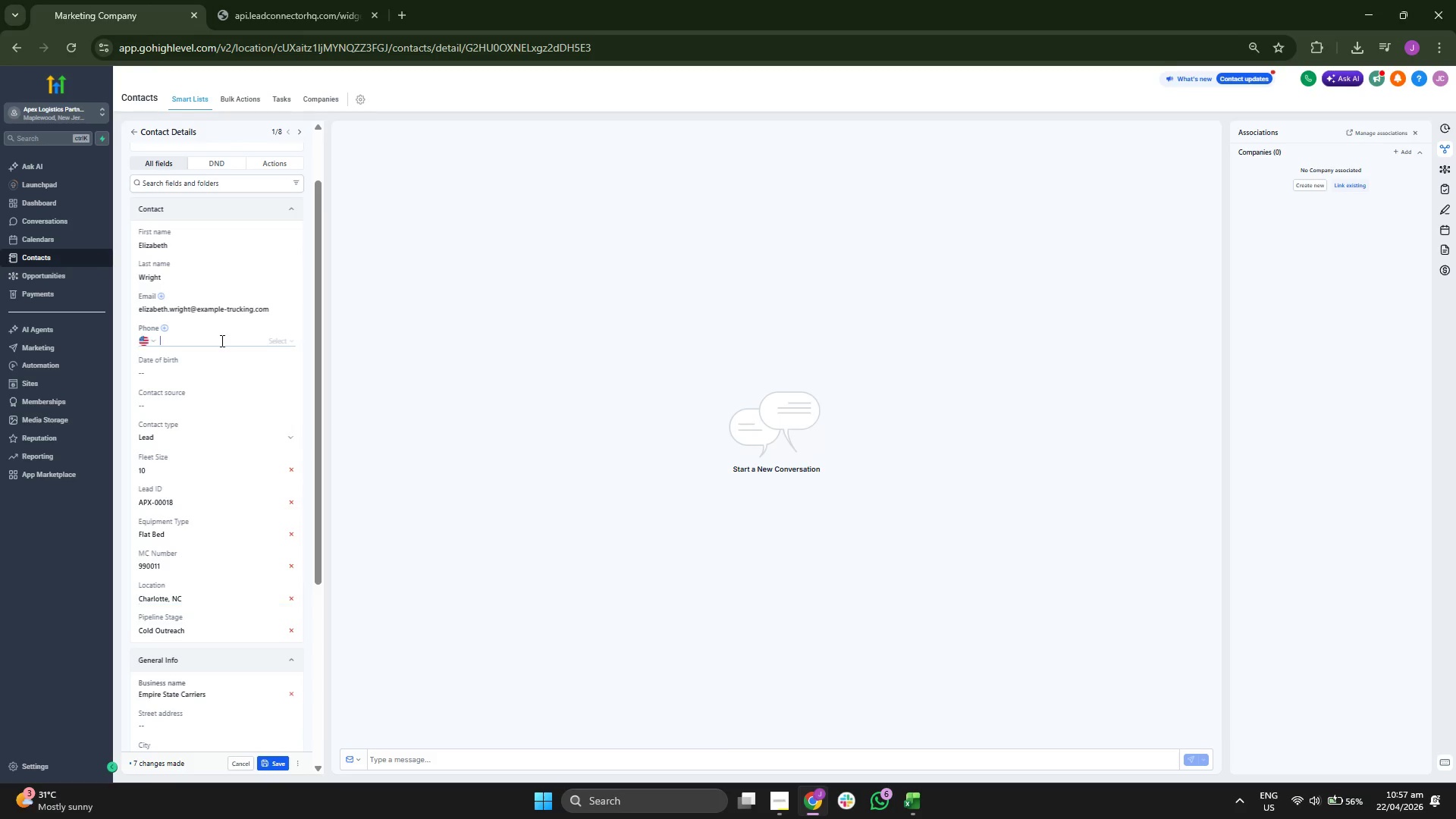 
key(Control+ControlLeft)
 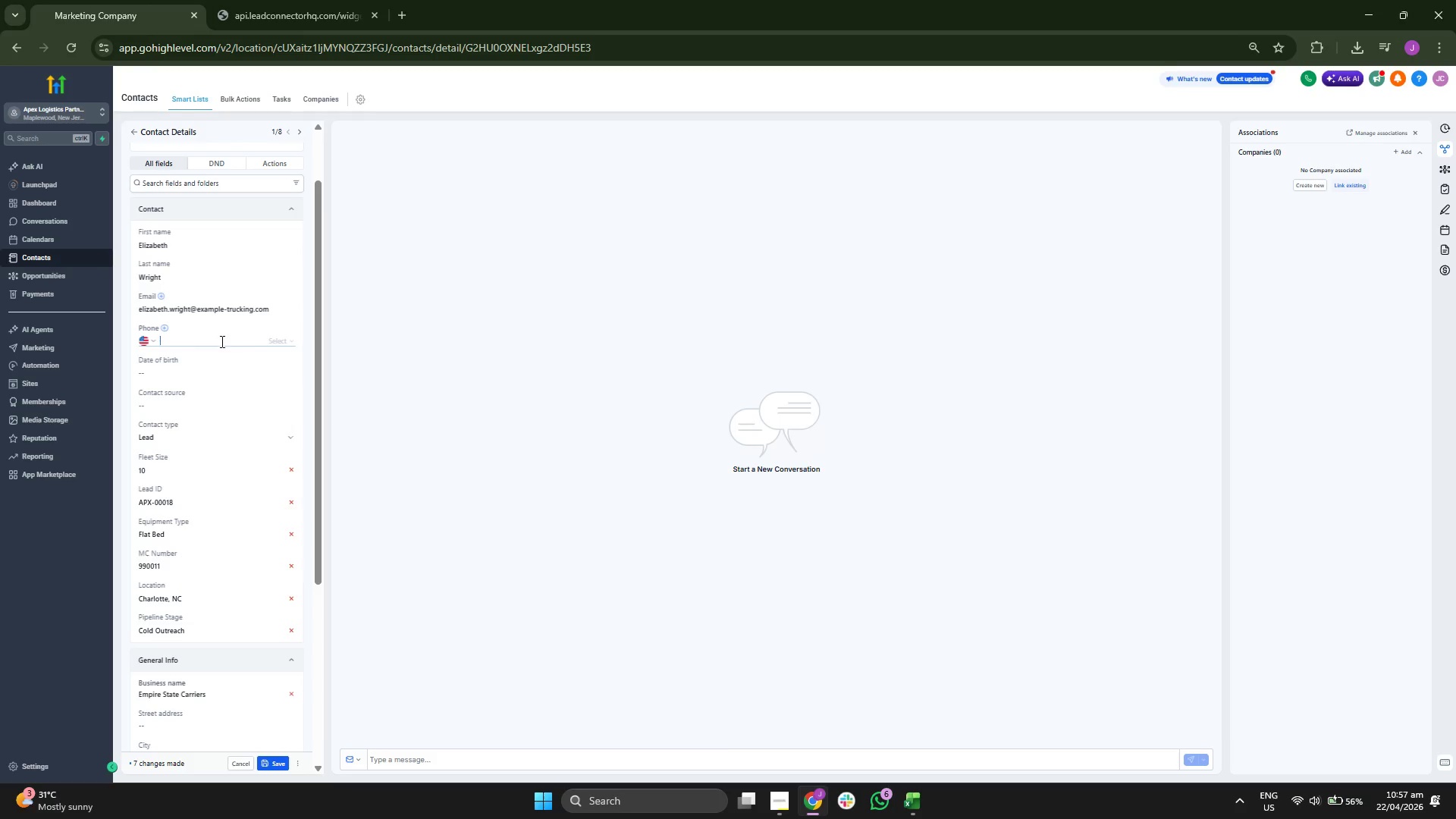 
key(Control+V)
 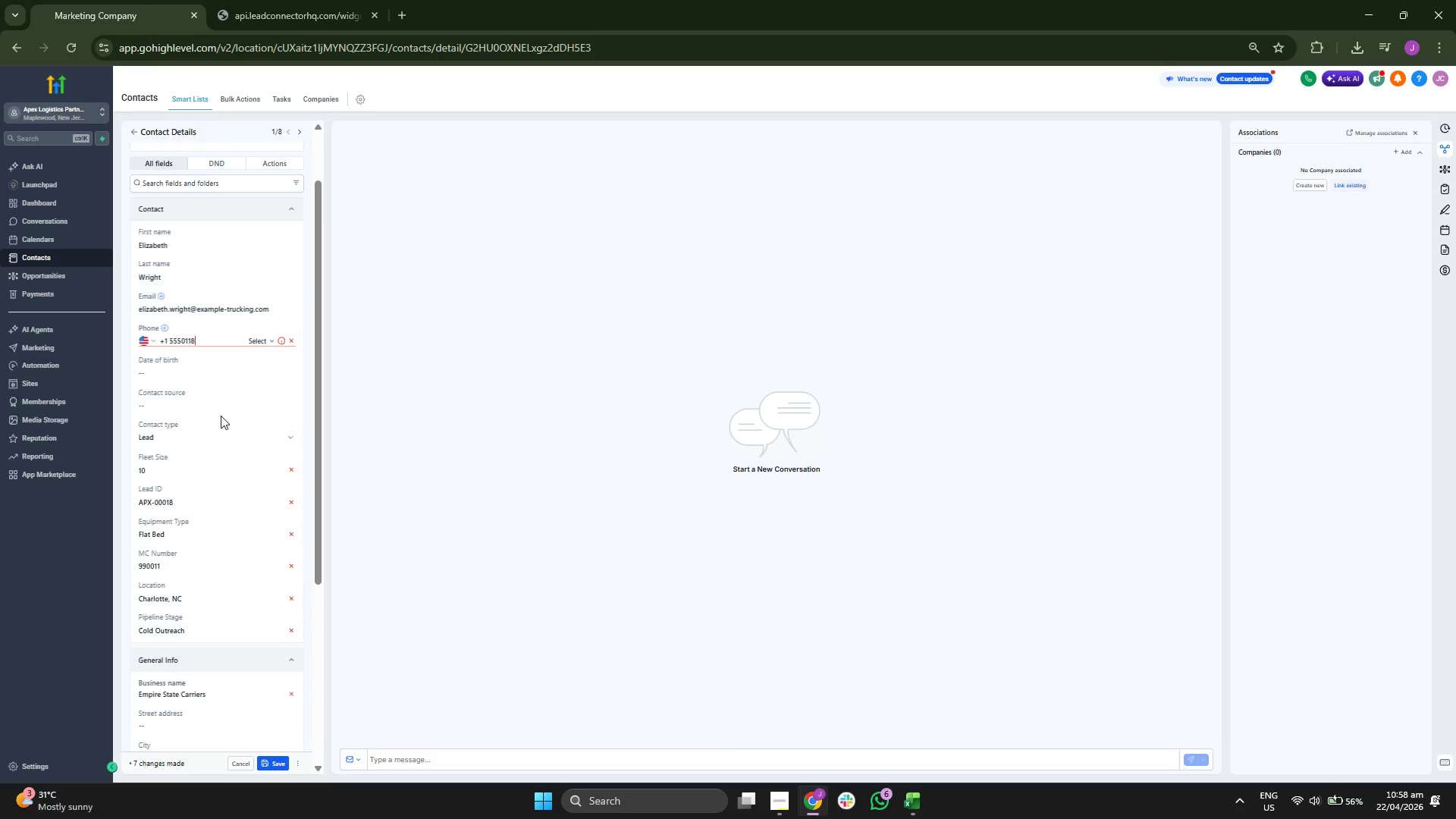 
type(889)
 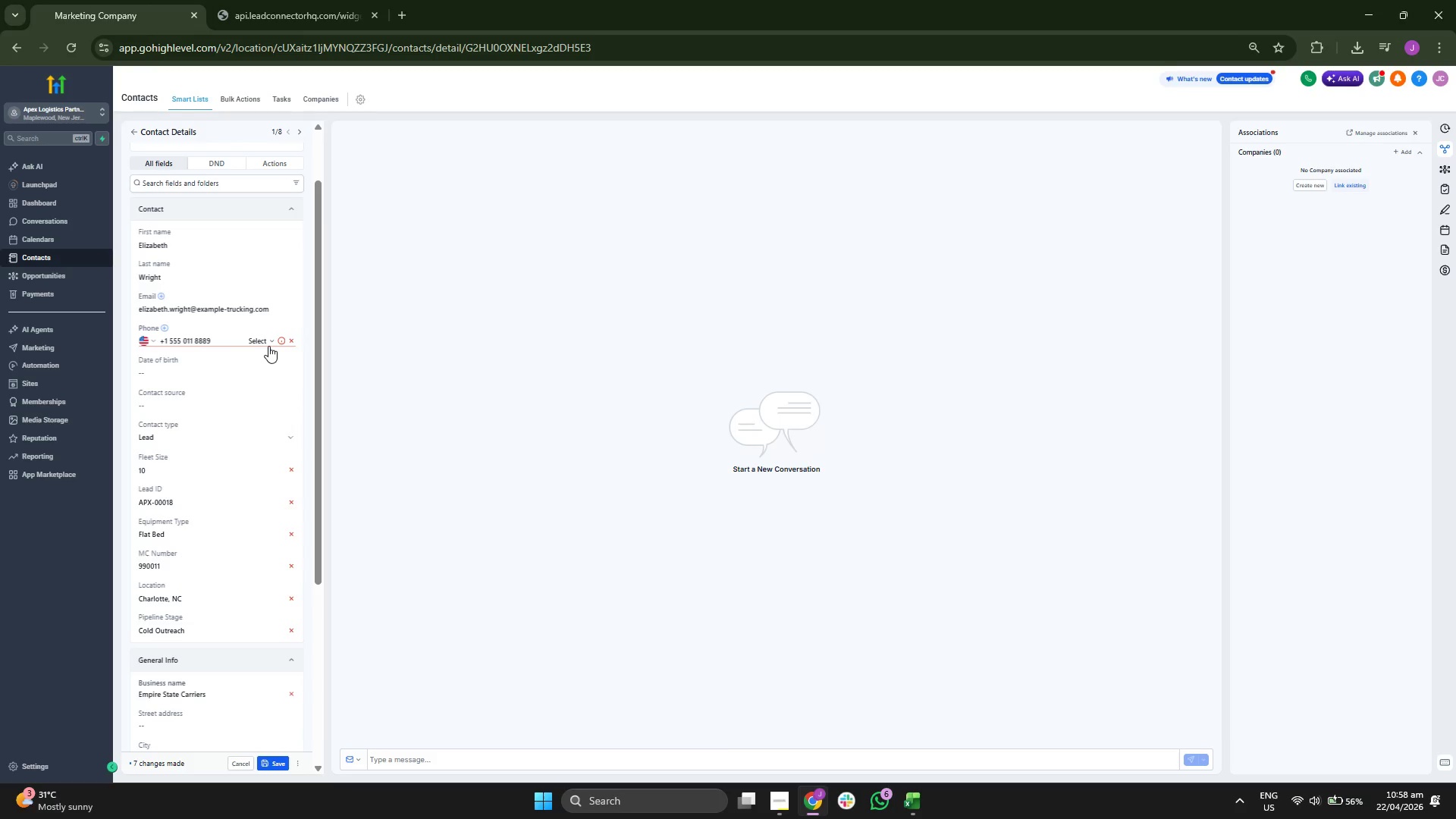 
left_click([260, 340])
 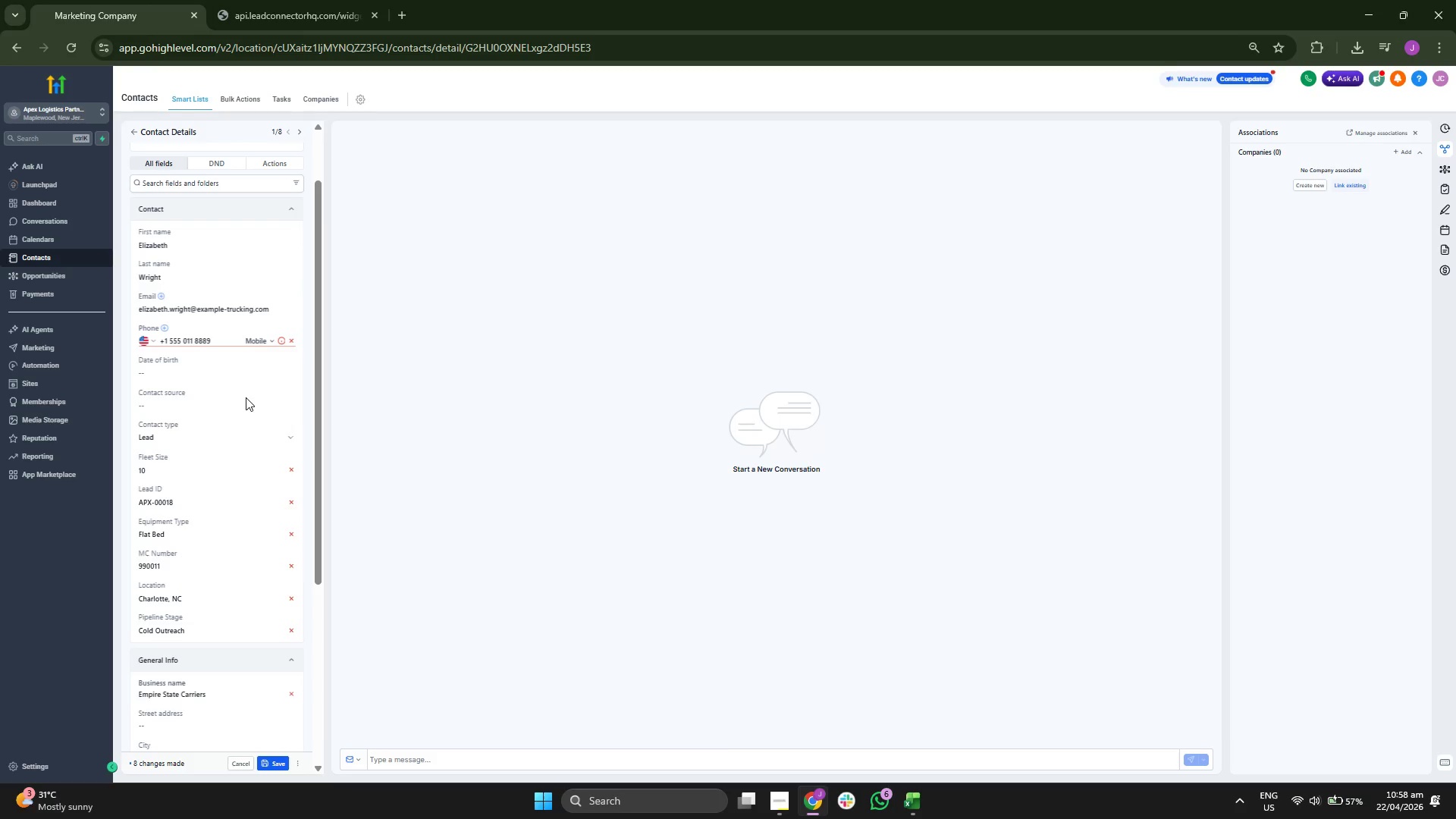 
scroll: coordinate [256, 561], scroll_direction: up, amount: 3.0
 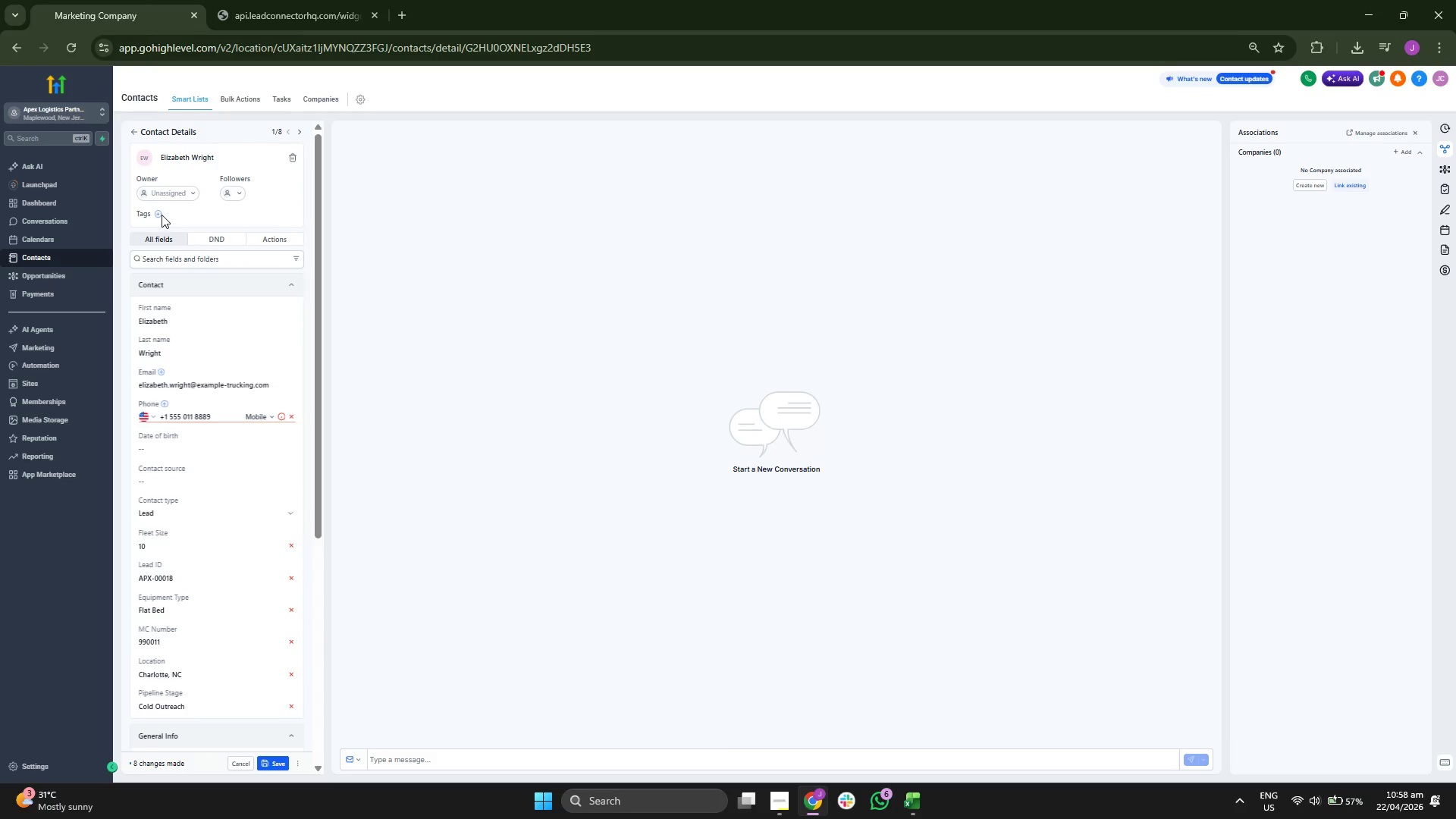 
double_click([159, 215])
 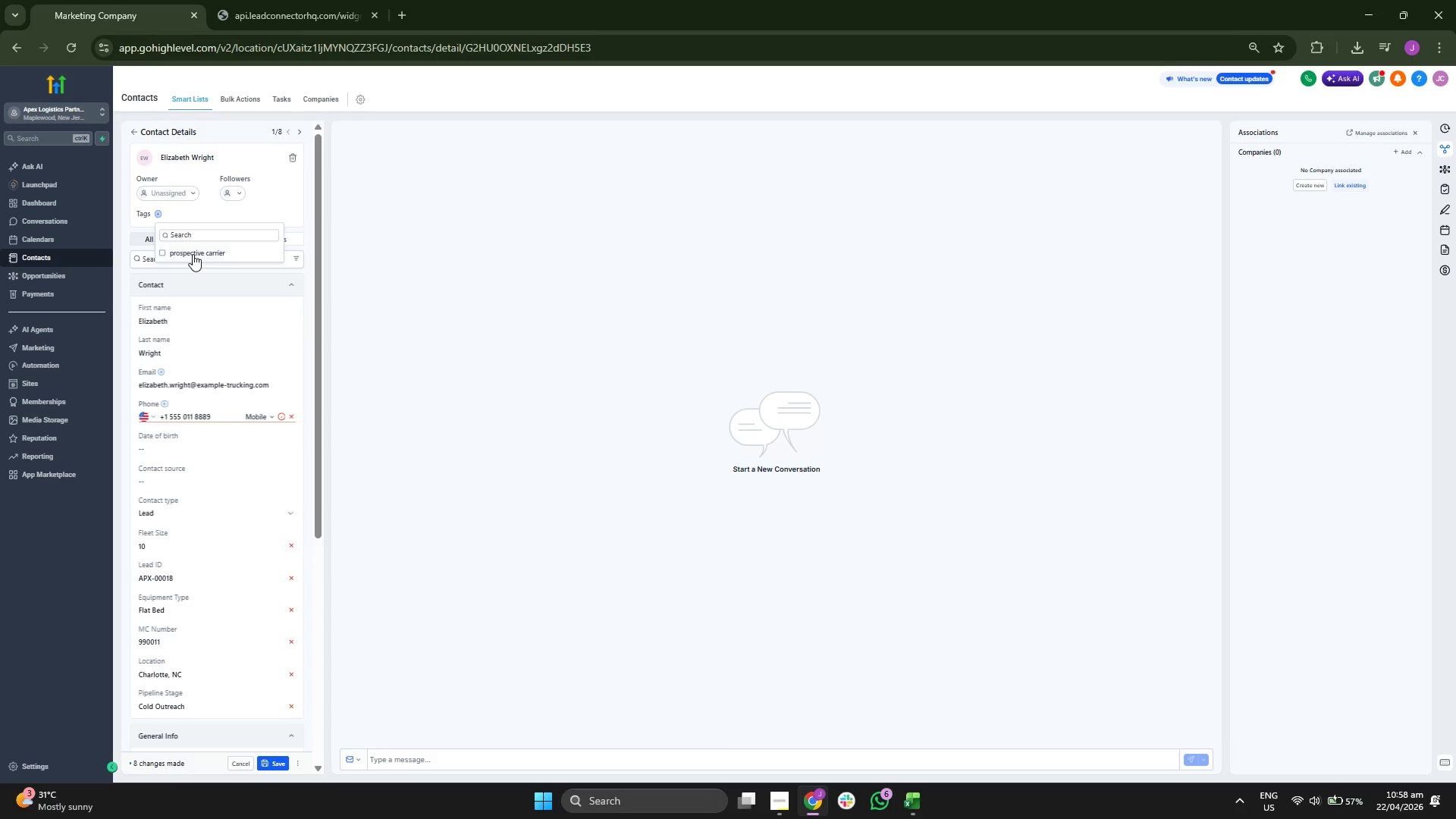 
double_click([268, 212])
 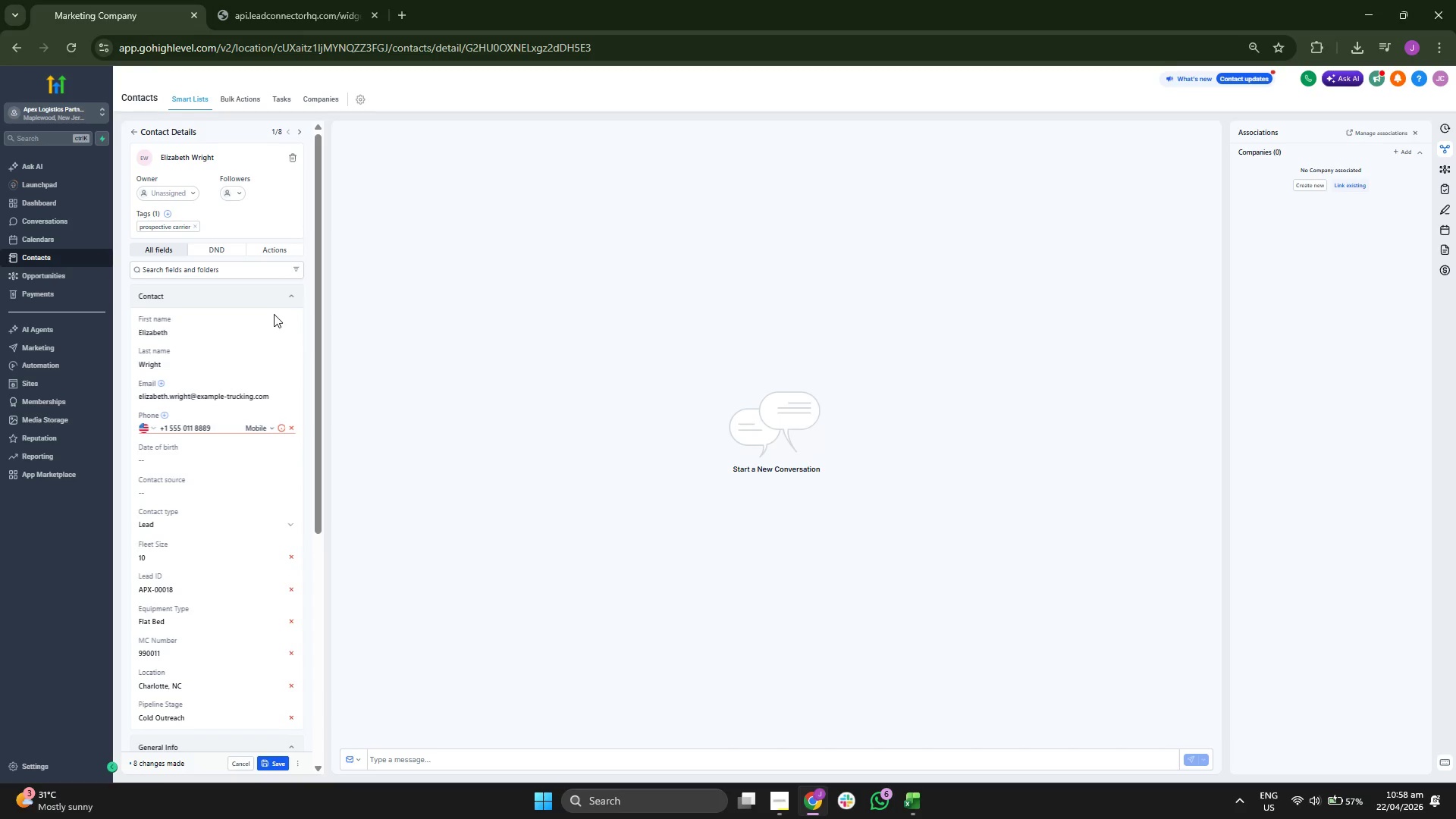 
scroll: coordinate [274, 314], scroll_direction: down, amount: 2.0
 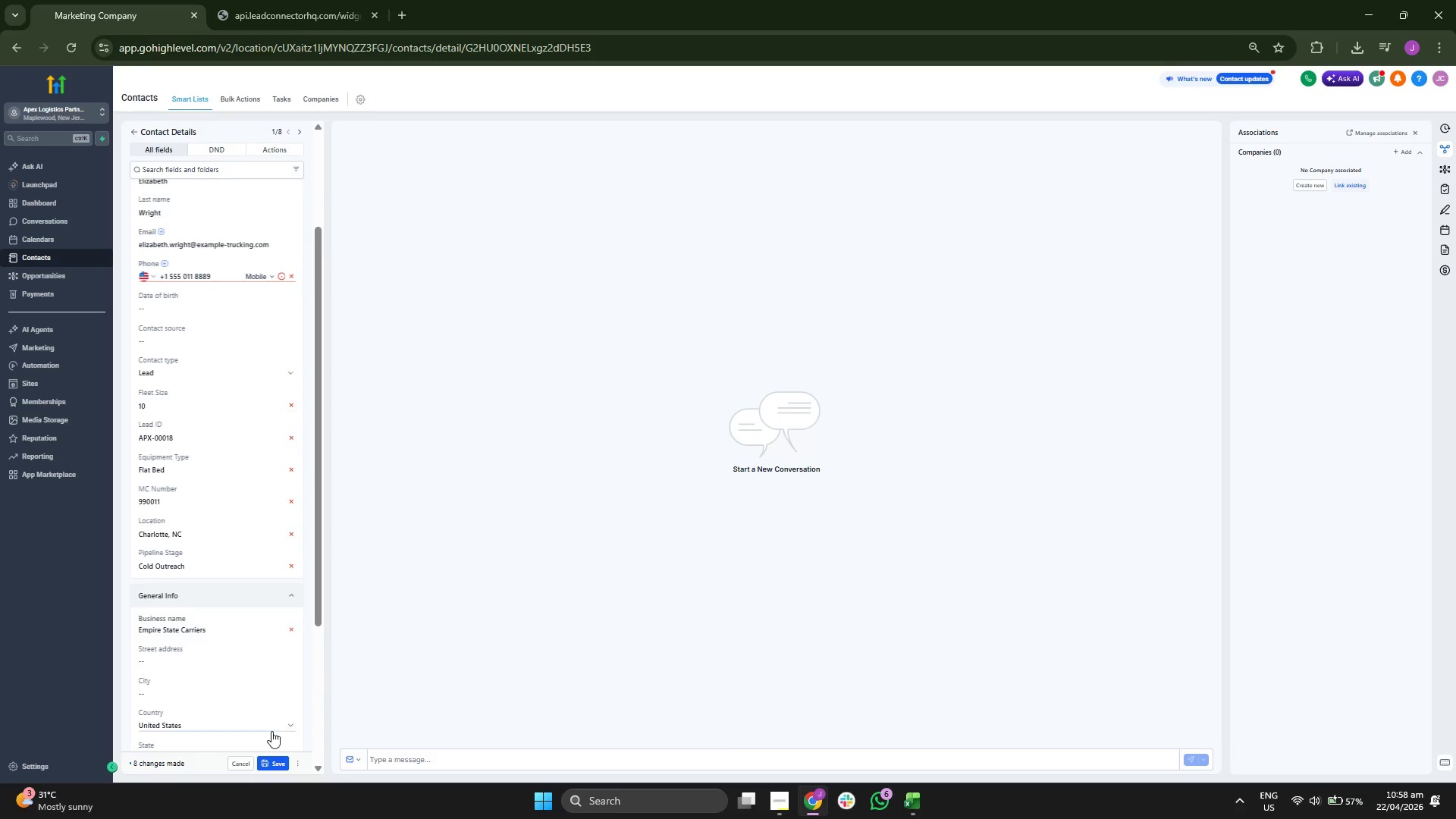 
left_click([278, 761])
 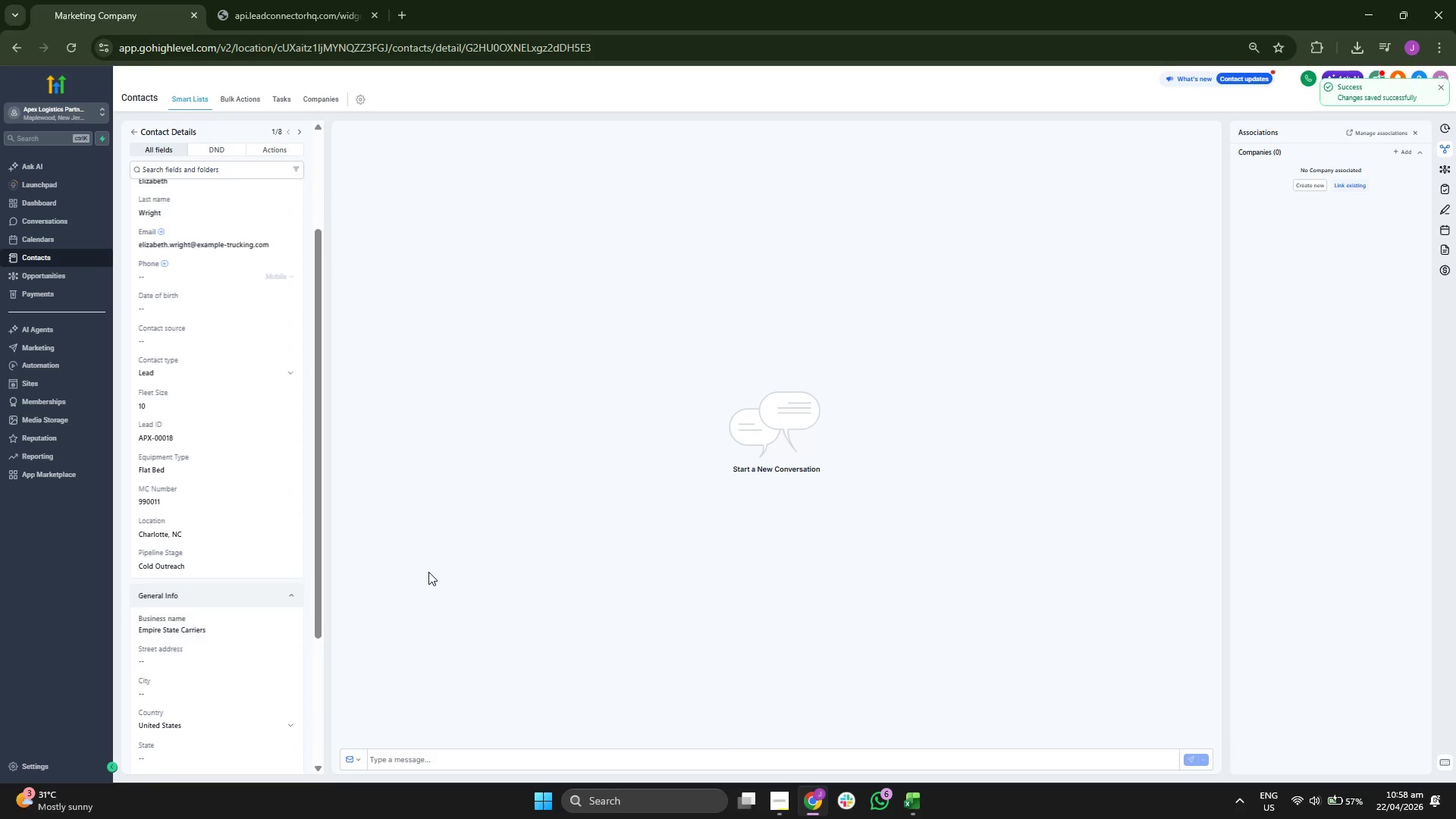 
scroll: coordinate [275, 466], scroll_direction: up, amount: 3.0
 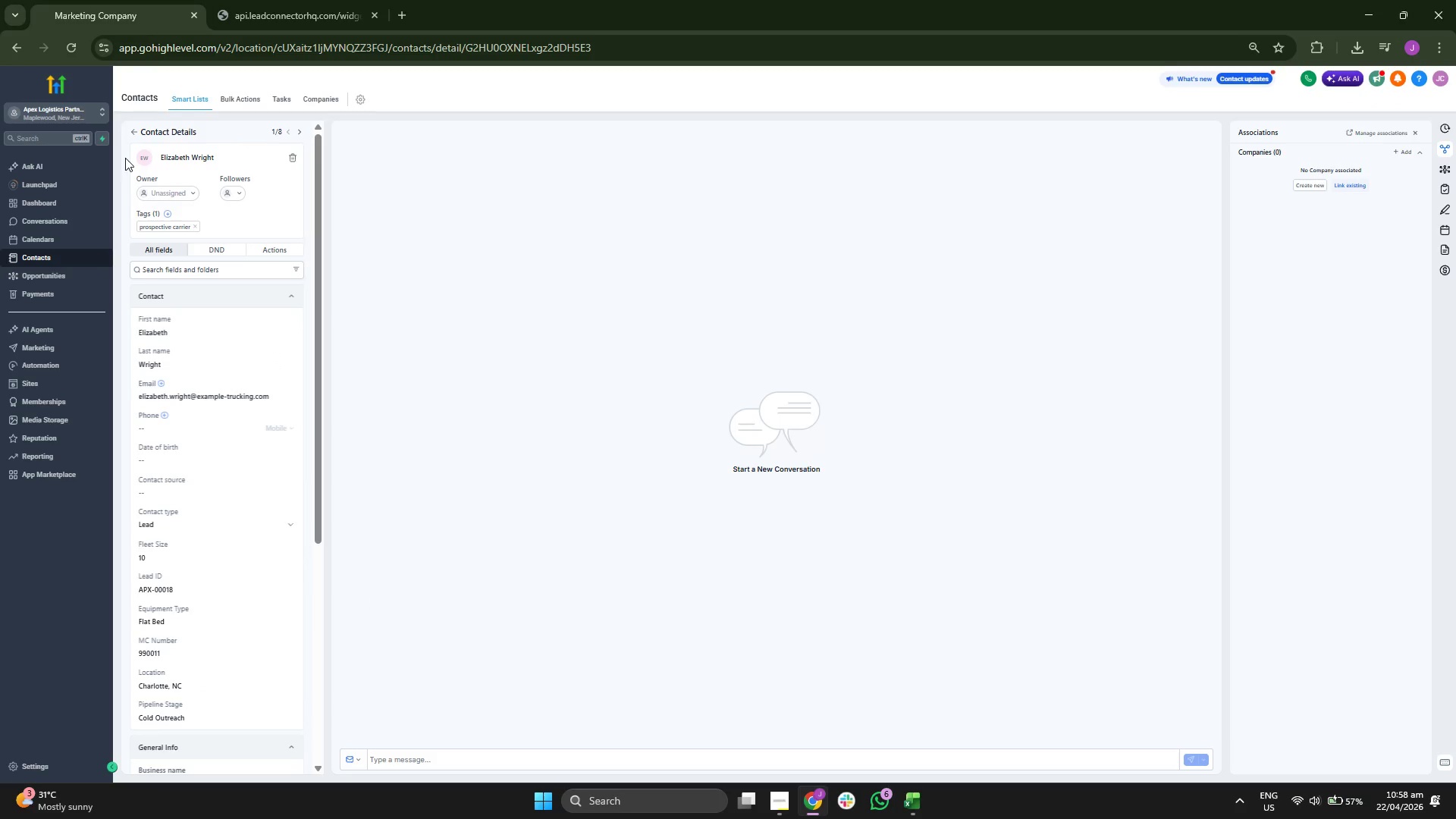 
left_click([132, 127])
 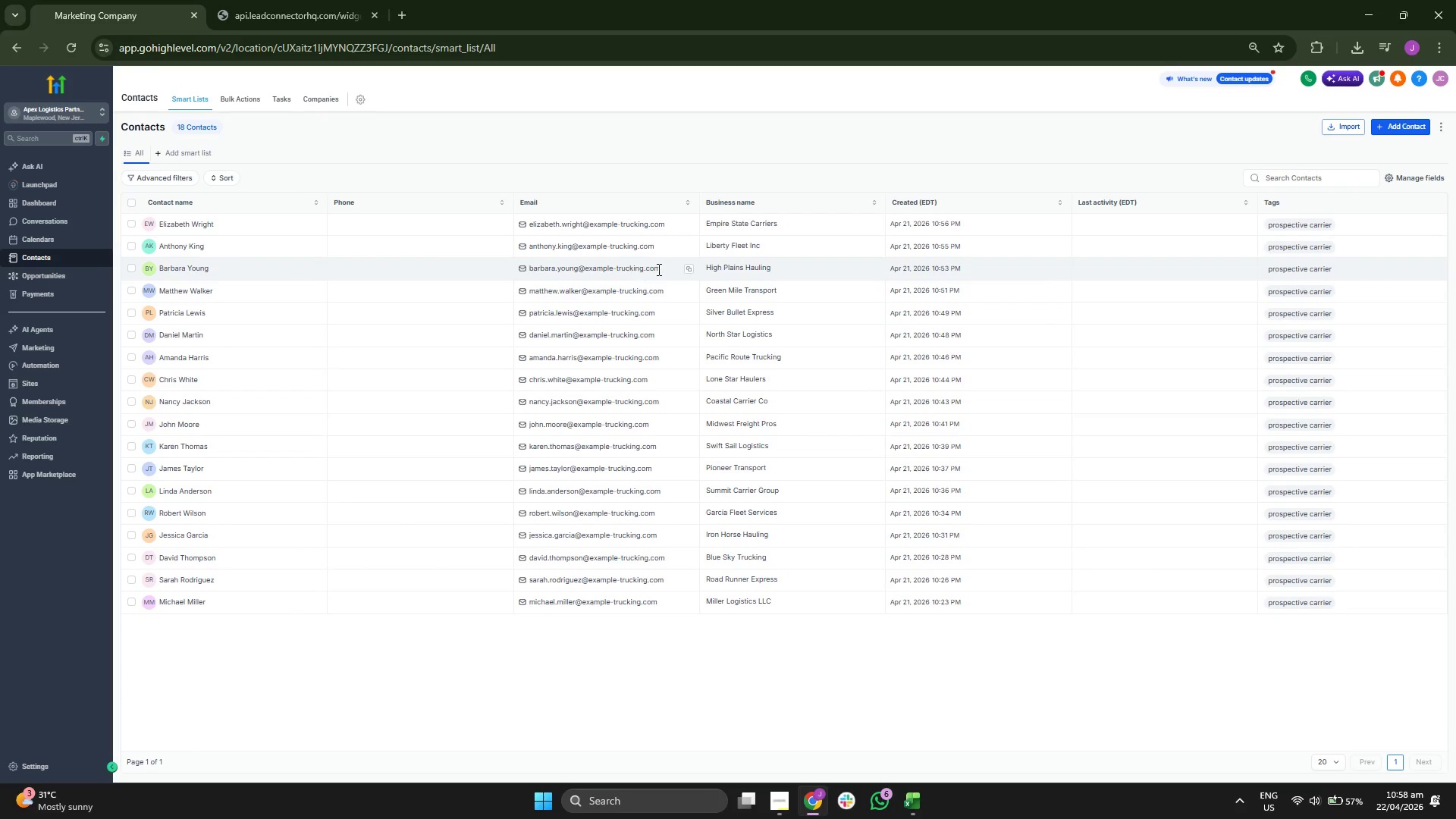 
wait(9.34)
 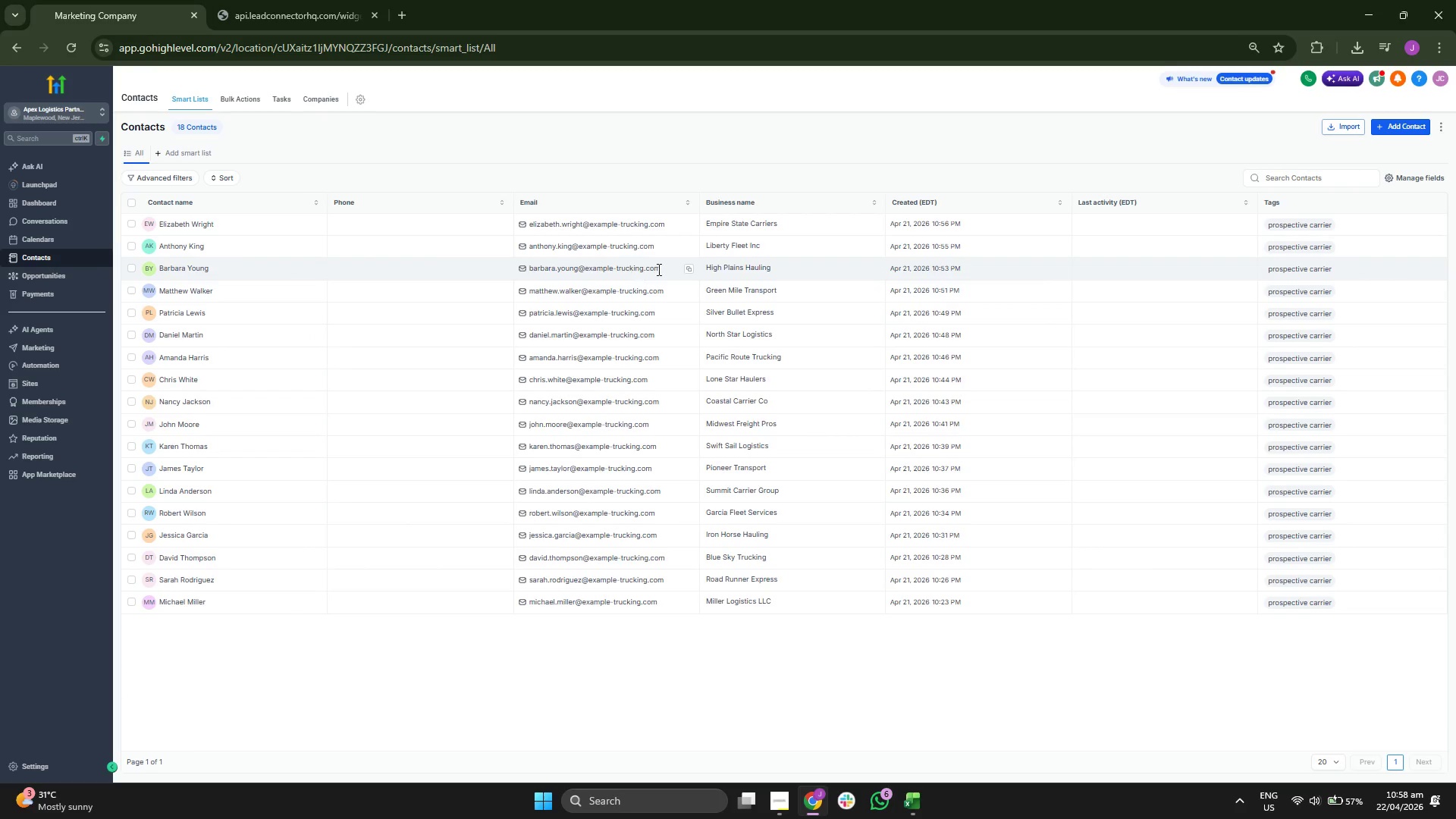 
left_click([1398, 127])
 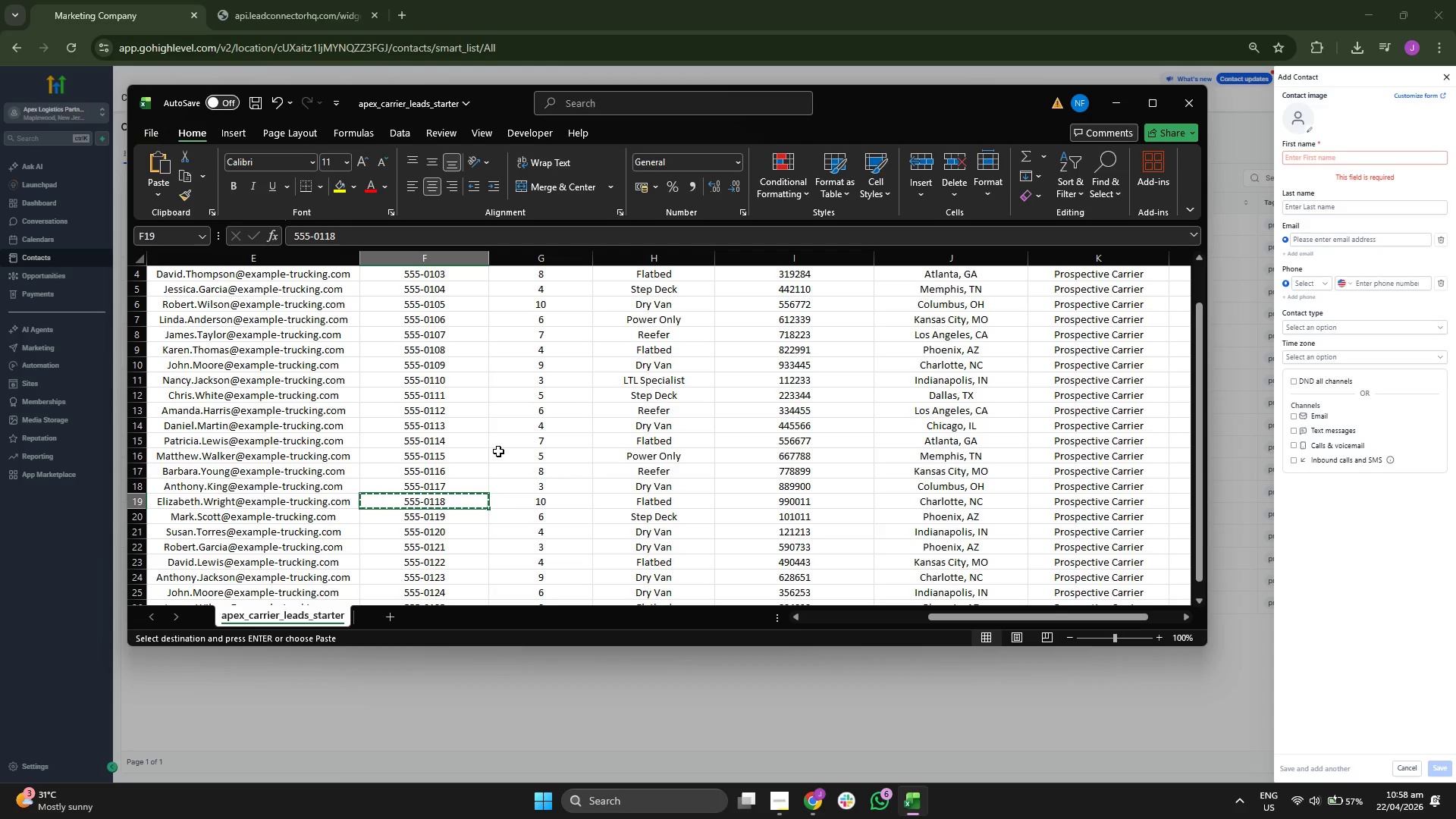 
key(ArrowDown)
 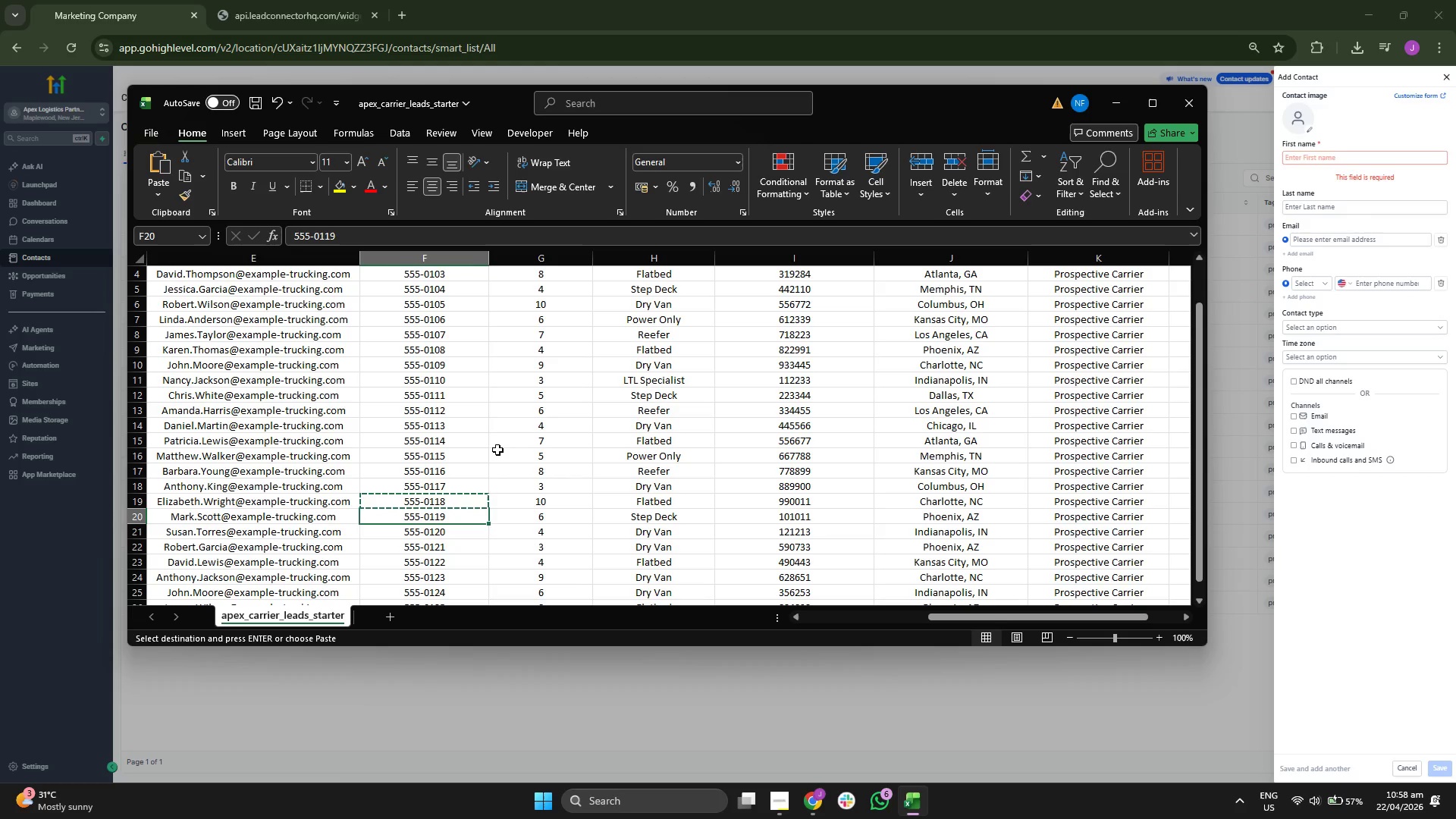 
key(ArrowLeft)
 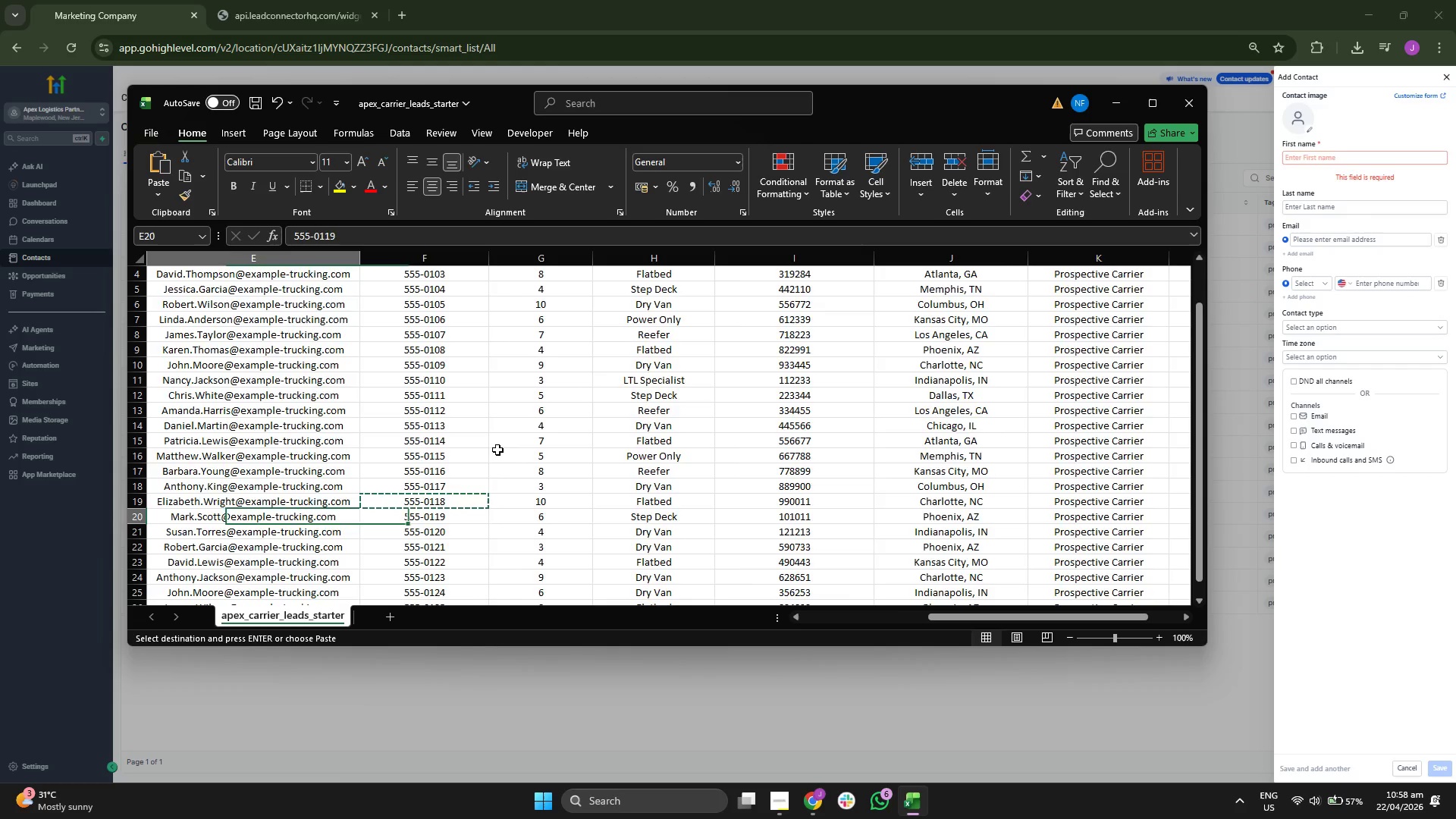 
key(ArrowLeft)
 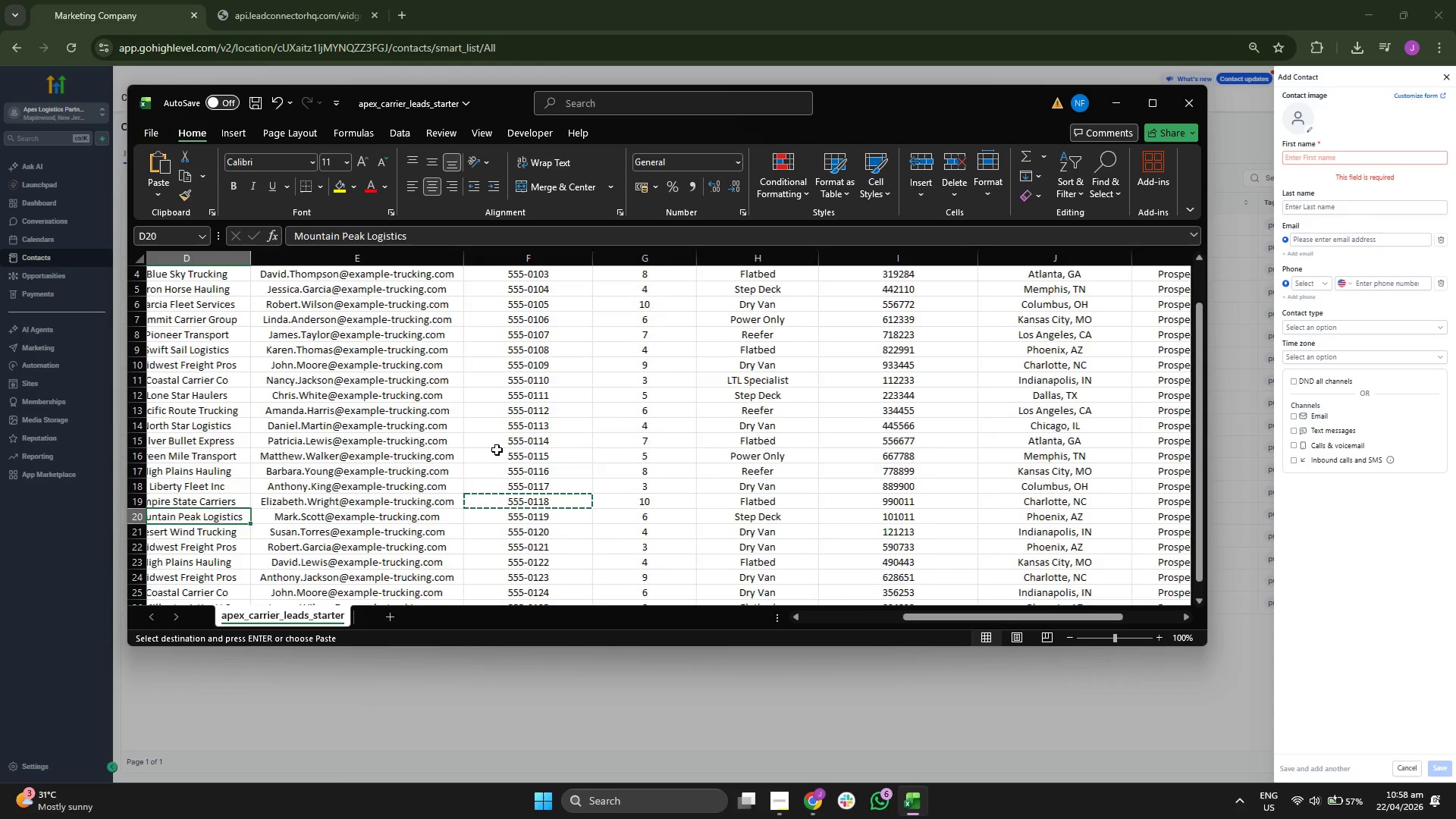 
key(ArrowLeft)
 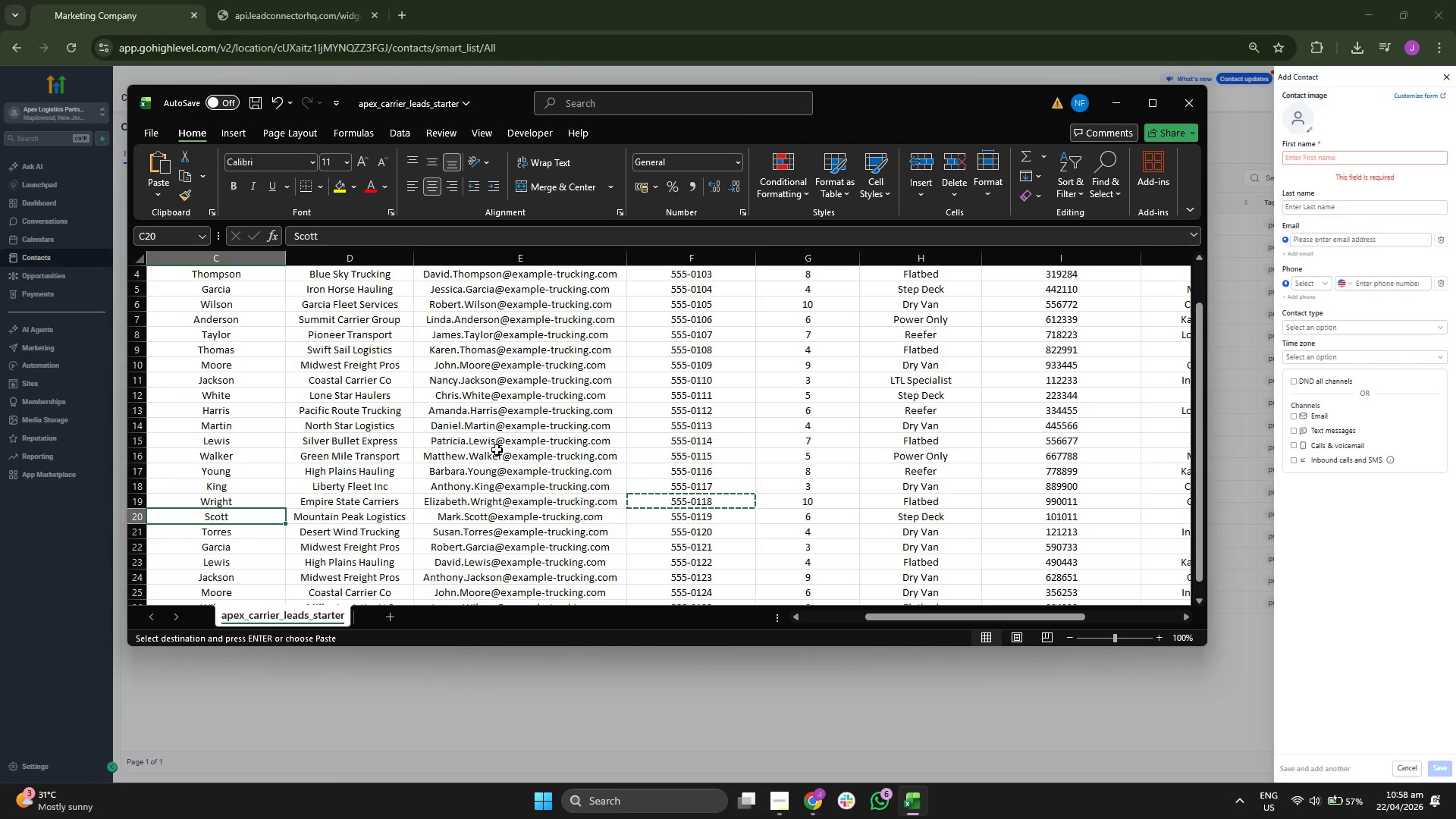 
key(ArrowLeft)
 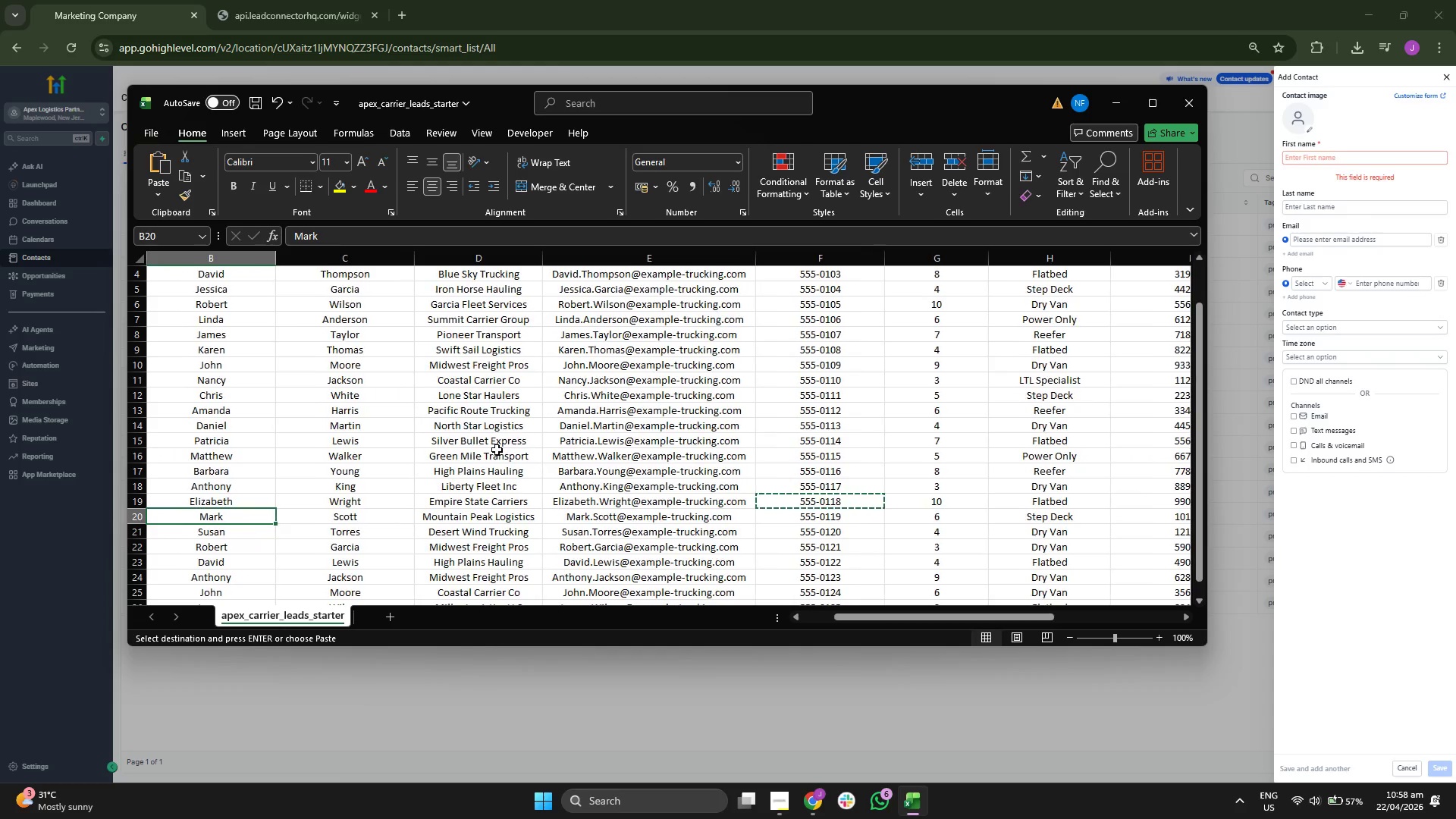 
key(ArrowLeft)
 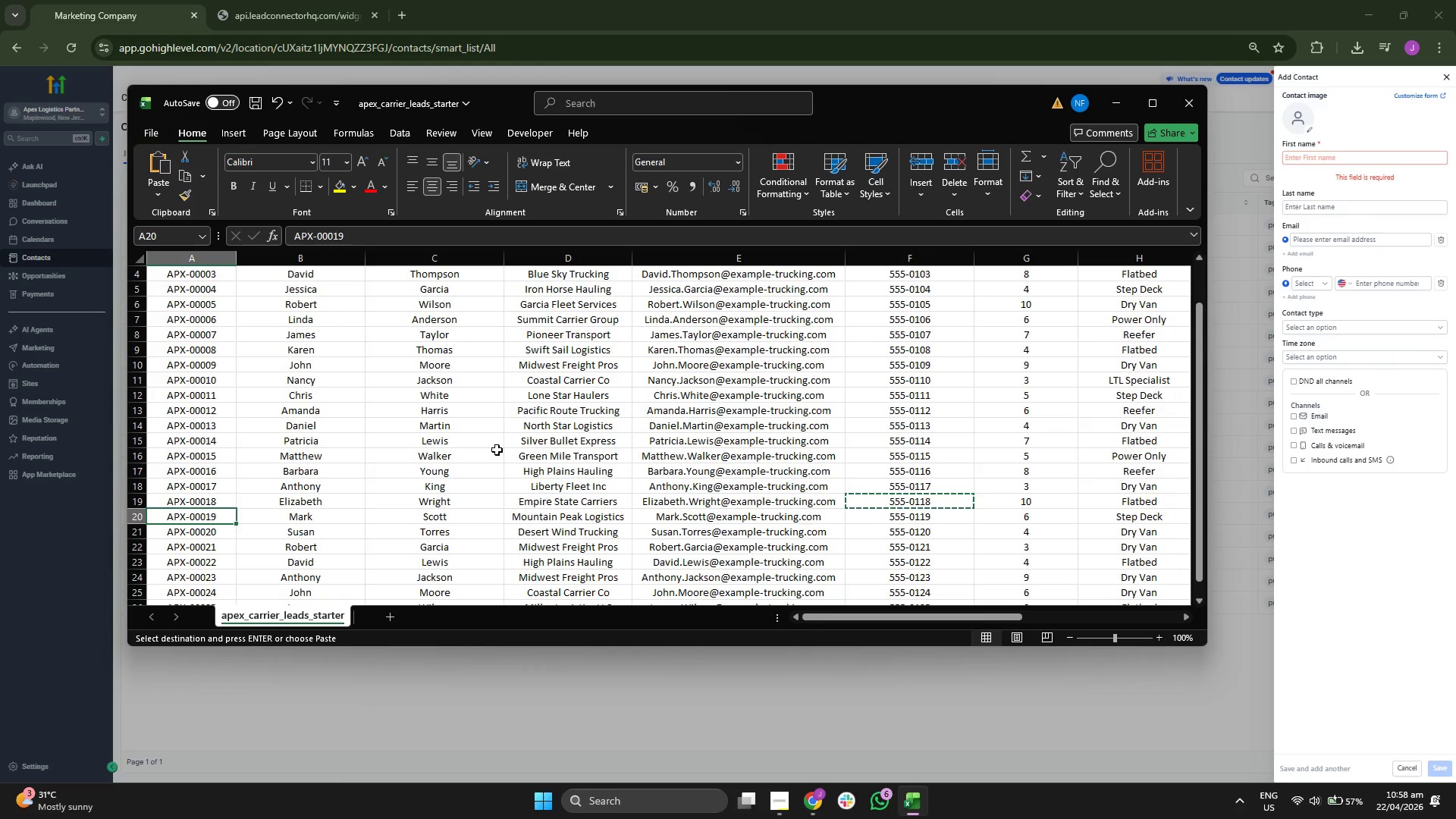 
key(ArrowRight)
 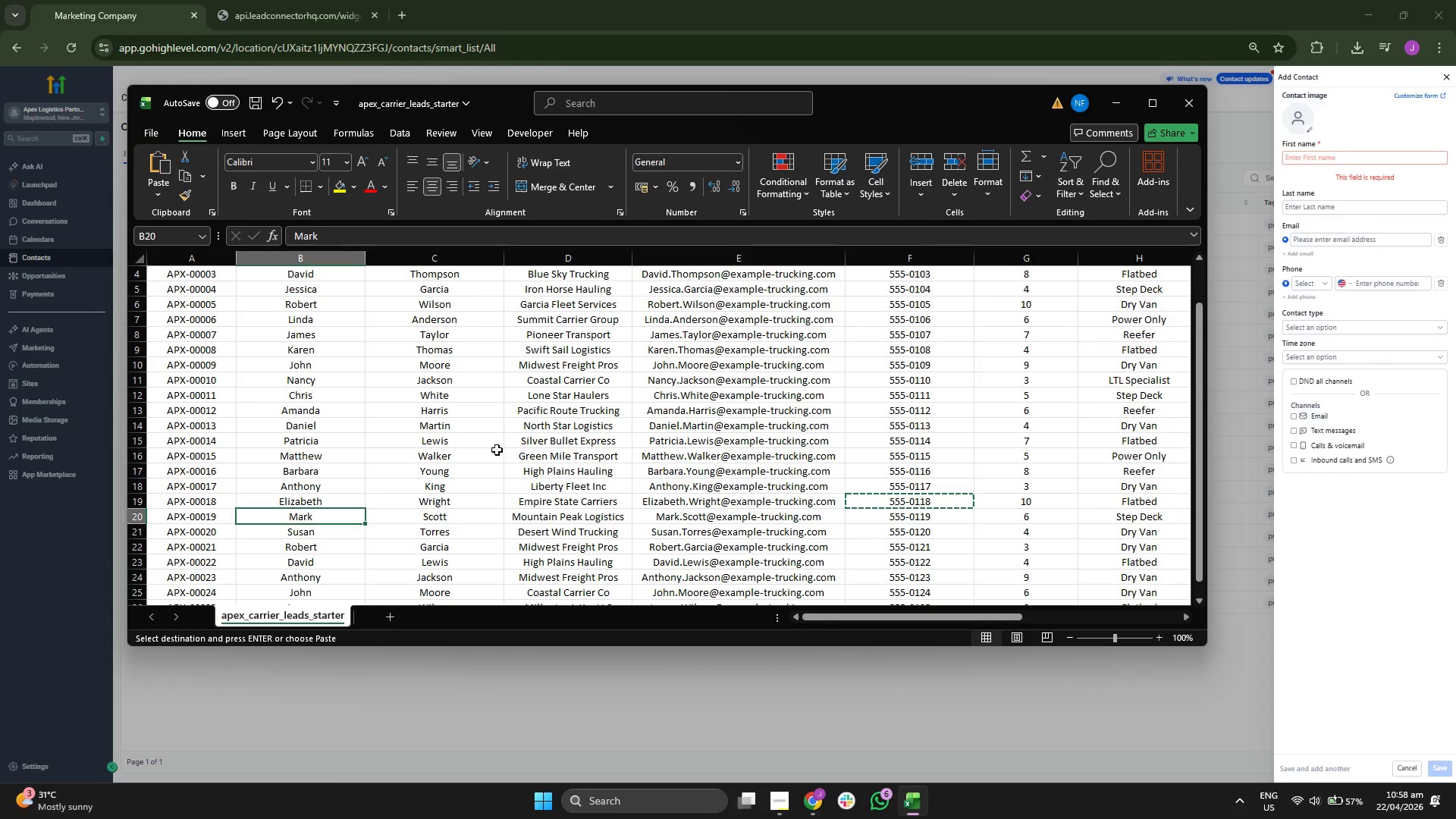 
key(ArrowRight)
 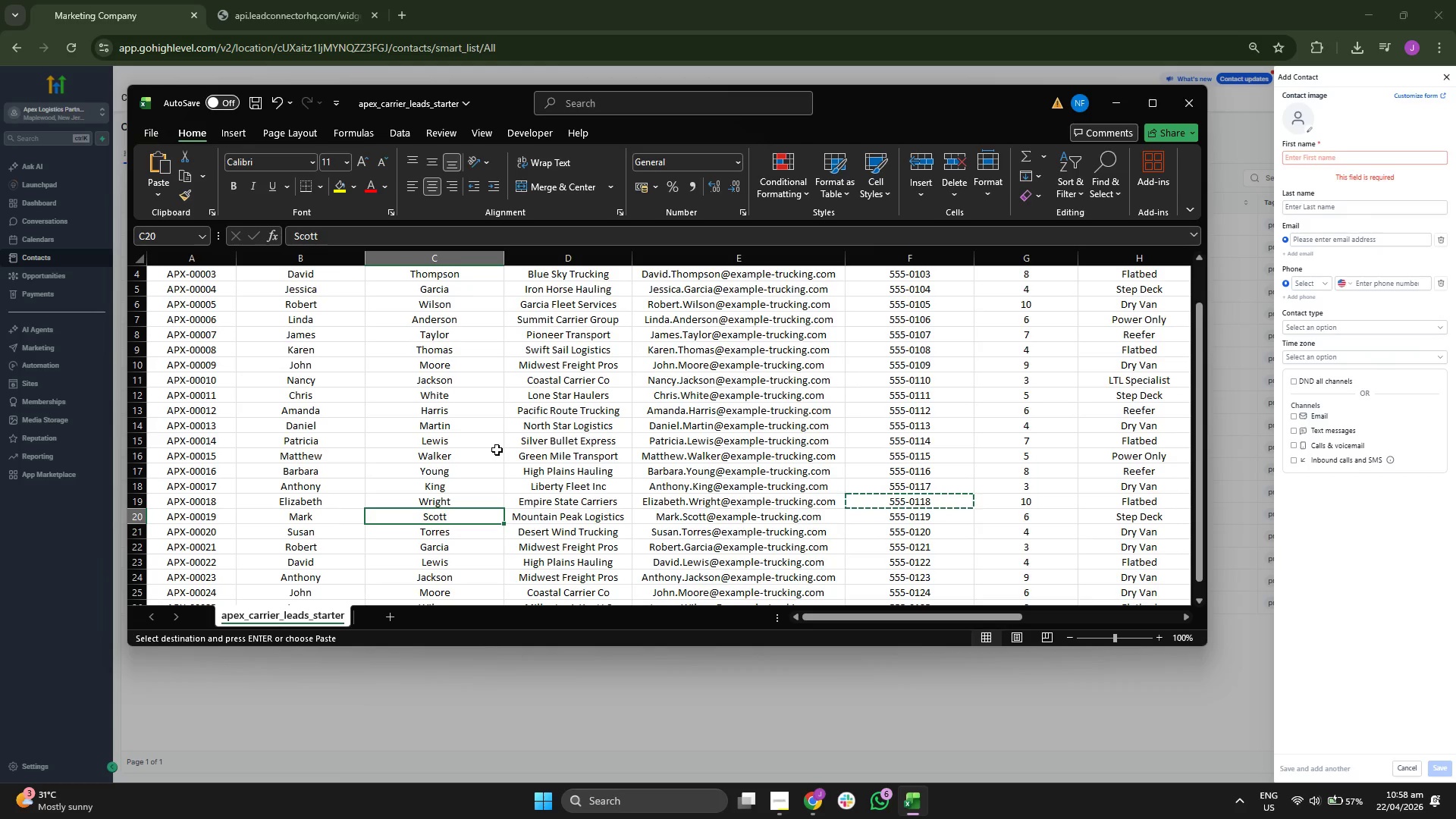 
key(ArrowRight)
 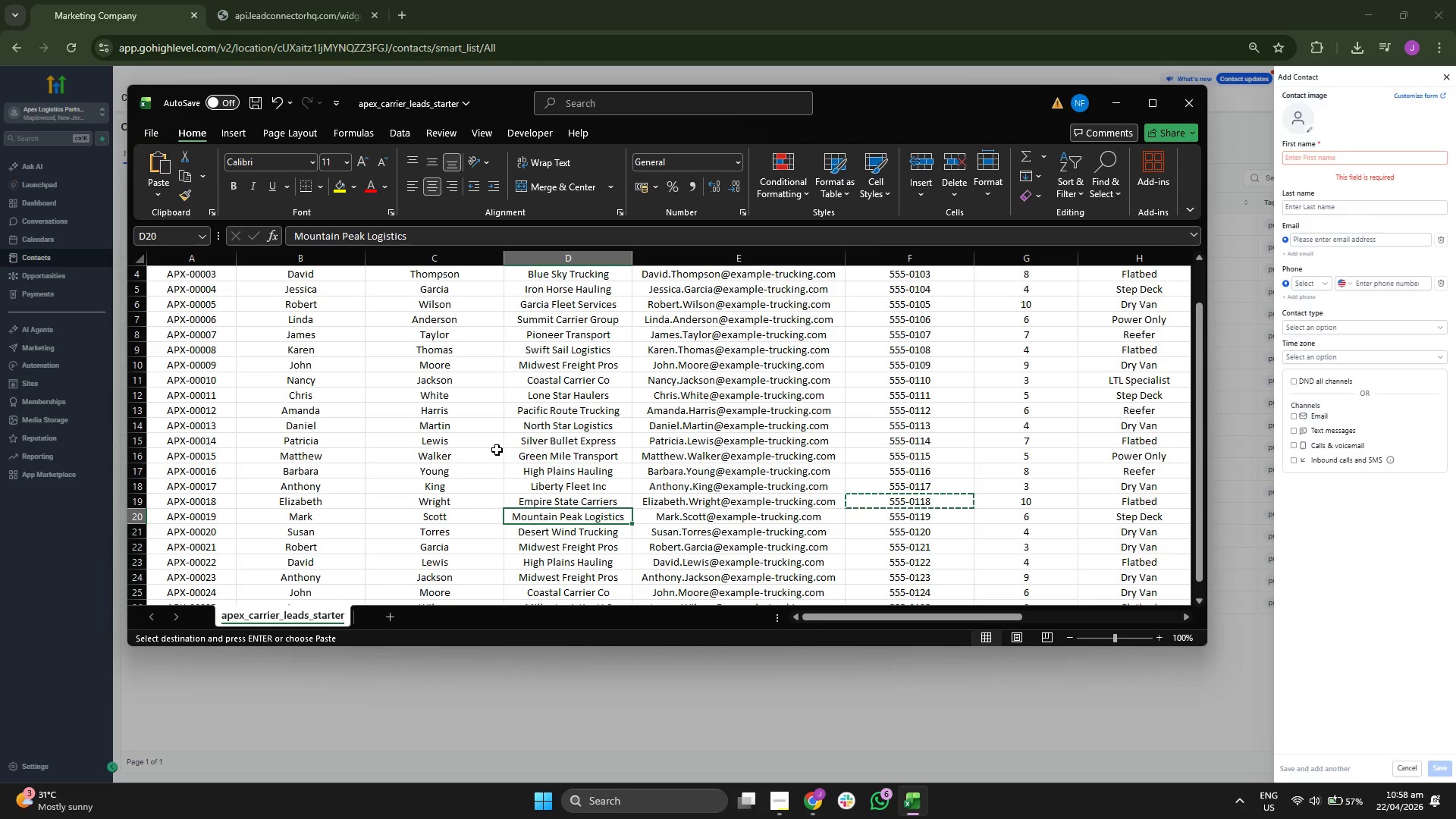 
key(ArrowRight)
 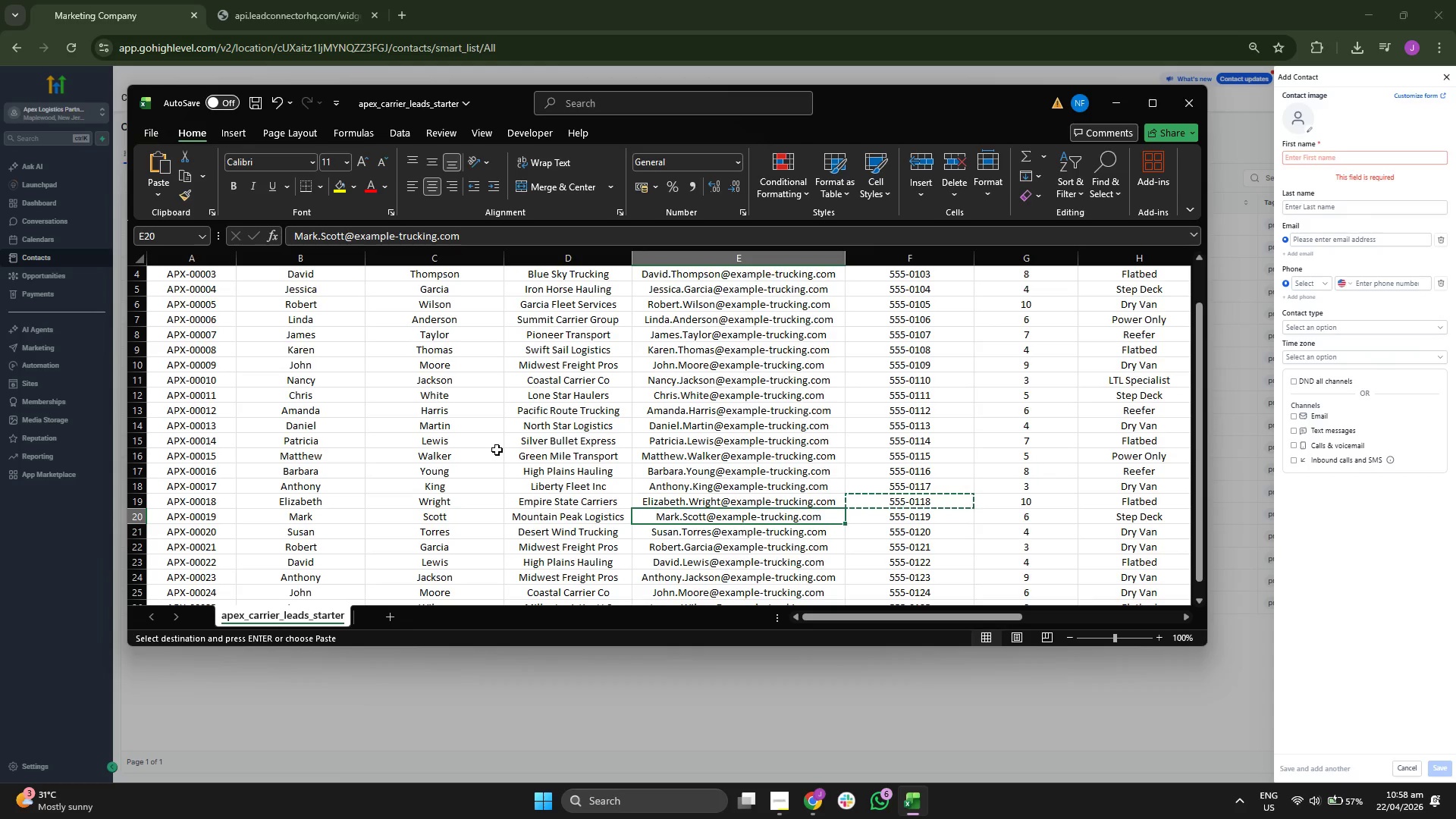 
key(Control+C)
 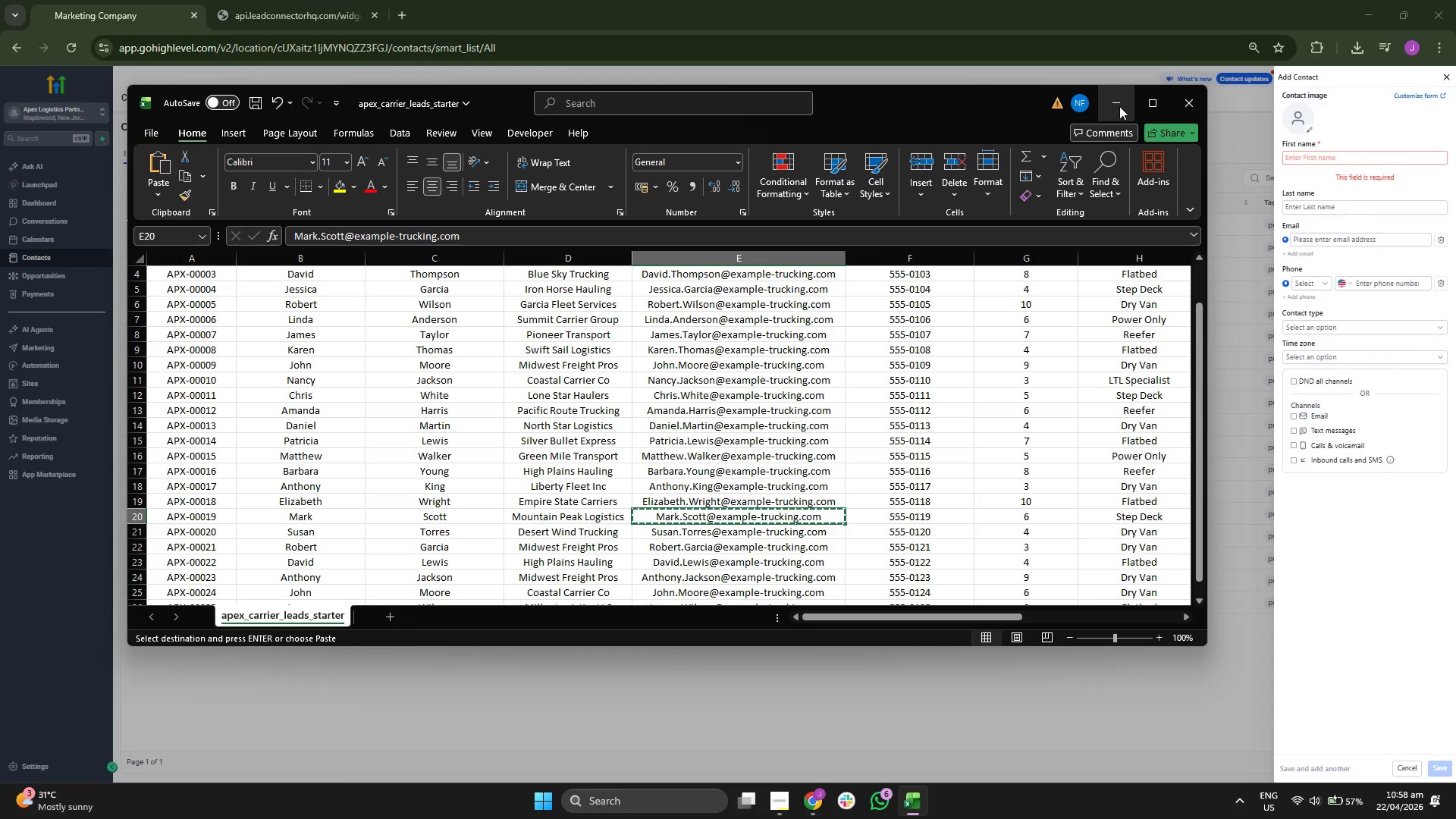 
left_click([1119, 106])
 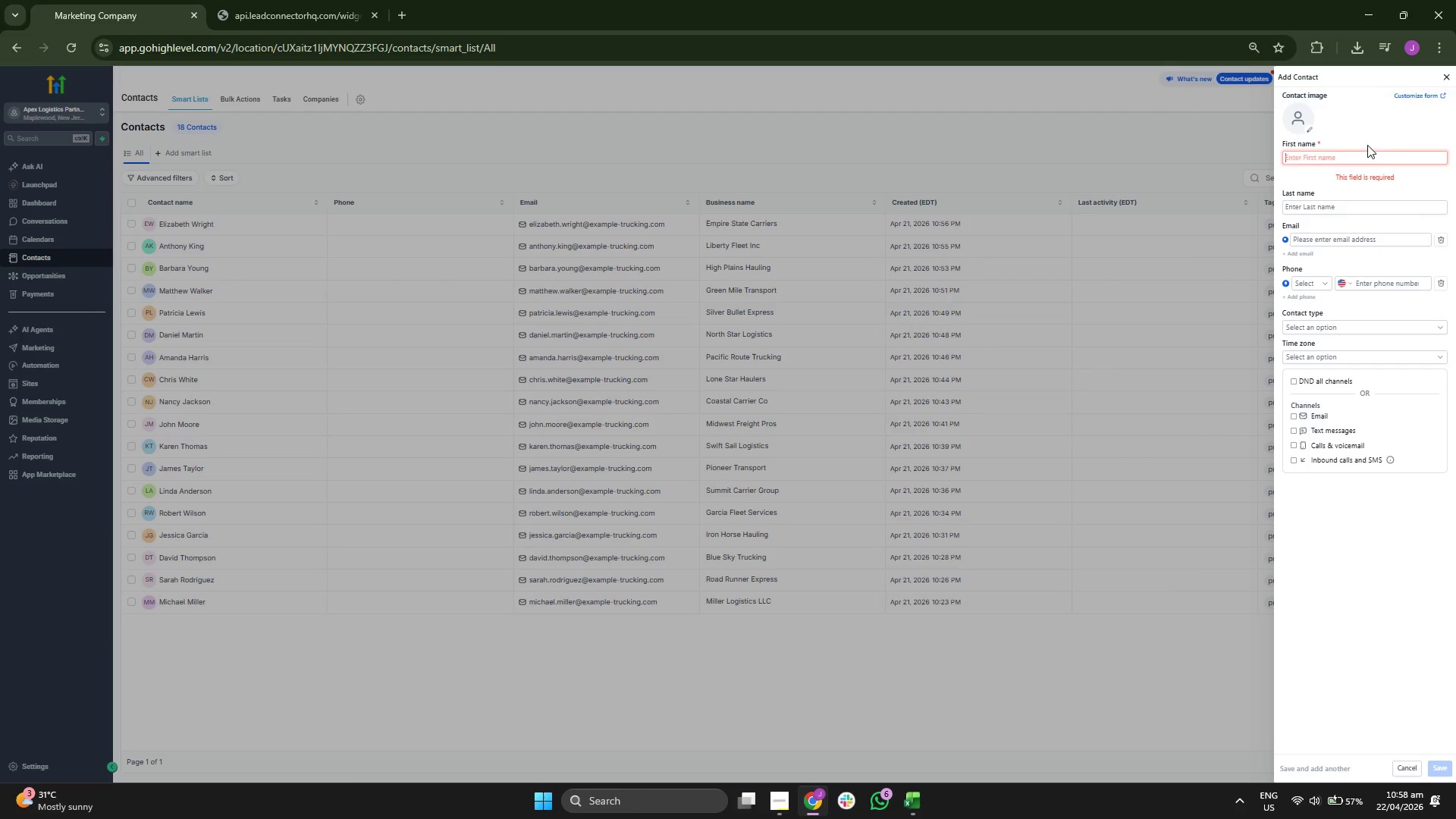 
key(Control+ControlLeft)
 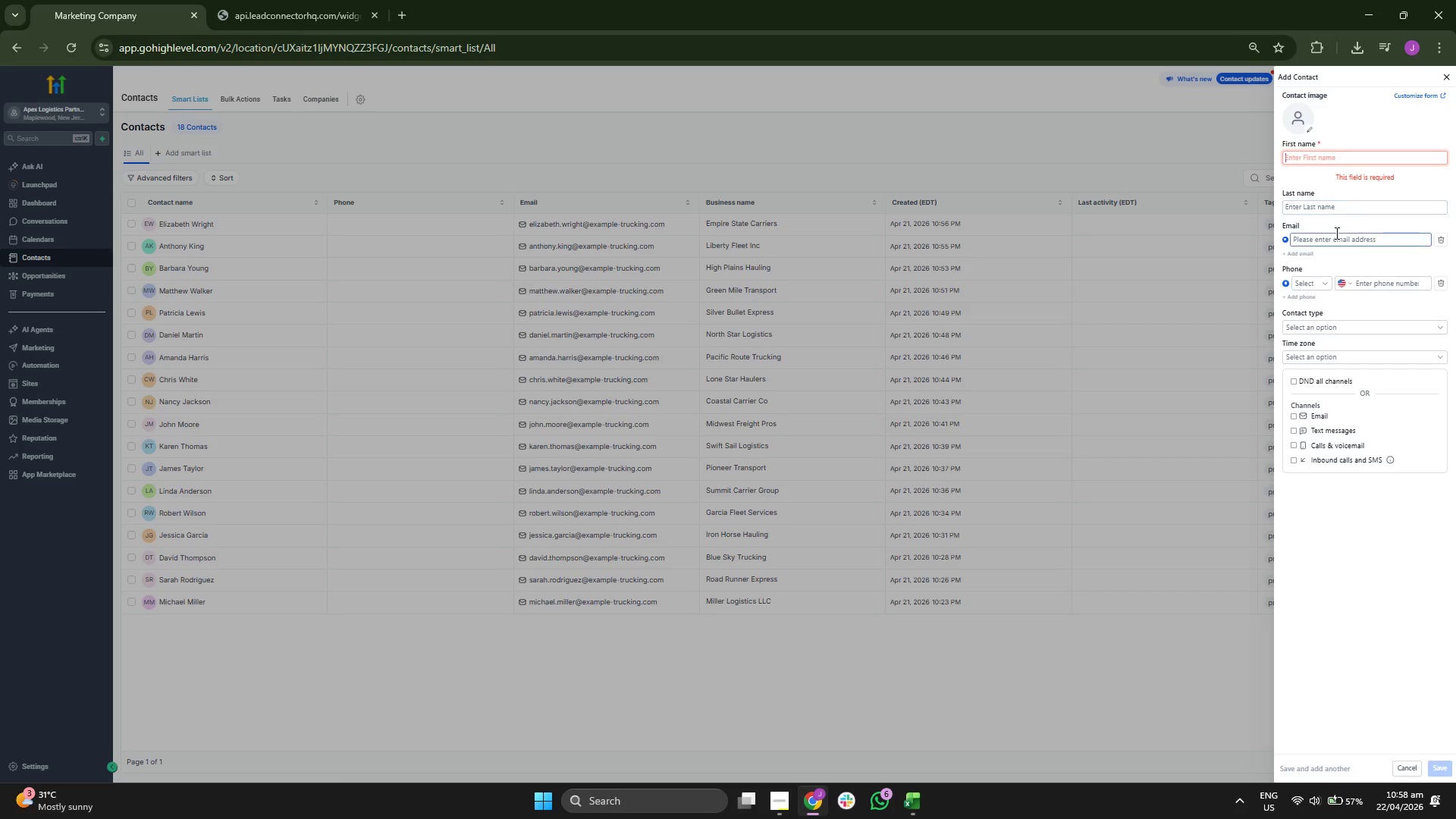 
key(Control+ControlLeft)
 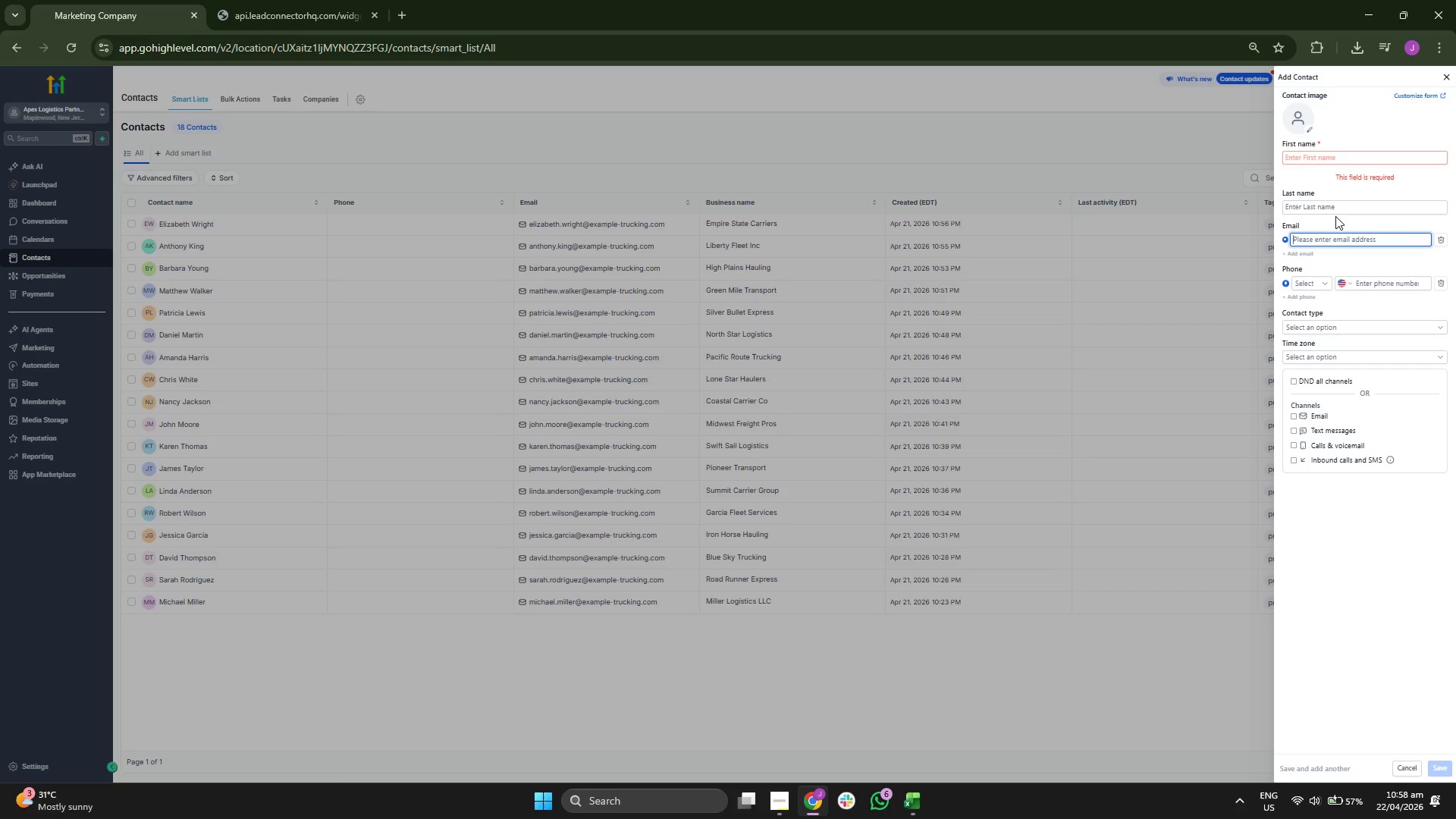 
key(Control+V)
 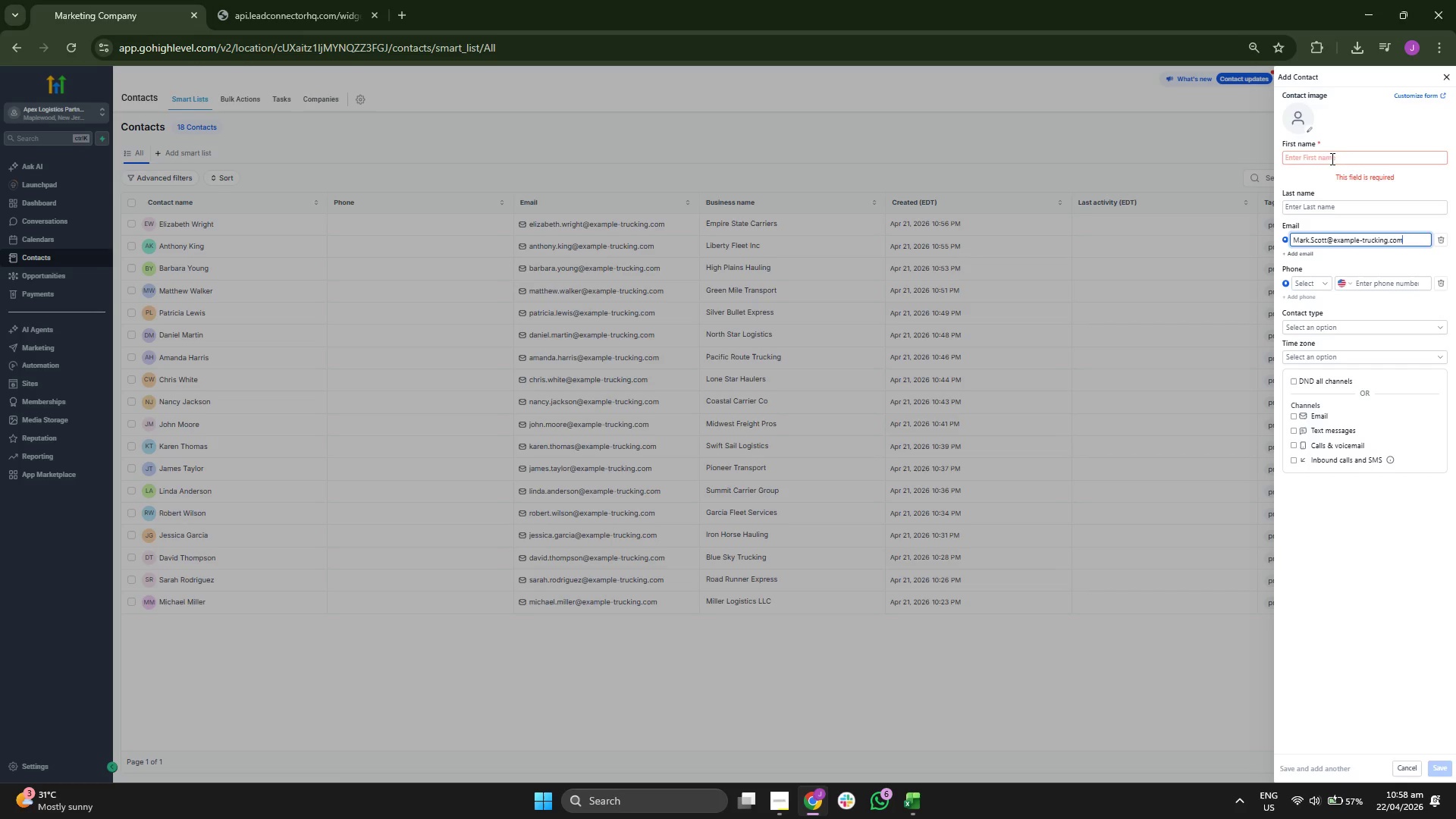 
left_click([1330, 153])
 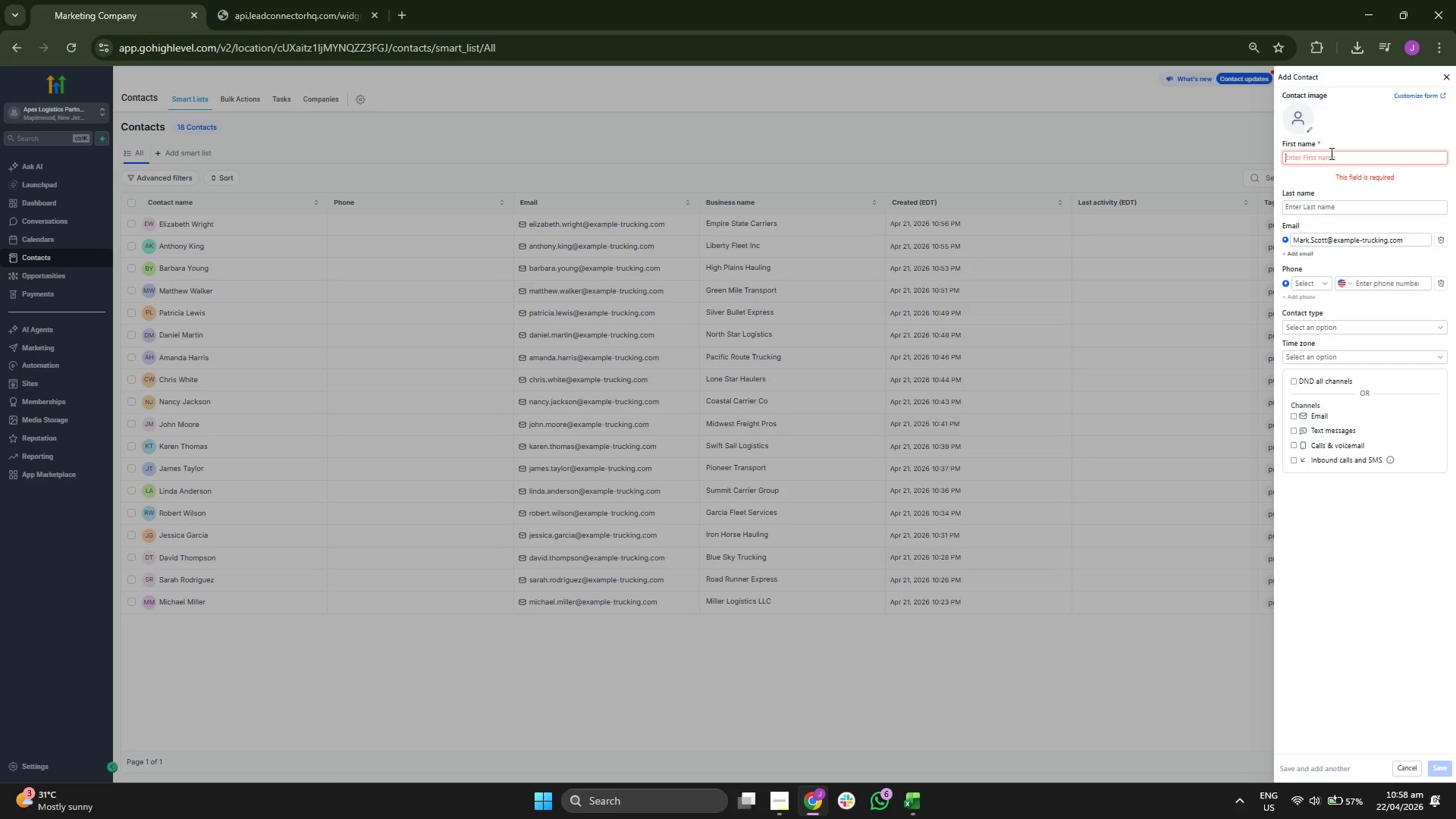 
type(mA)
key(Backspace)
key(Backspace)
type(Mark)
key(Tab)
type(Scott)
 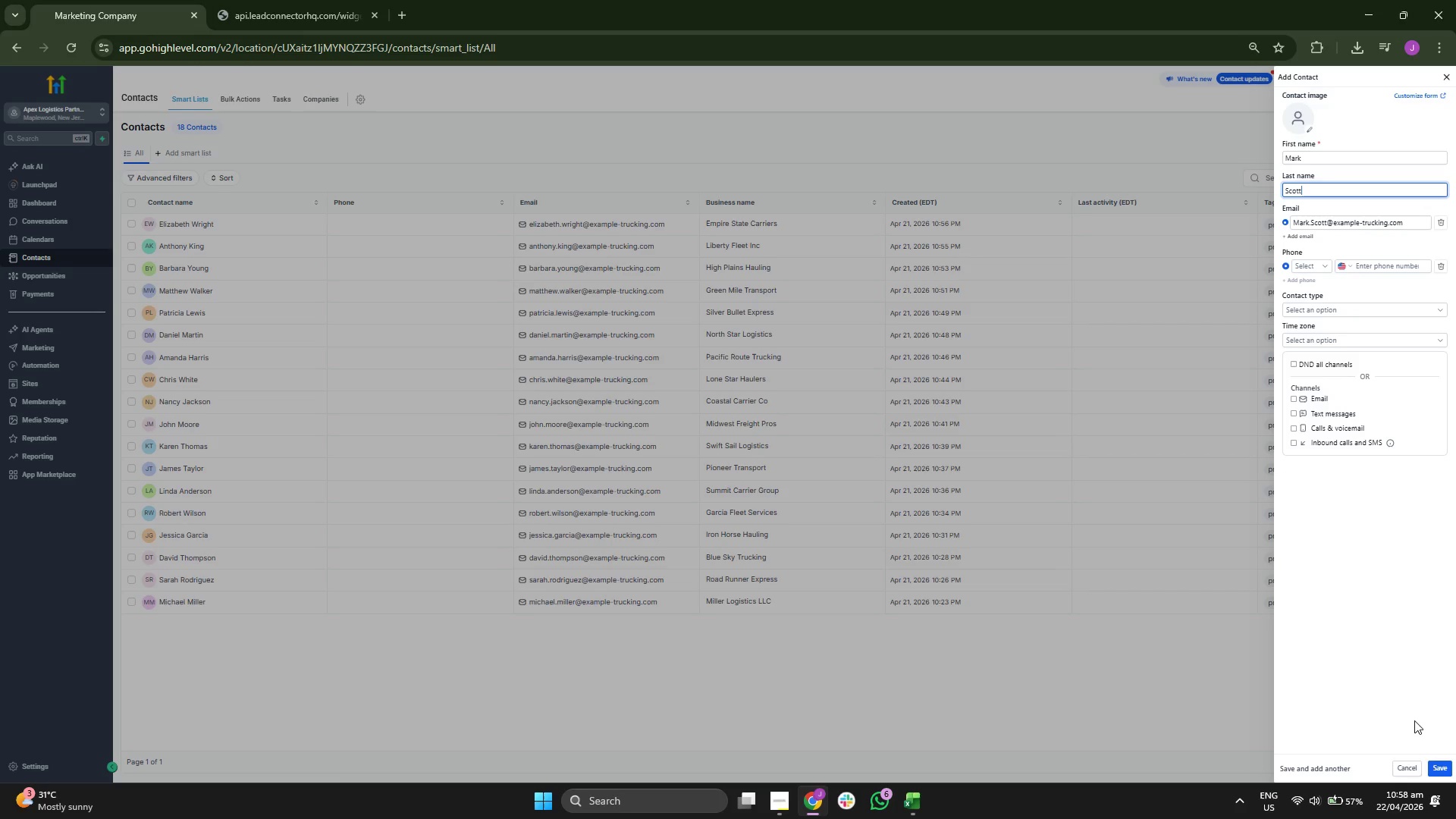 
double_click([1441, 764])
 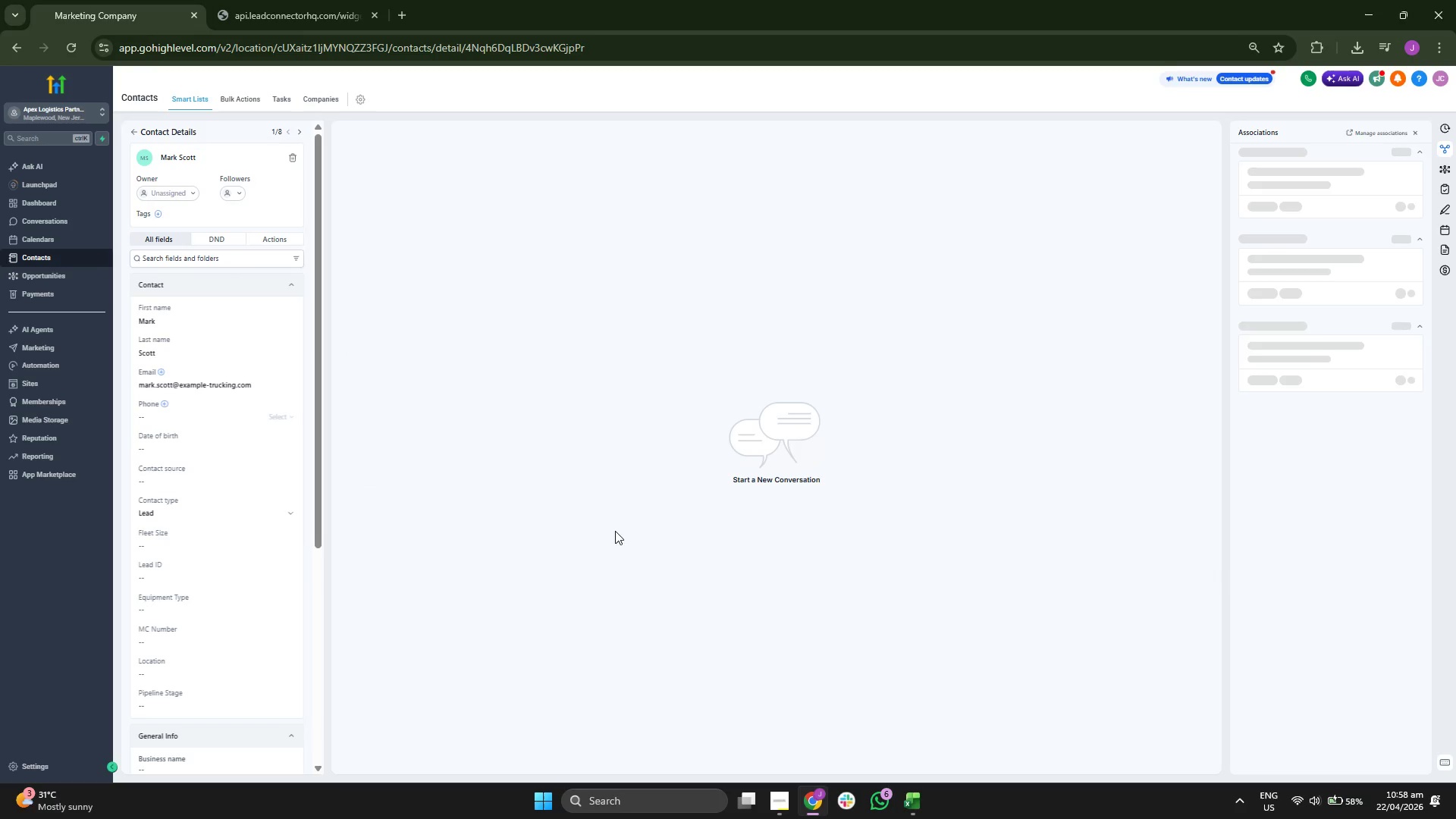 
scroll: coordinate [218, 484], scroll_direction: down, amount: 1.0
 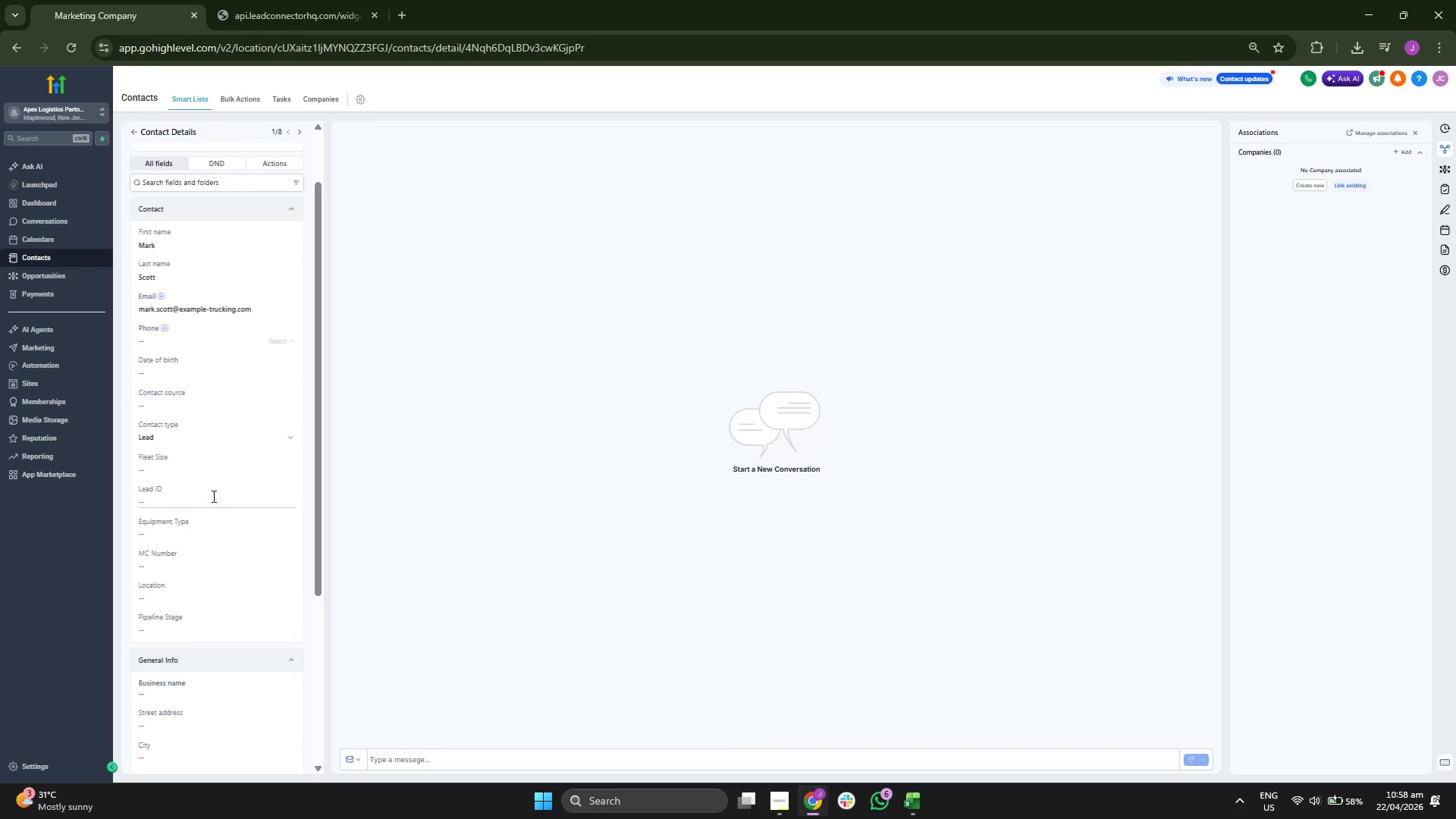 
left_click([212, 496])
 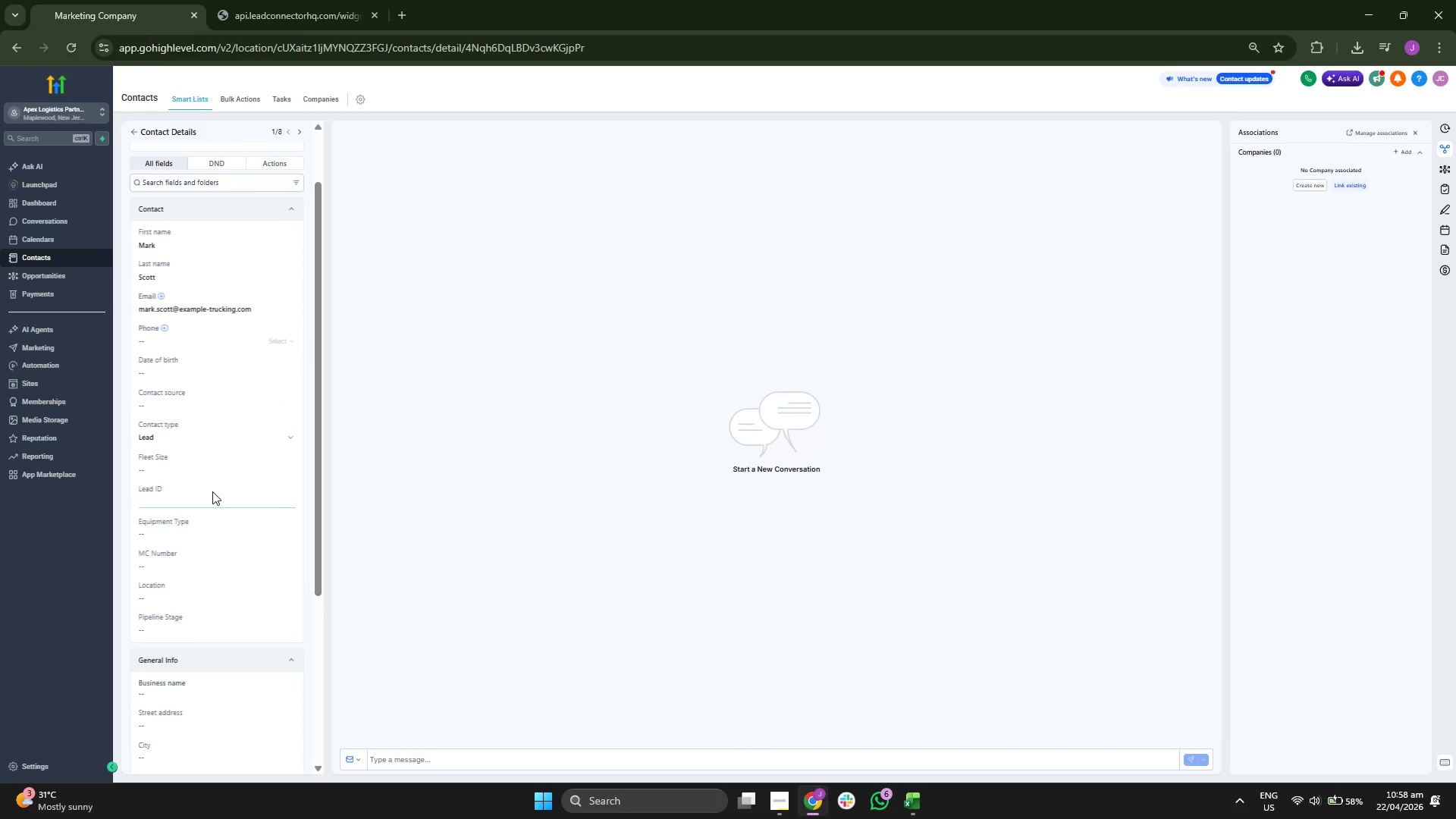 
type(PX-)
key(Backspace)
key(Backspace)
key(Backspace)
type(APX-00019)
 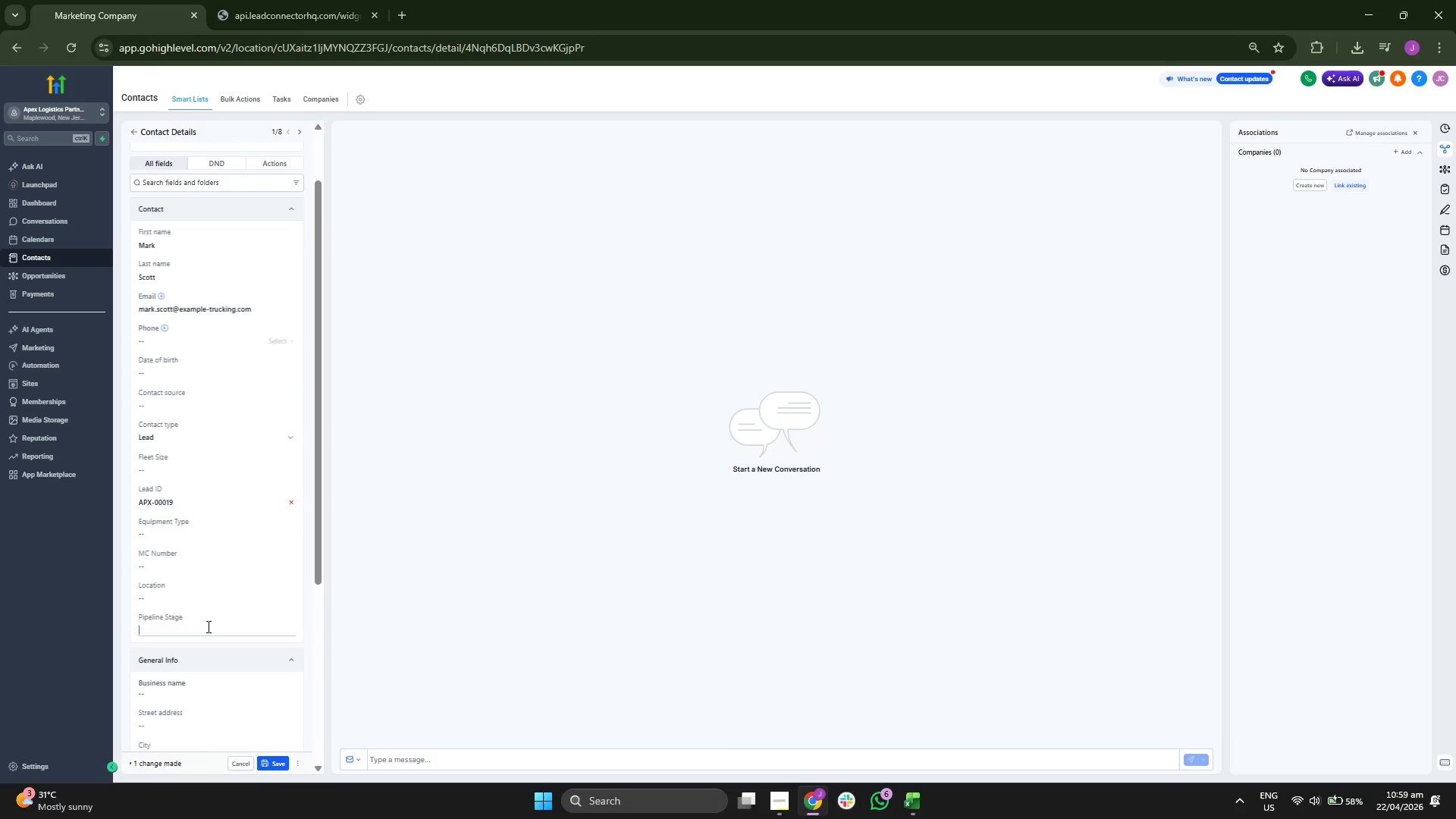 
type(Cold Outreach)
 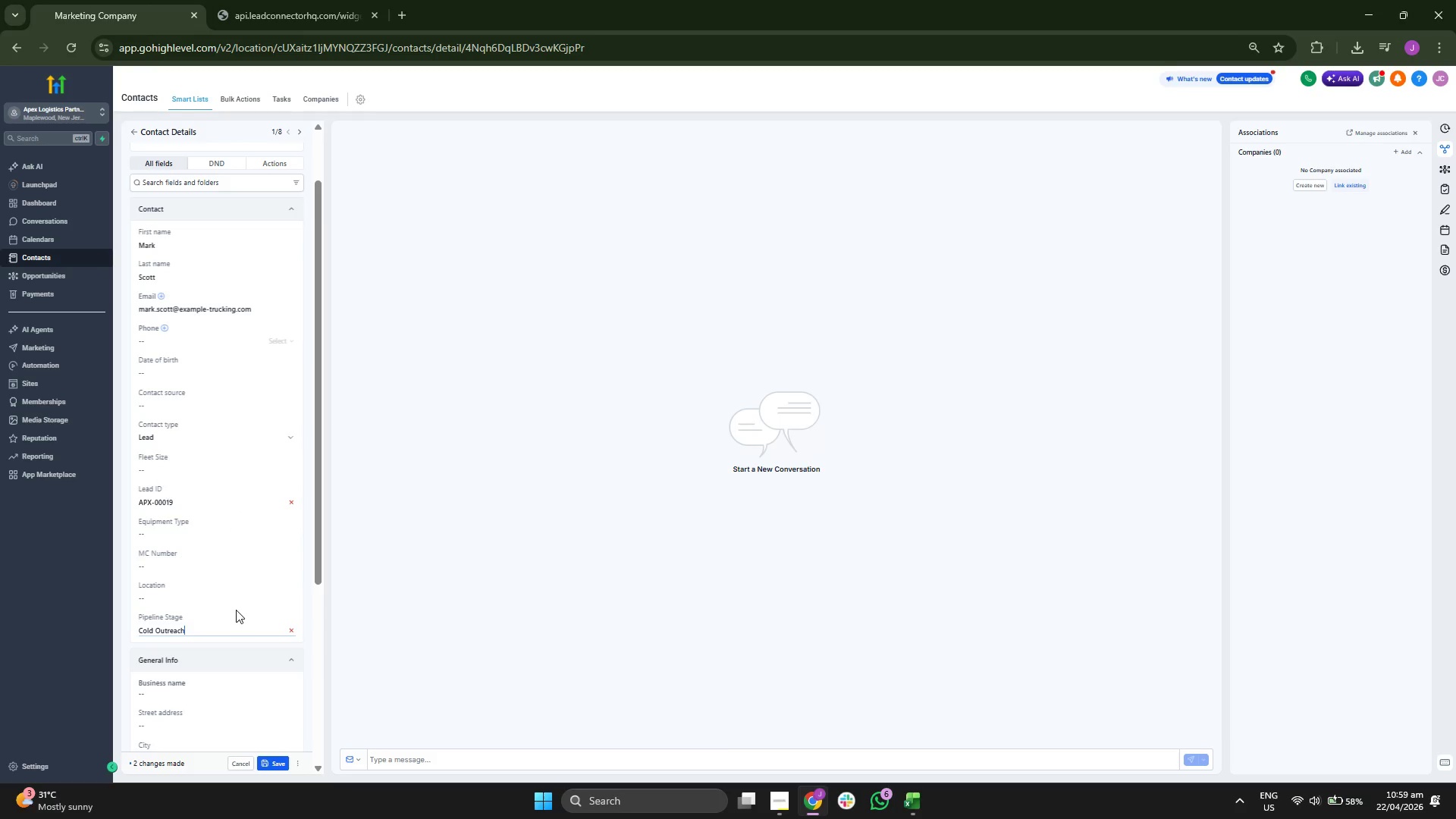 
scroll: coordinate [236, 610], scroll_direction: up, amount: 1.0
 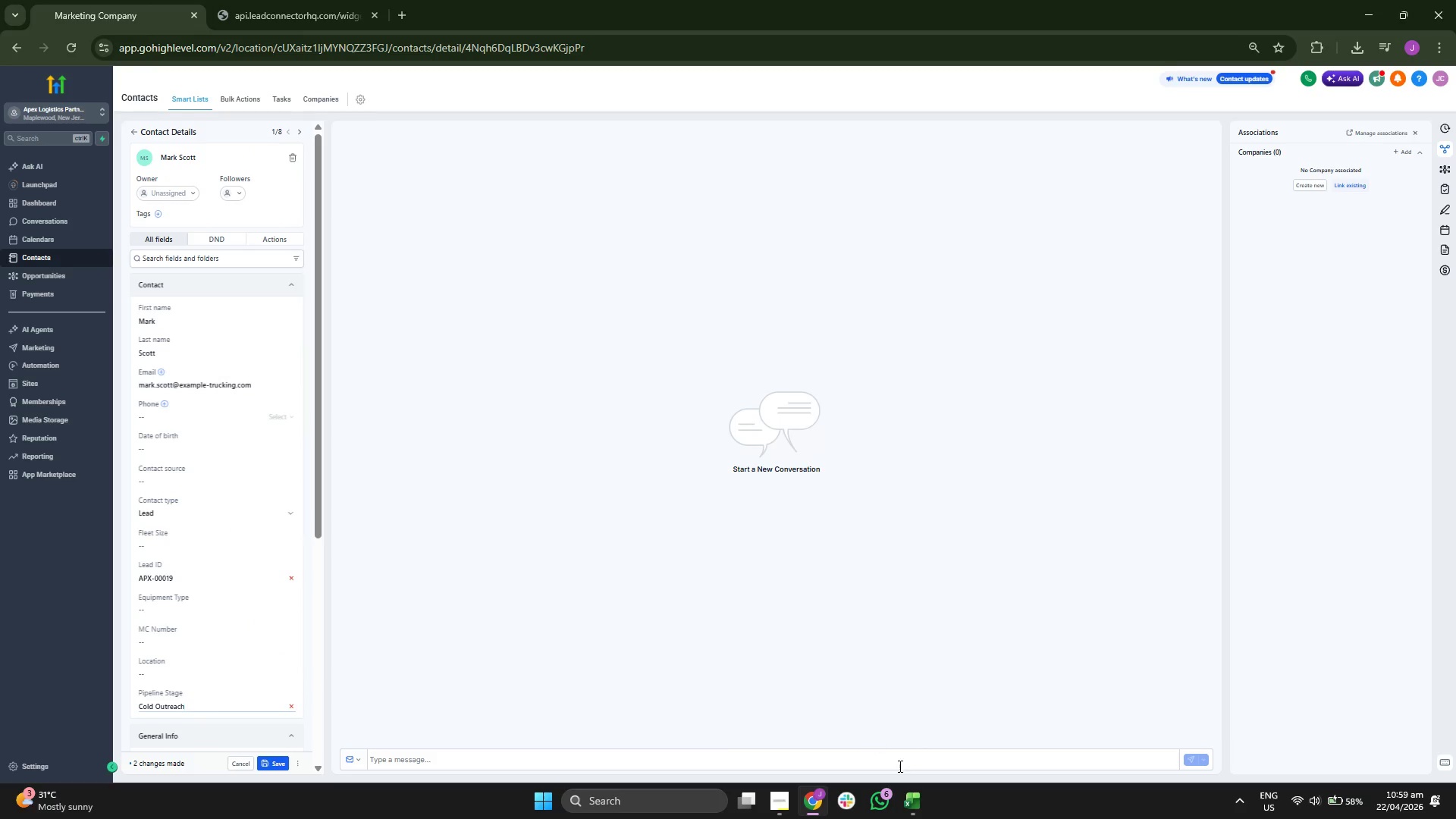 
left_click([921, 805])
 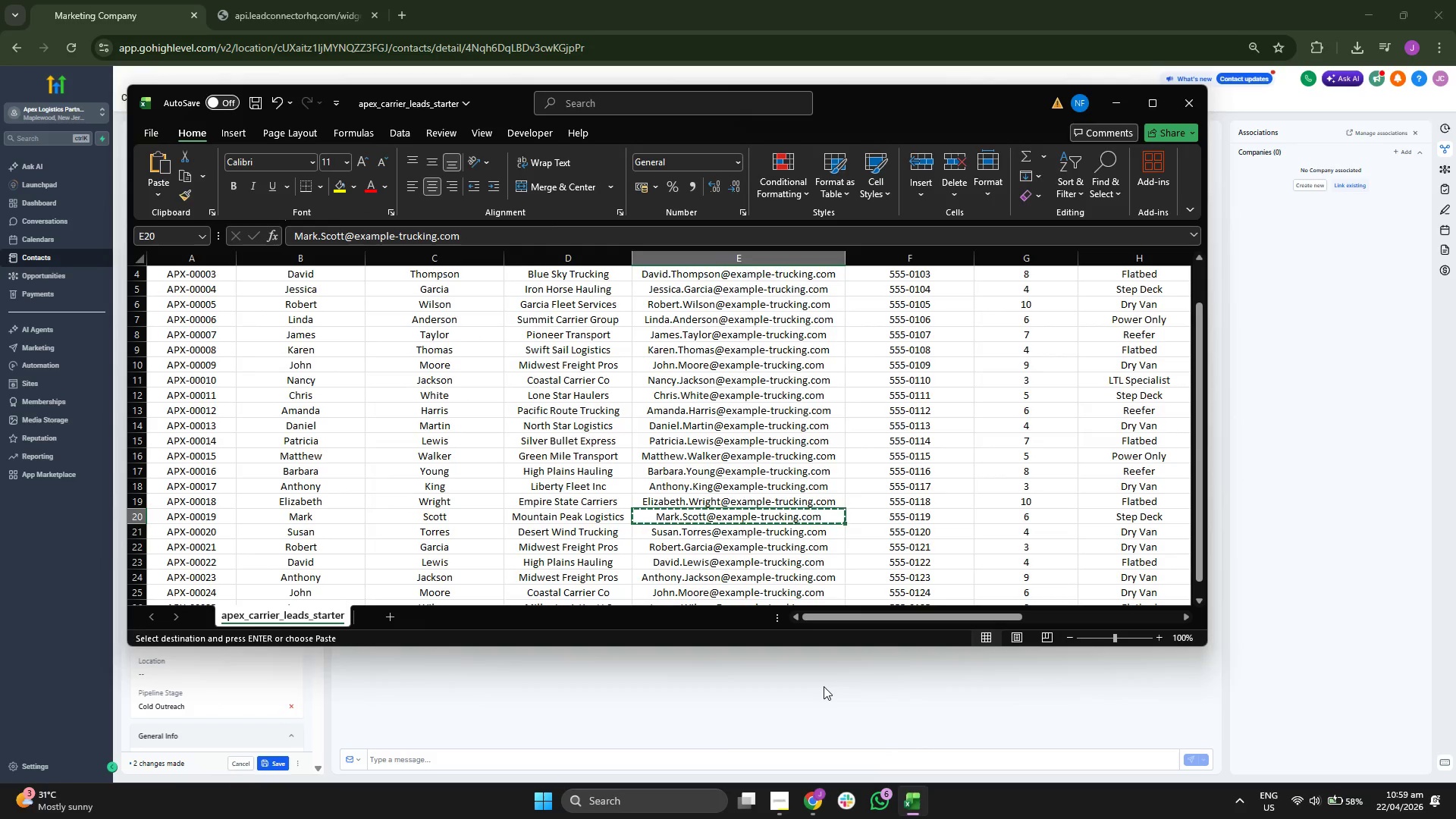 
key(ArrowLeft)
 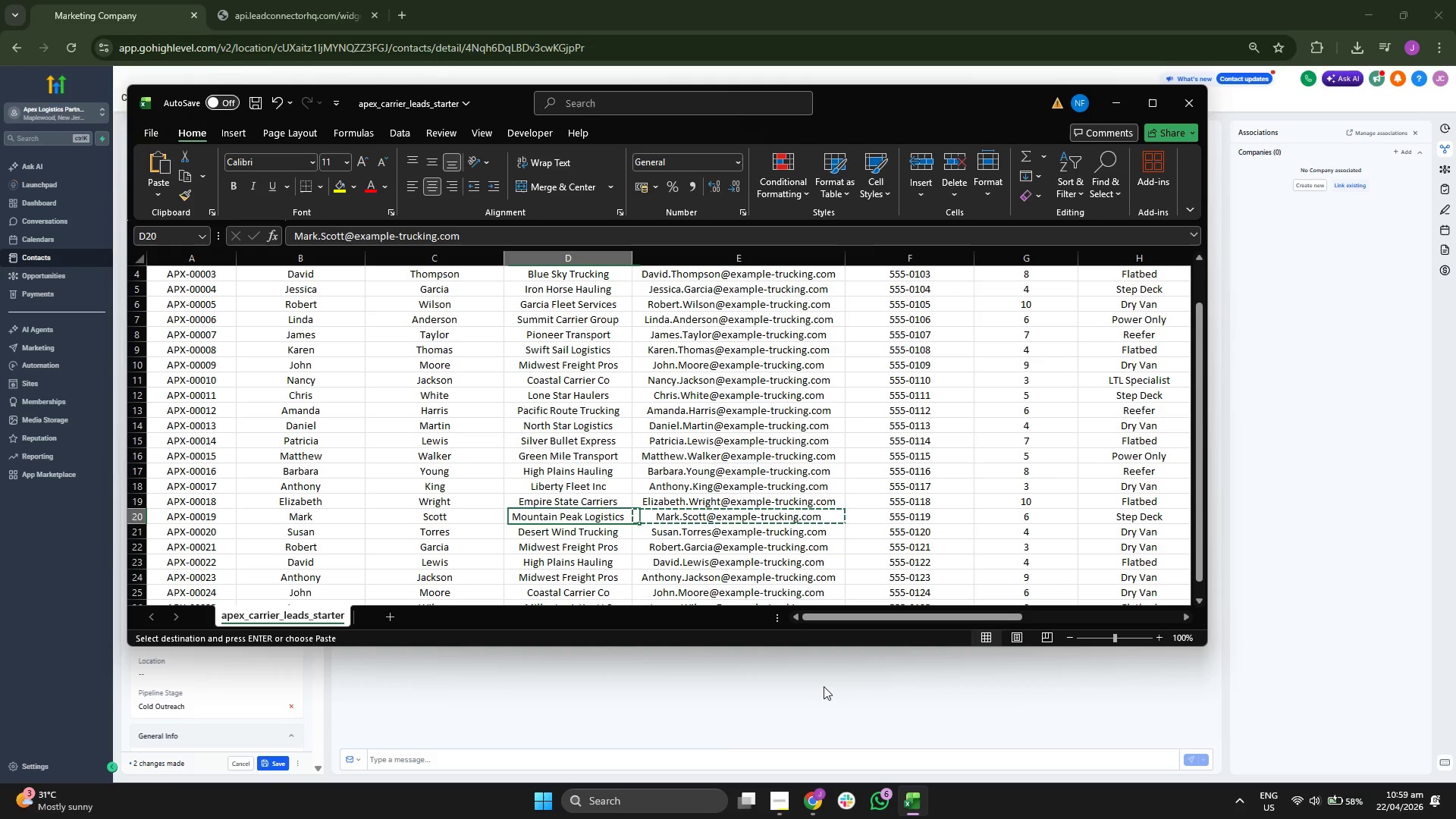 
key(ArrowLeft)
 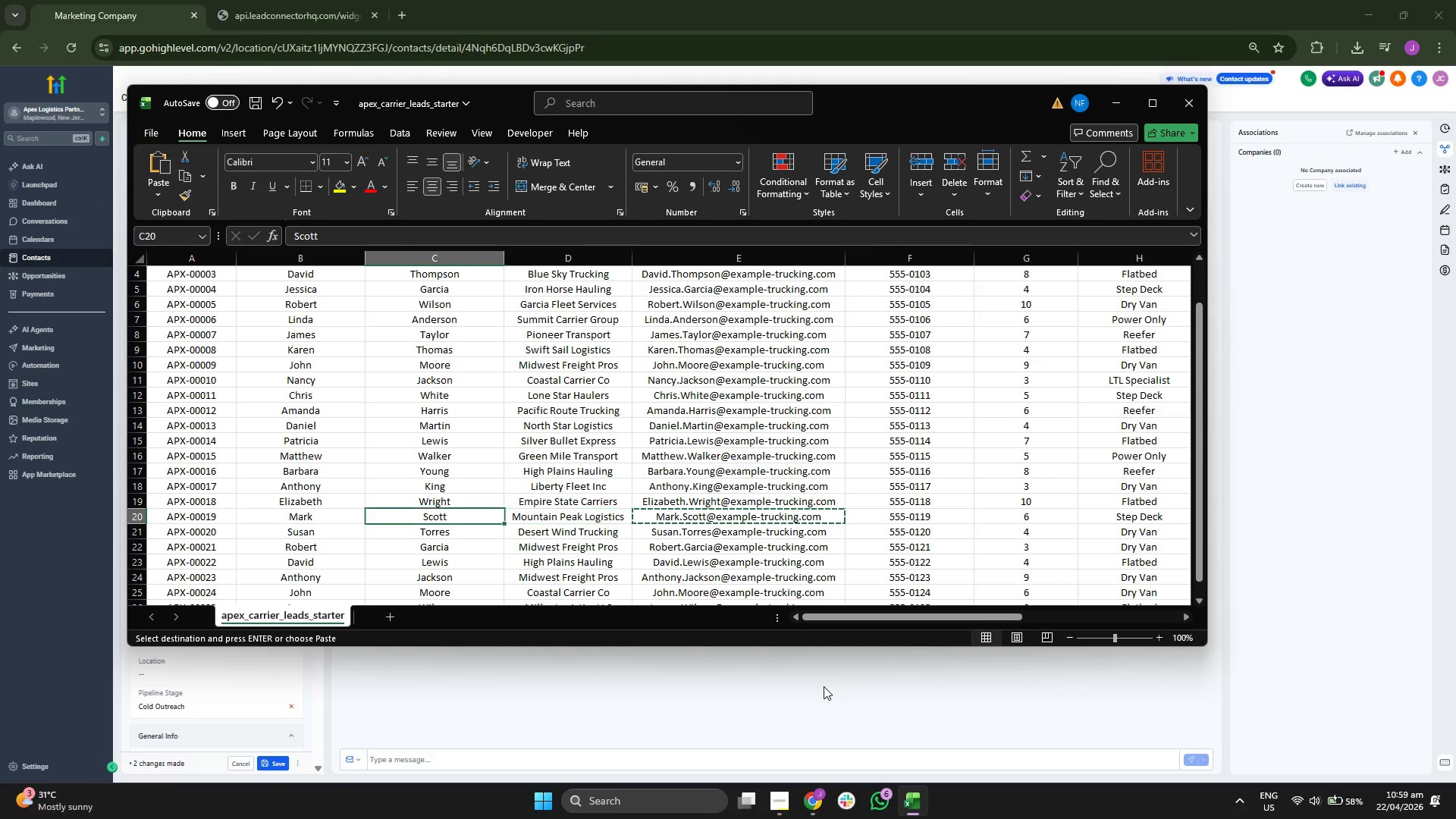 
key(ArrowLeft)
 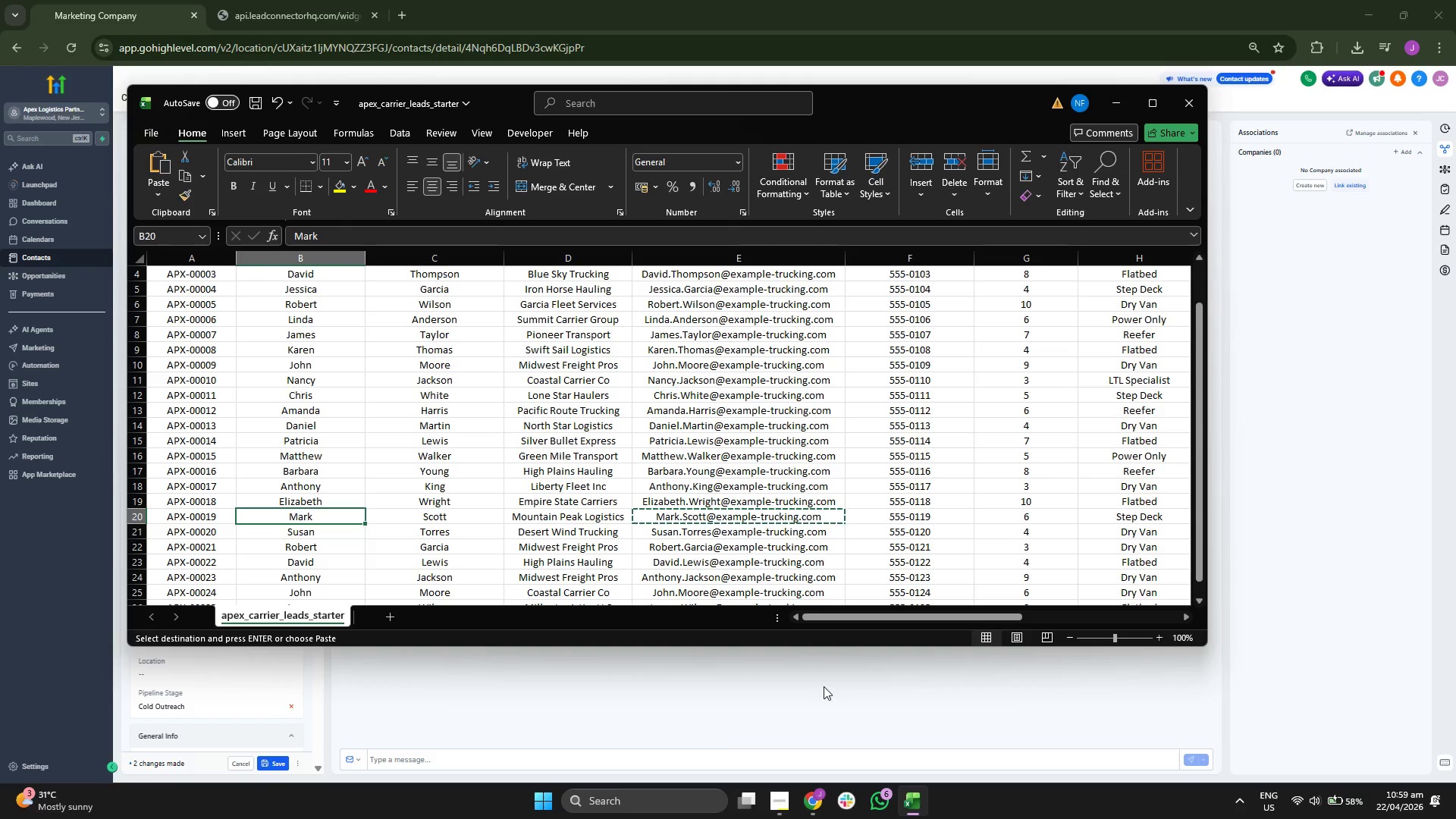 
key(ArrowRight)
 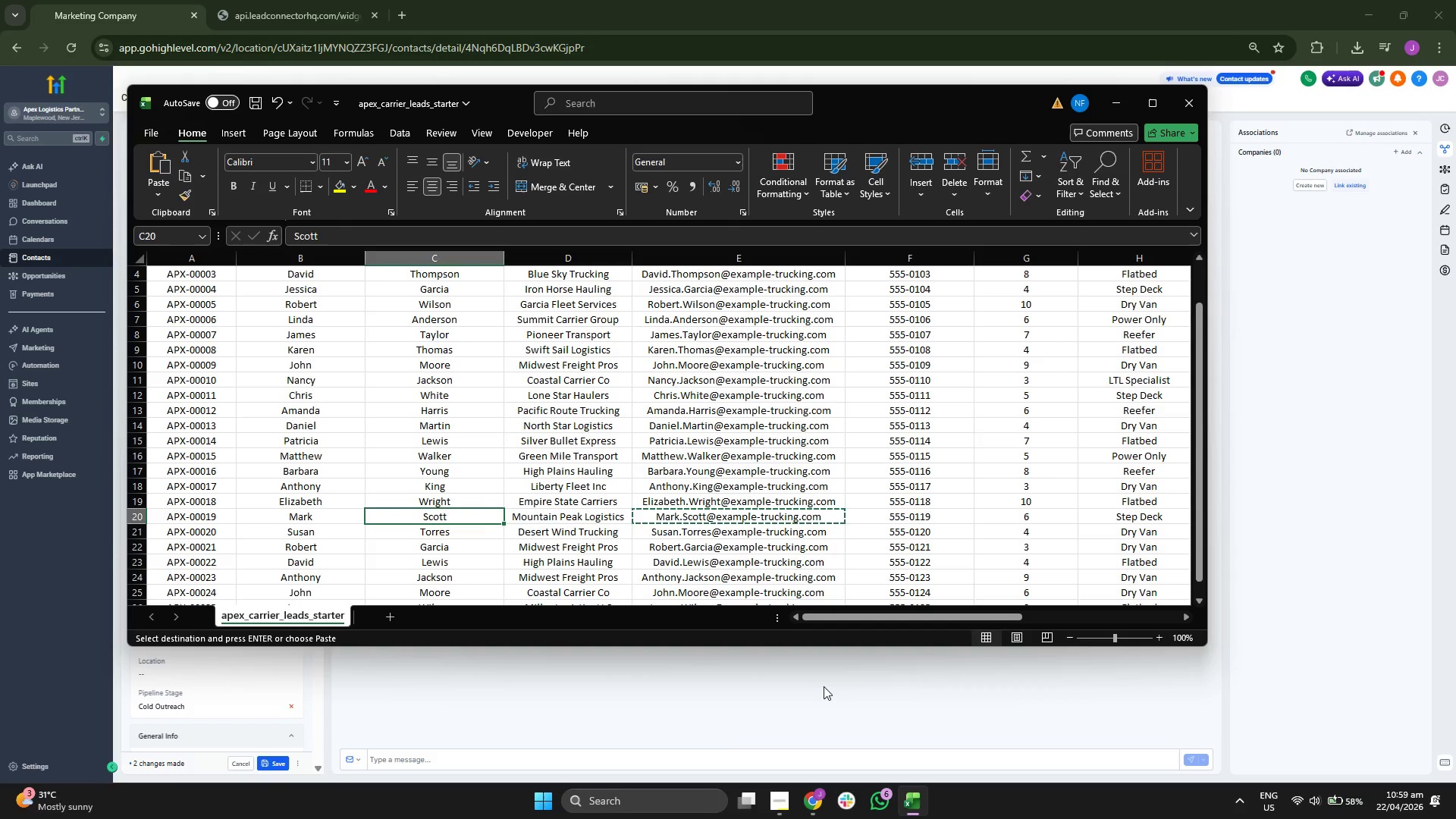 
key(ArrowRight)
 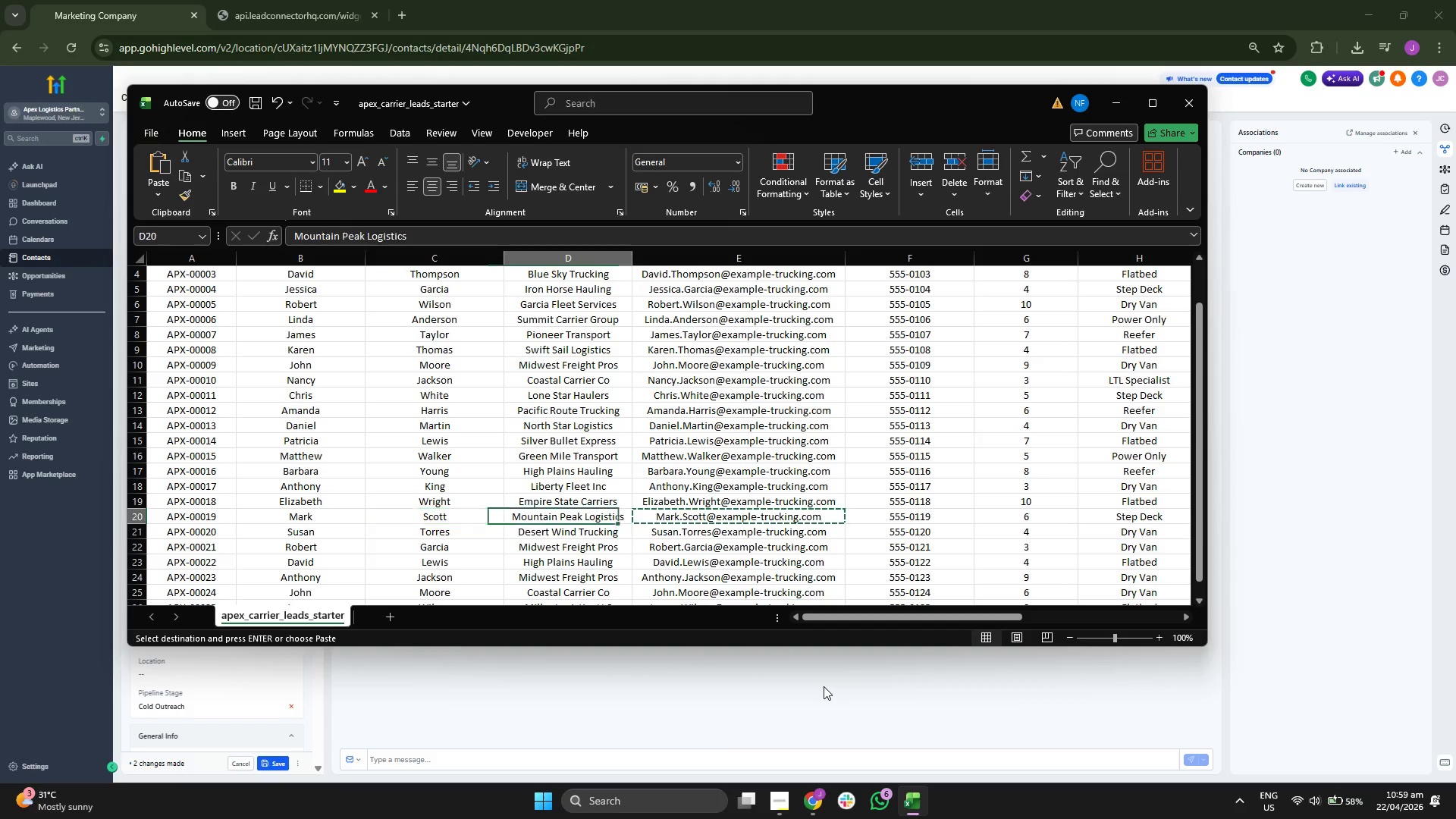 
key(ArrowRight)
 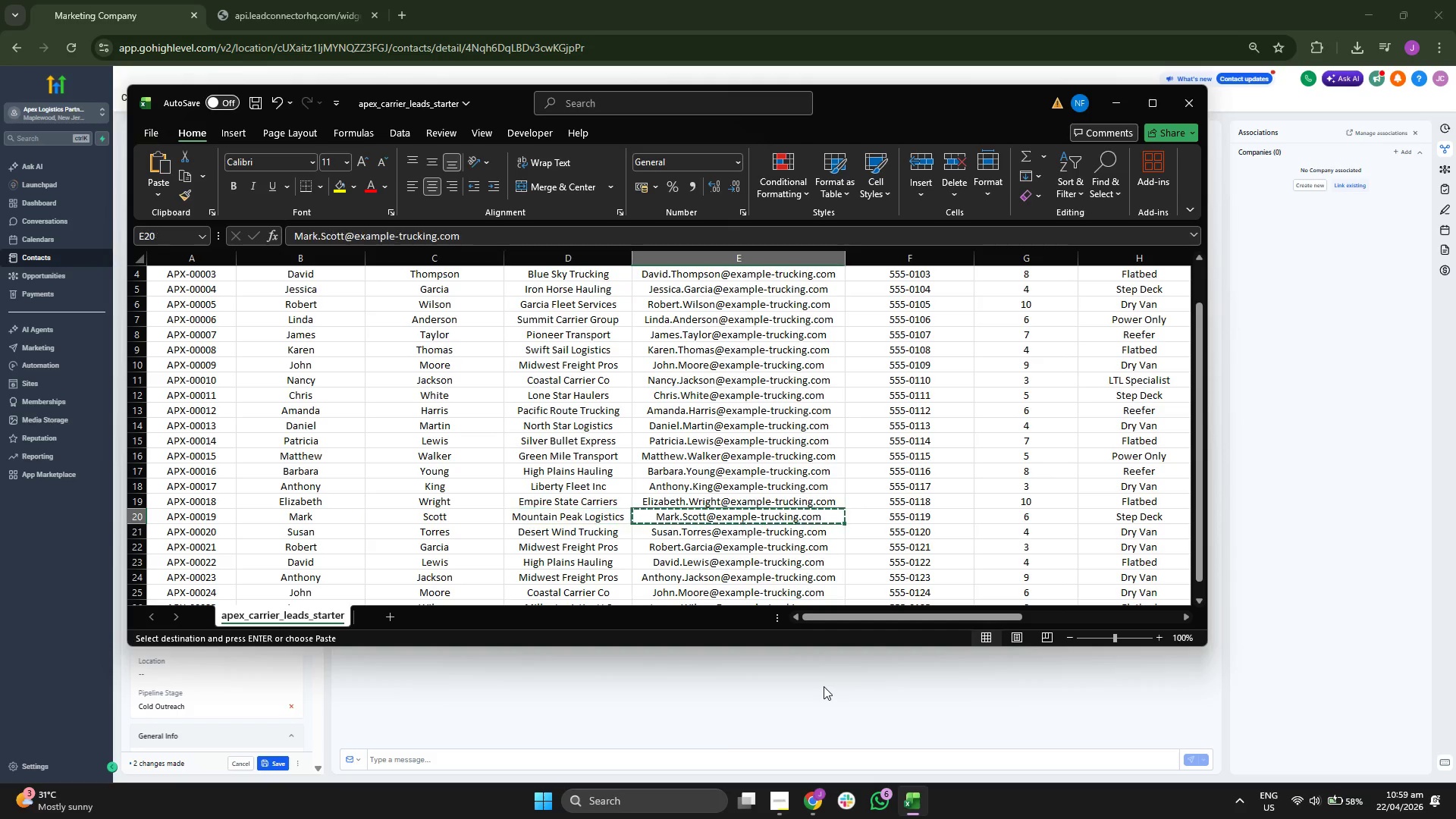 
key(ArrowRight)
 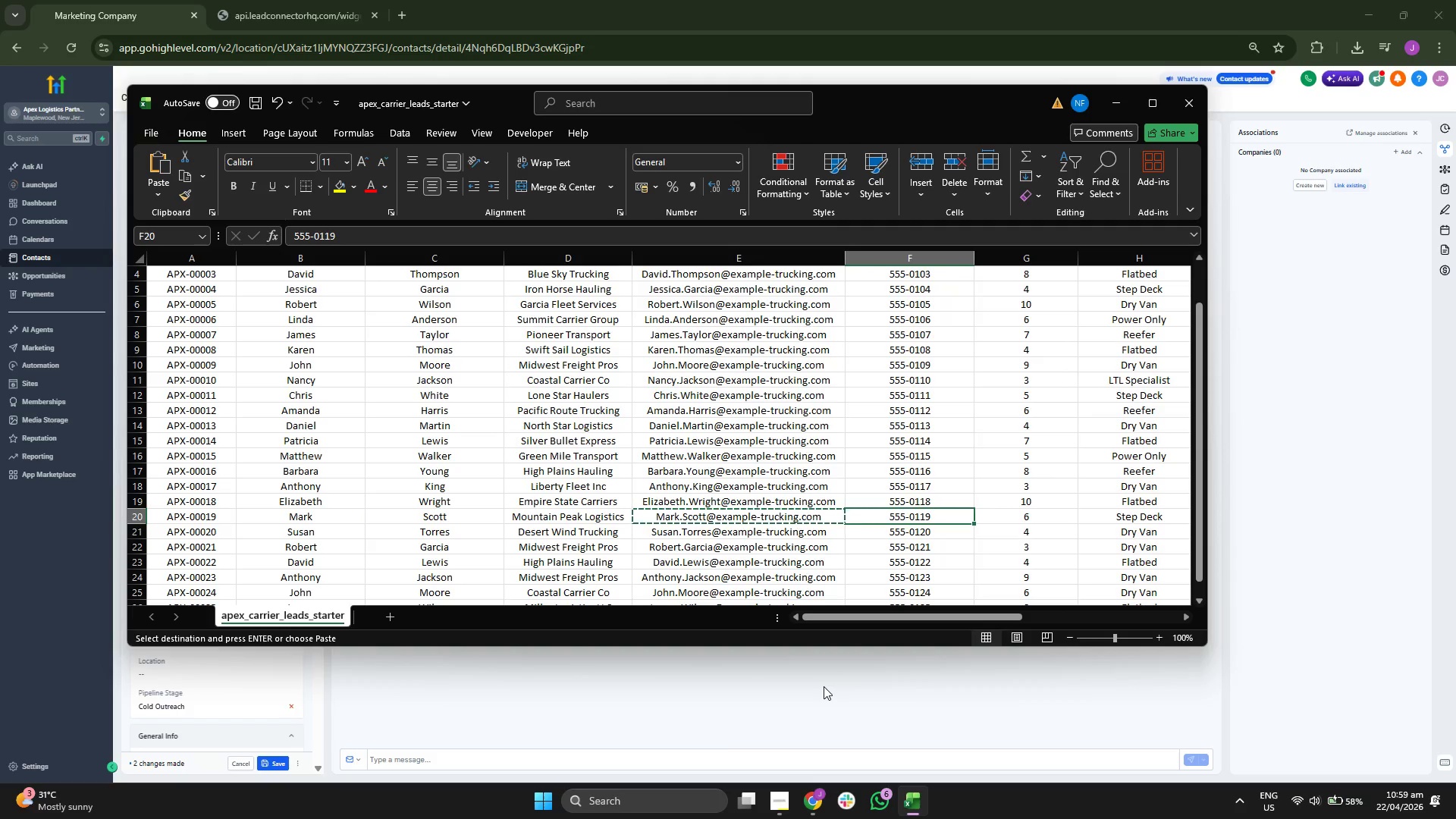 
key(ArrowRight)
 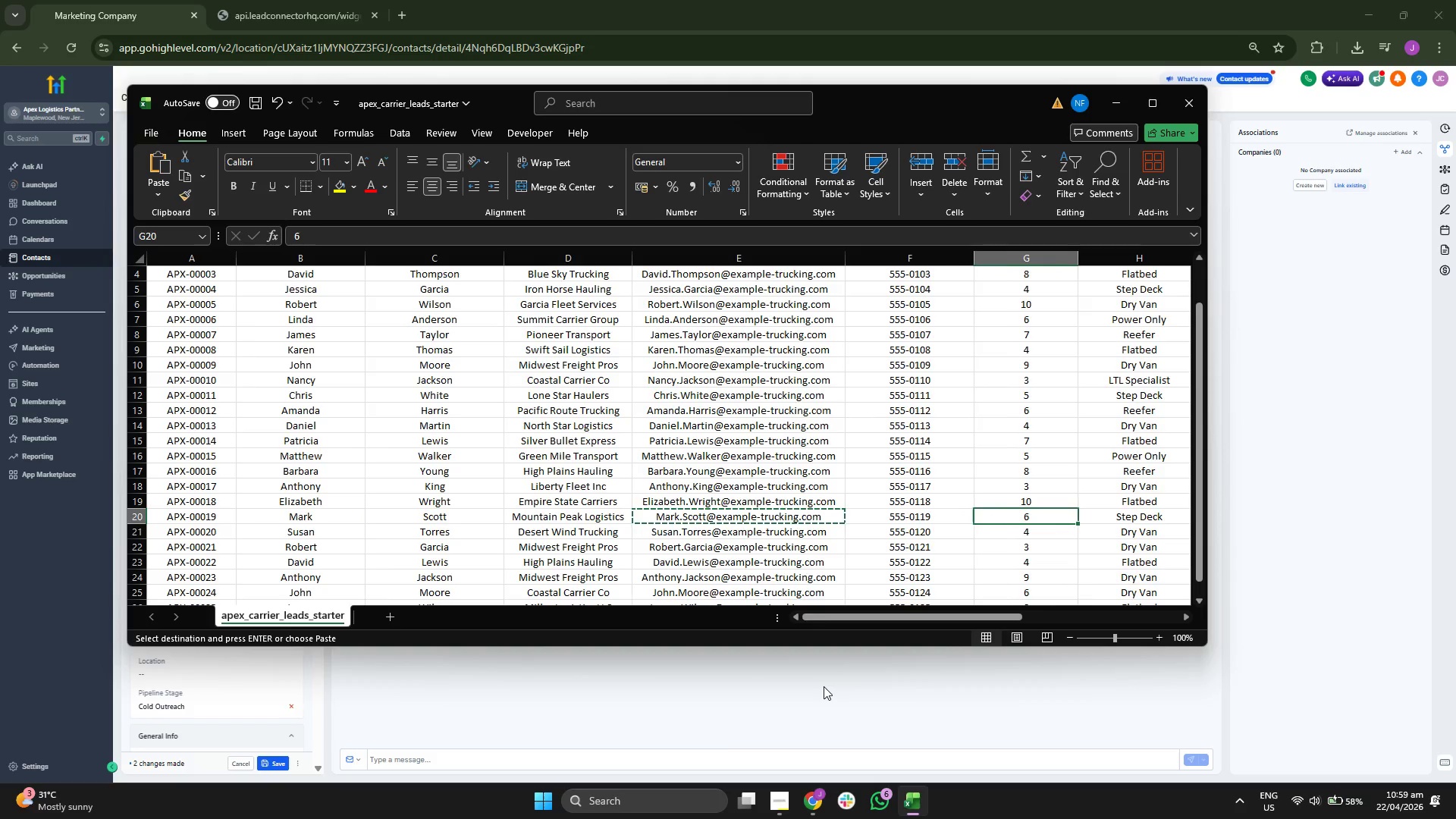 
key(ArrowRight)
 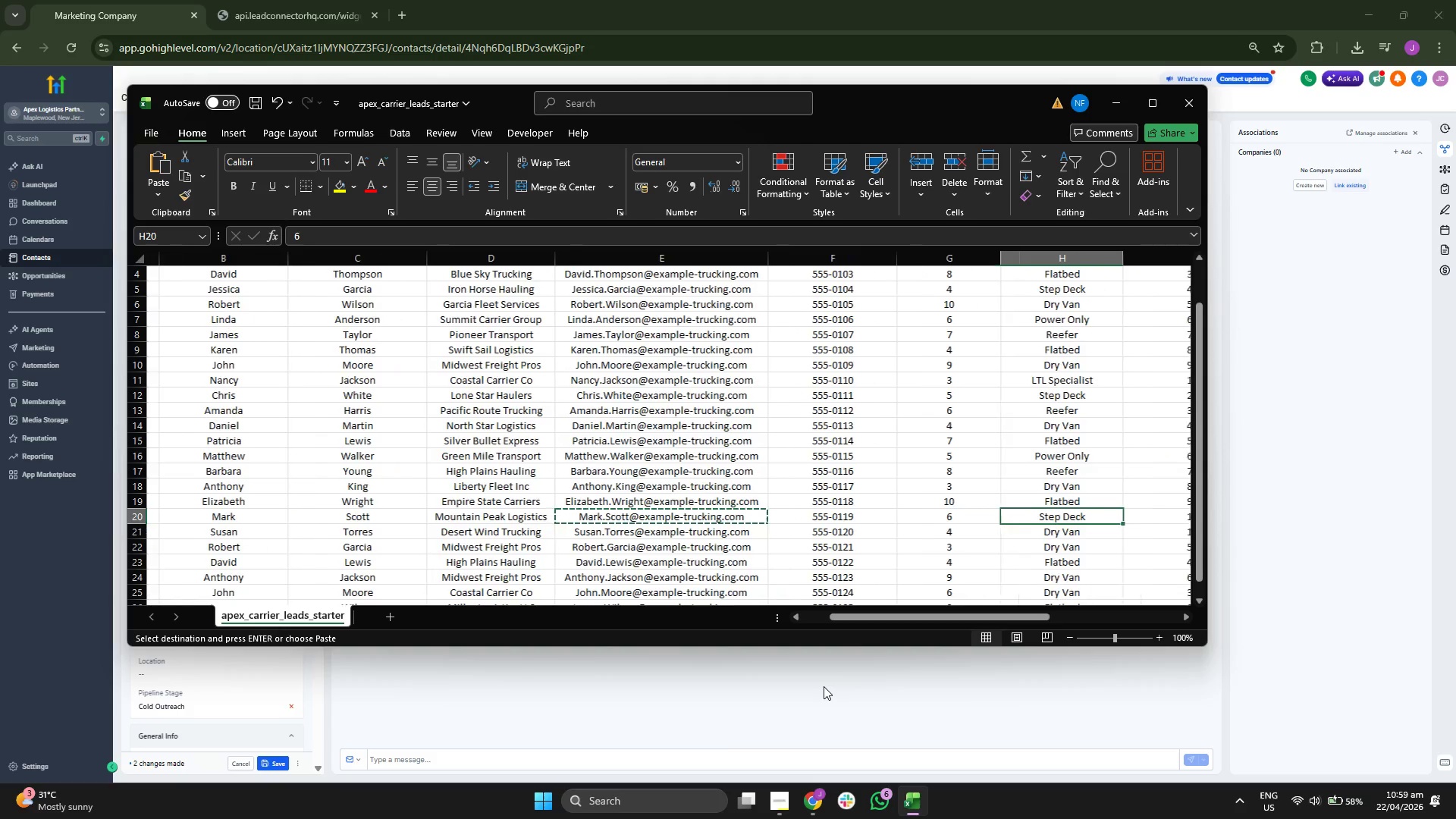 
key(ArrowRight)
 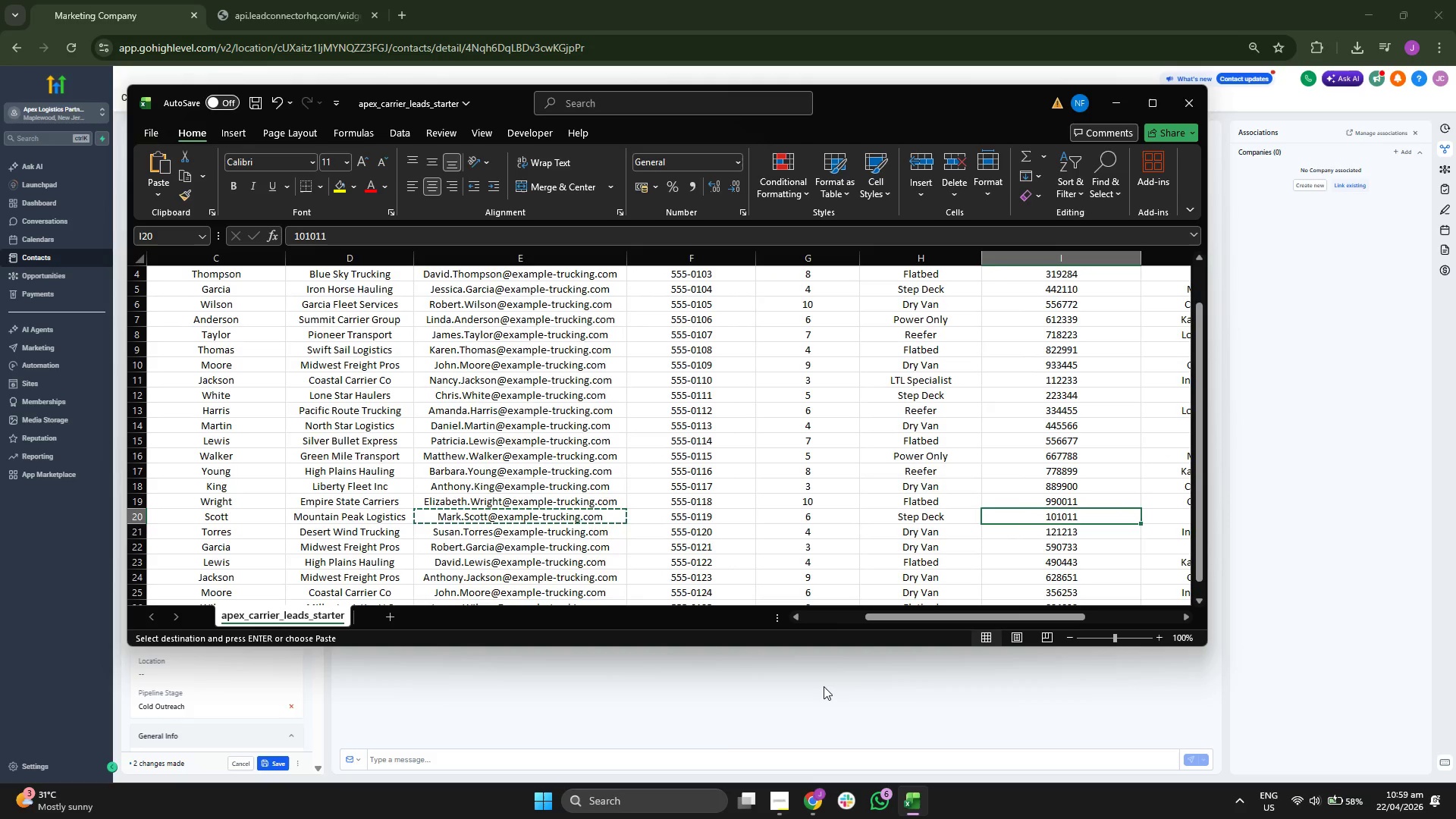 
key(Control+C)
 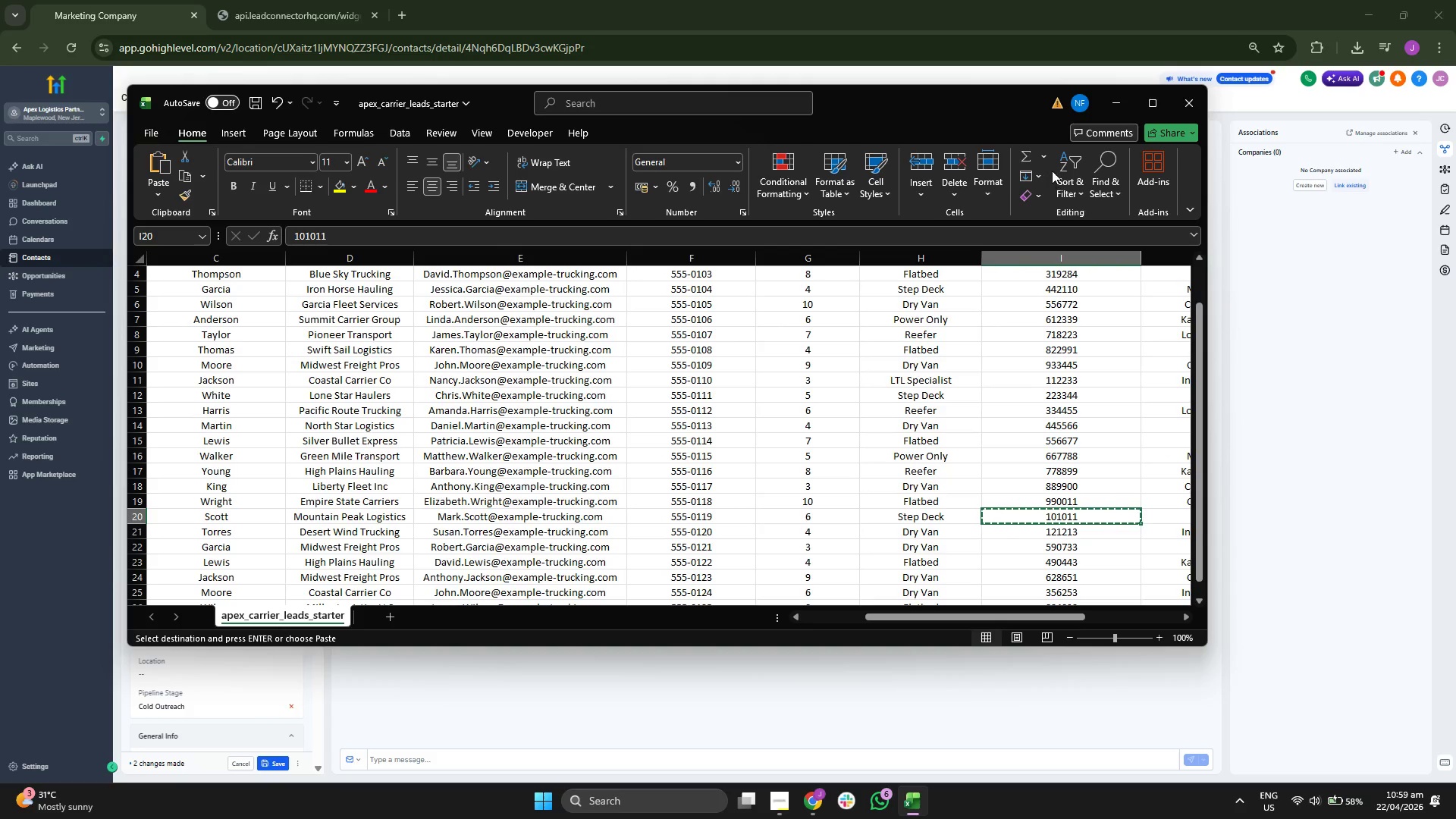 
left_click([1106, 103])
 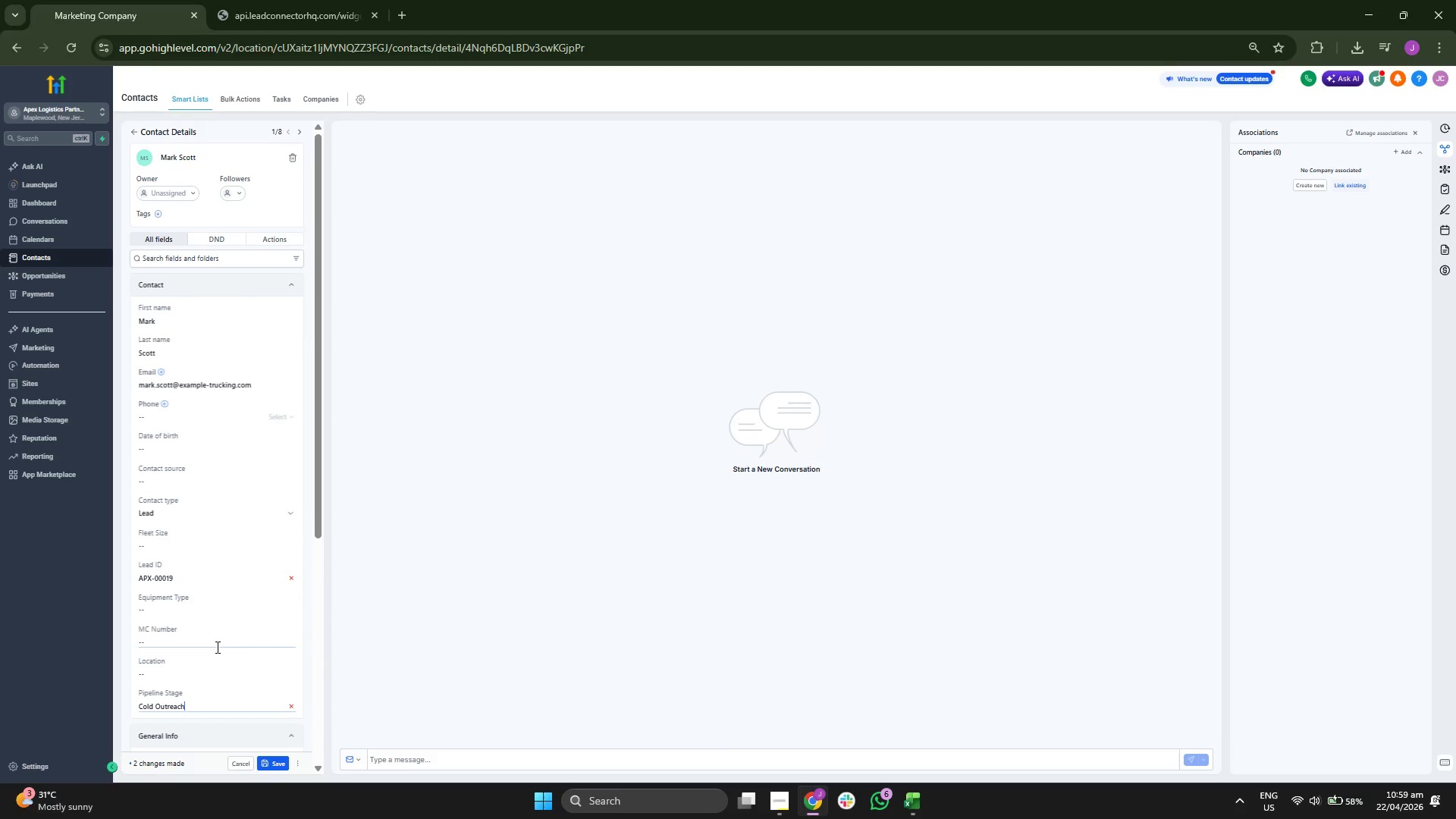 
key(Control+ControlLeft)
 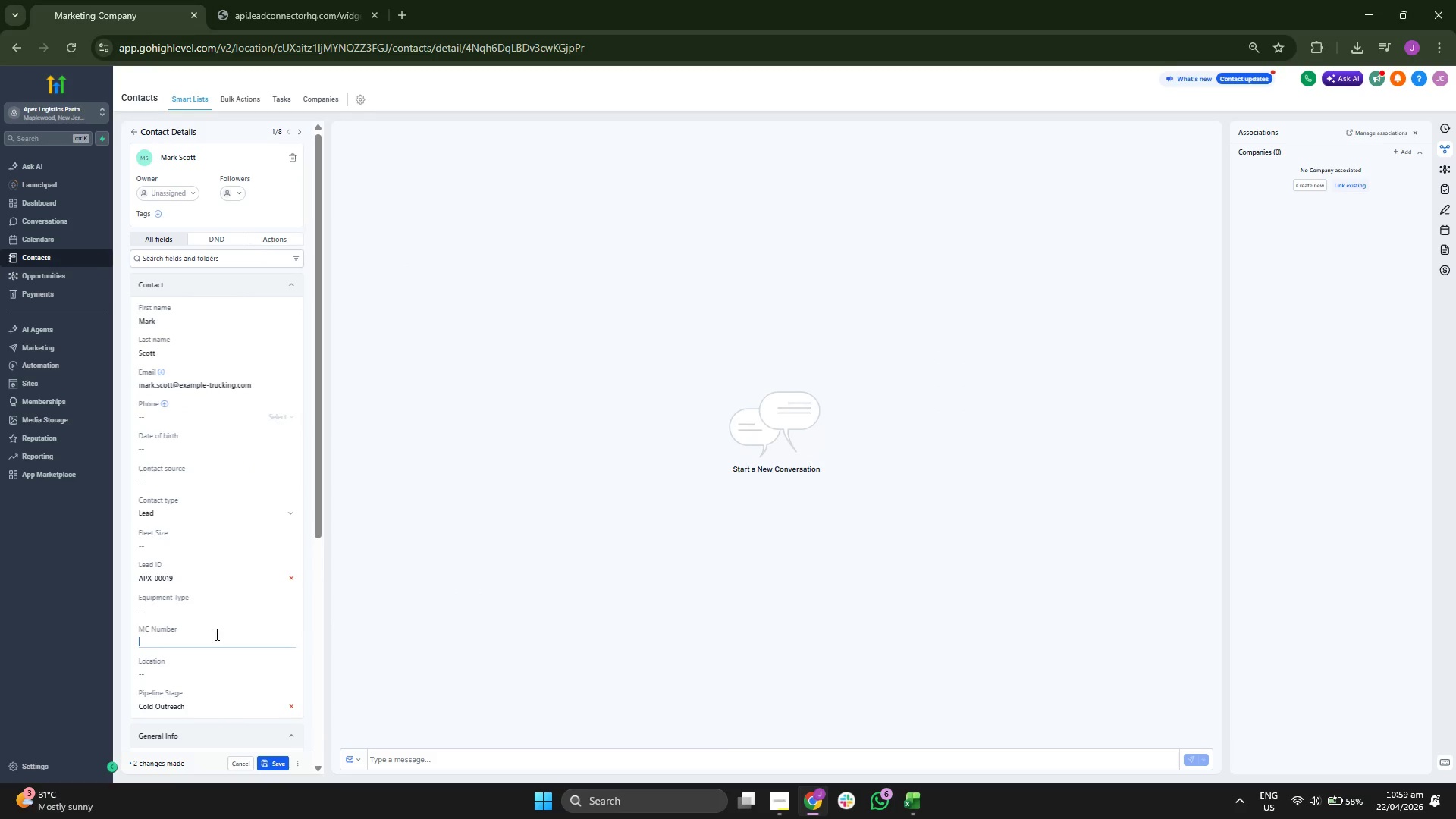 
key(Control+V)
 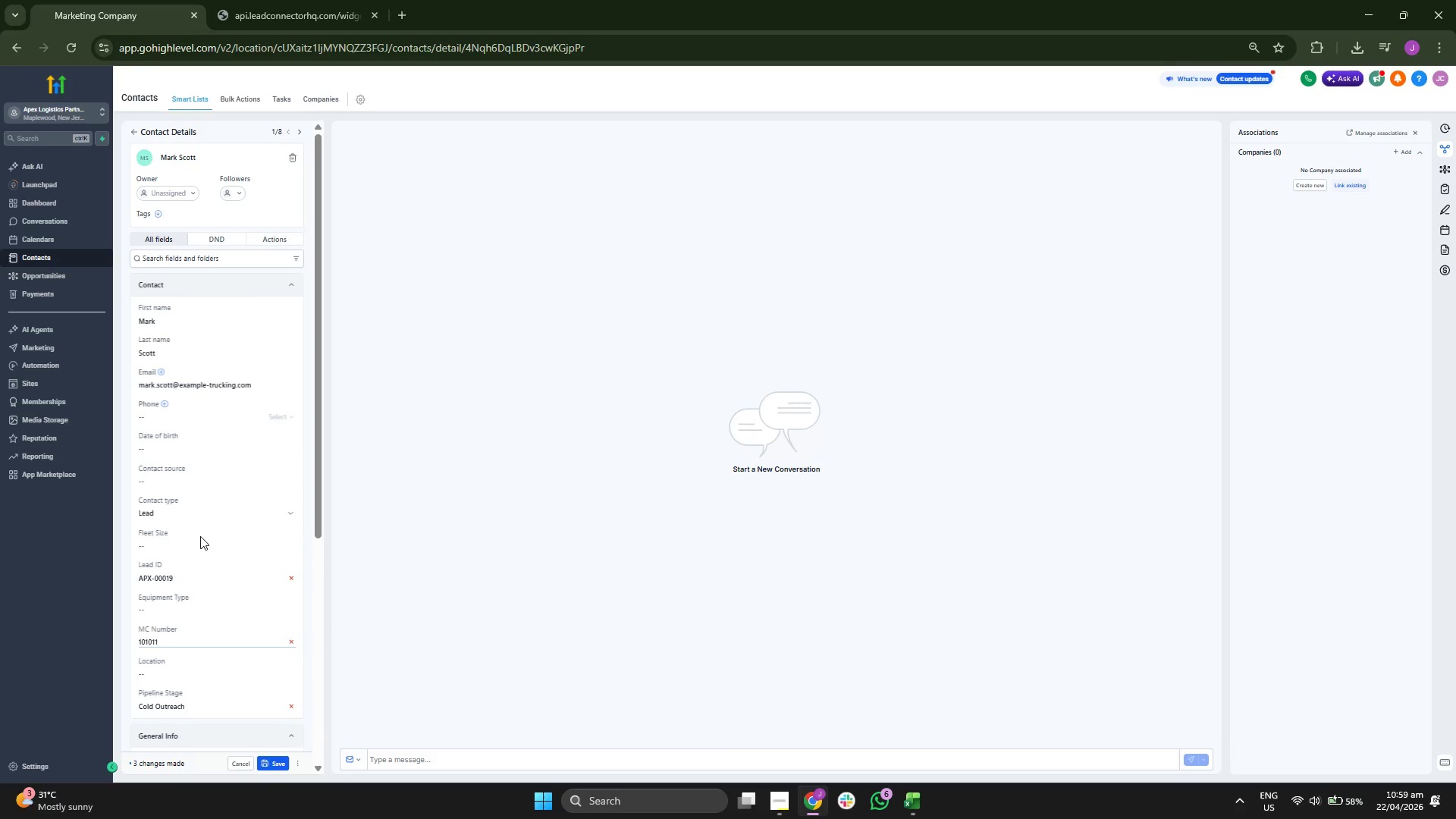 
left_click([200, 541])
 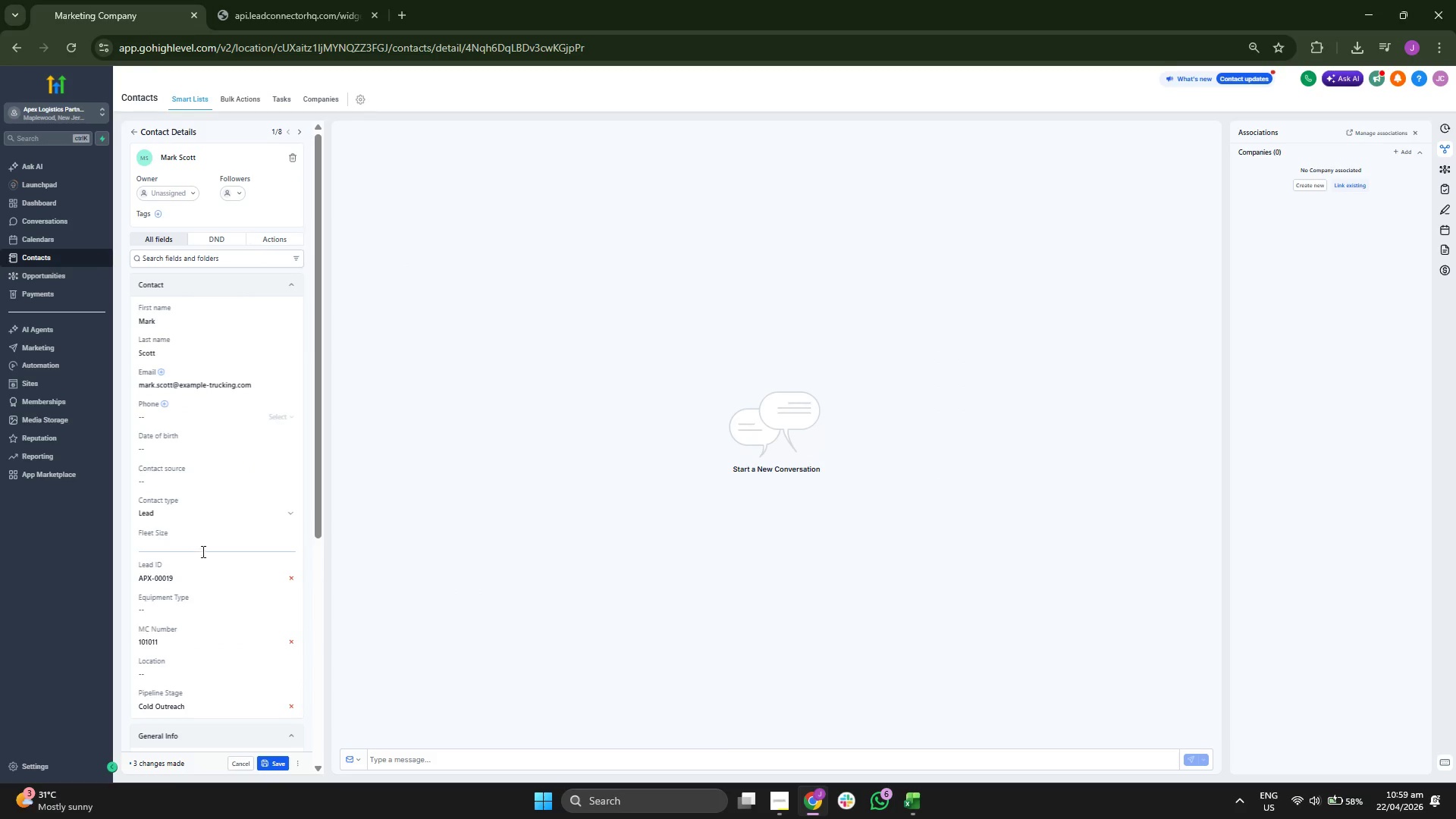 
key(6)
 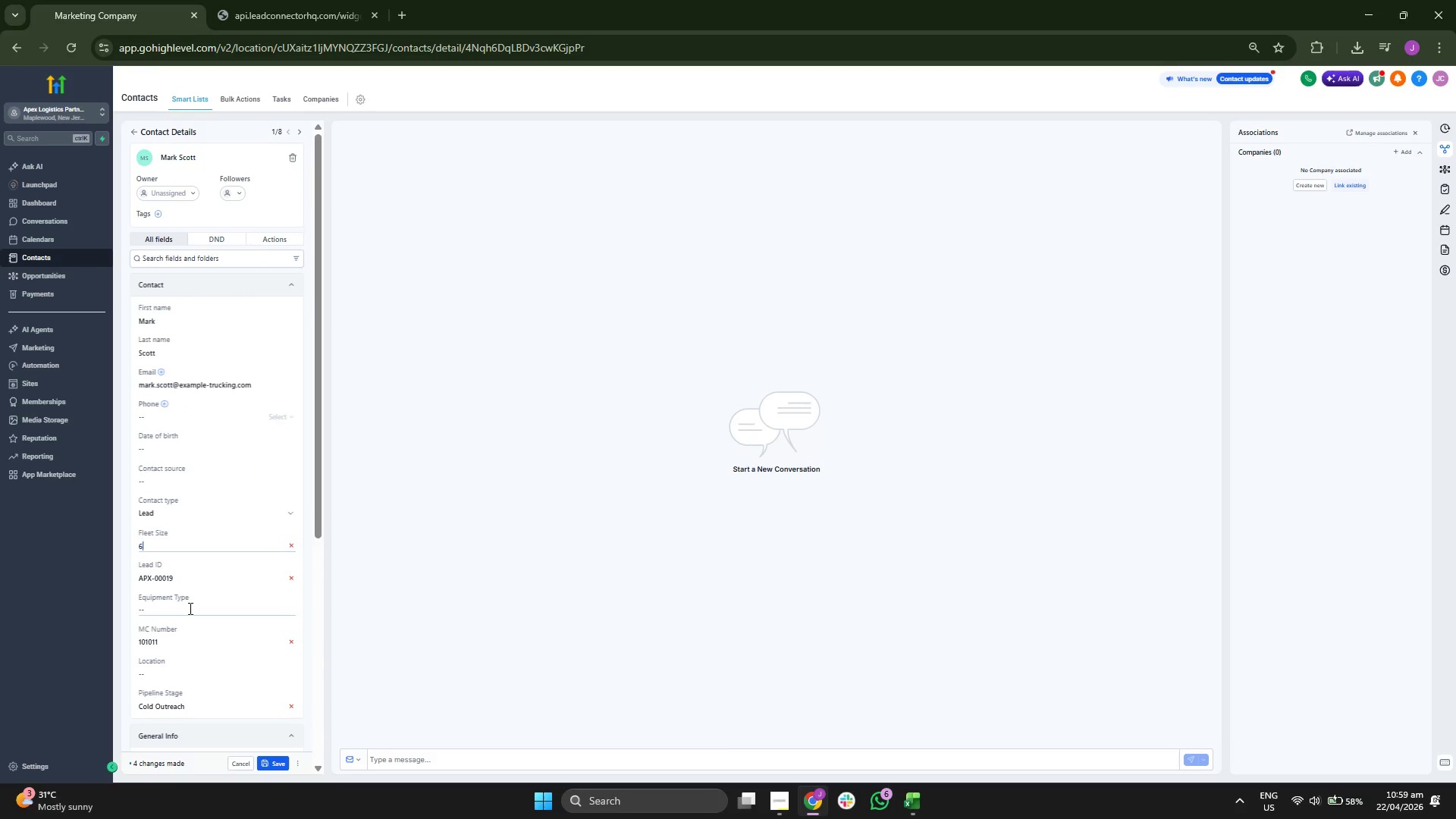 
left_click([189, 610])
 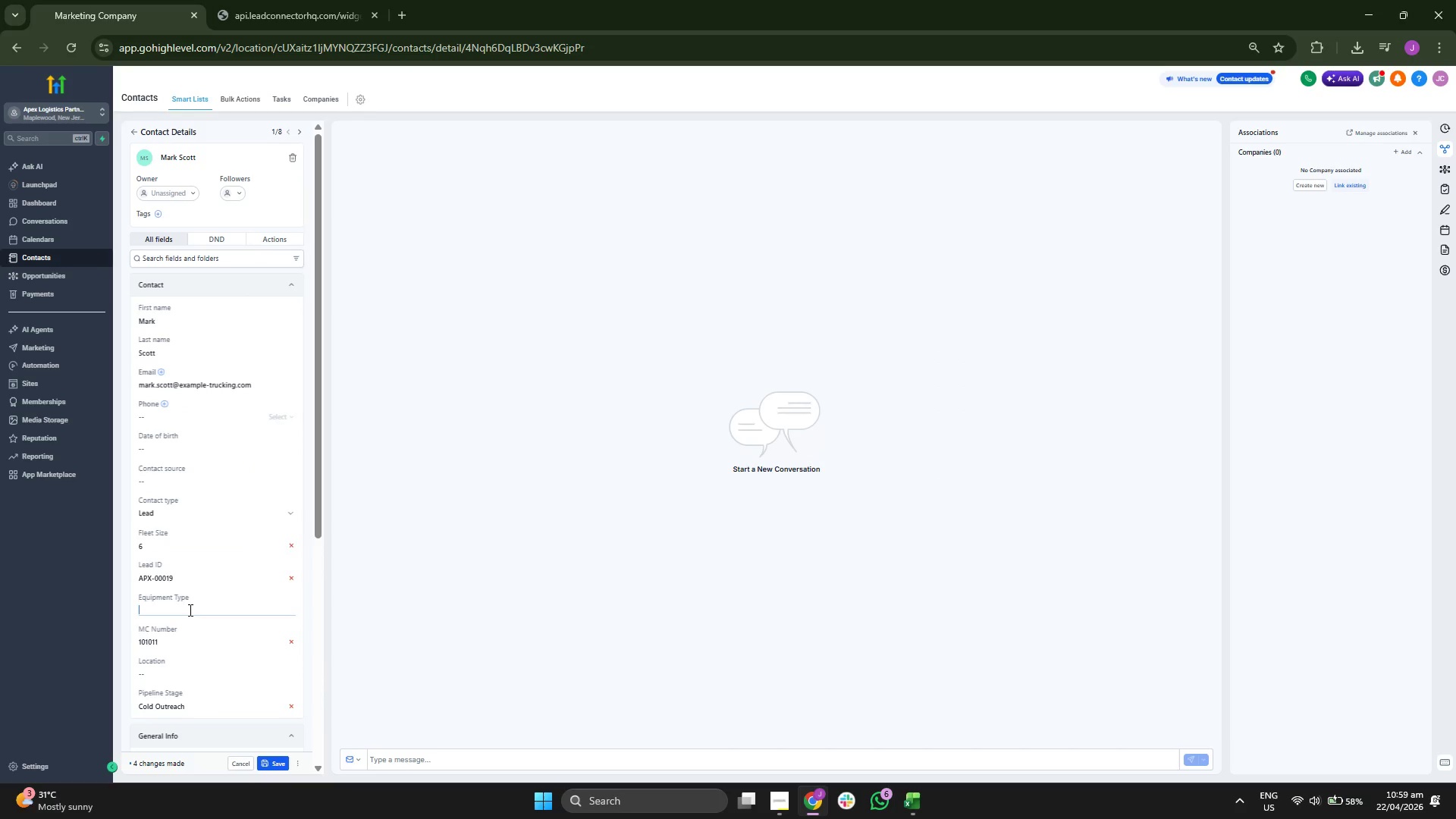 
type(Step Deck)
 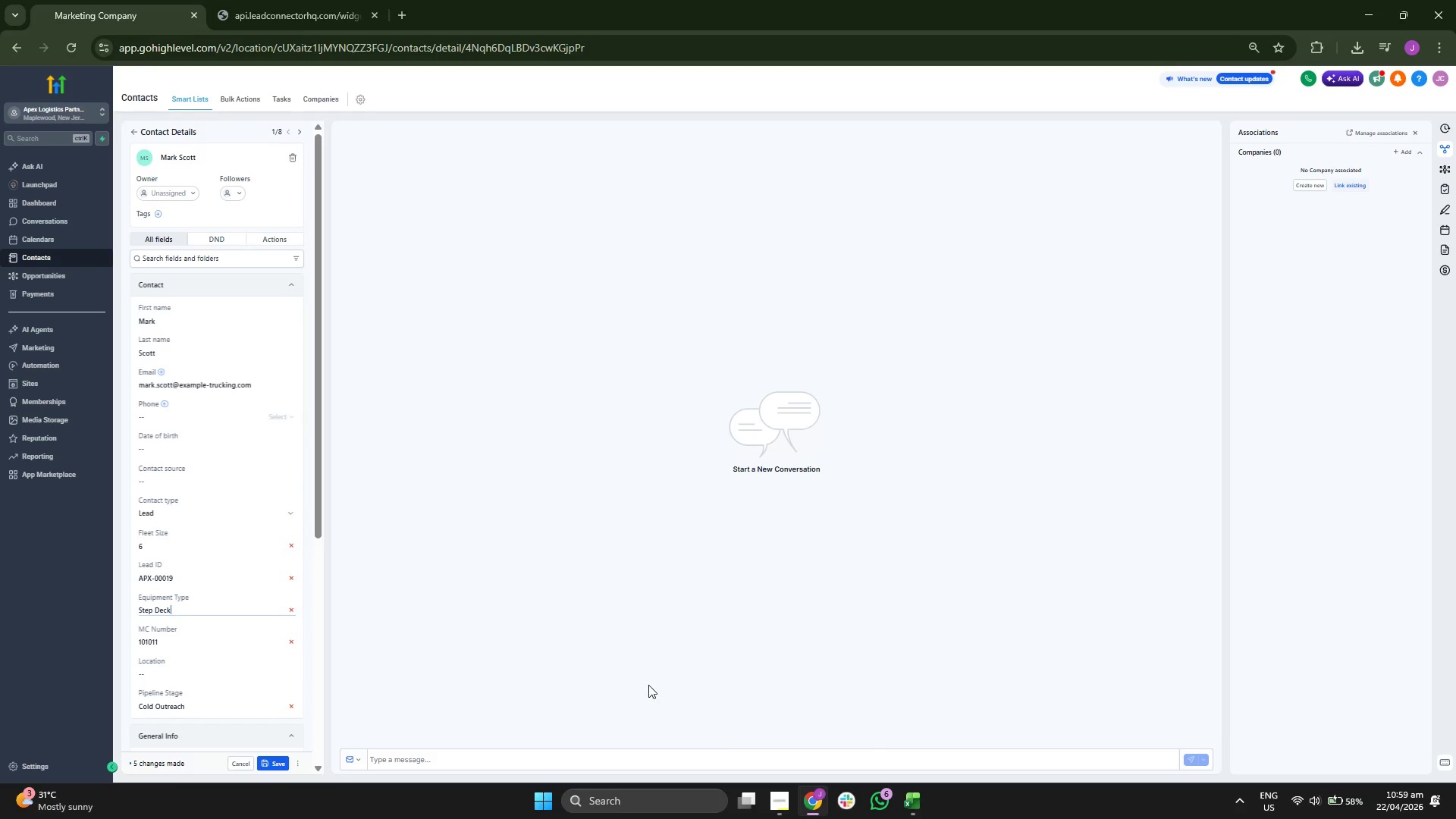 
key(ArrowRight)
 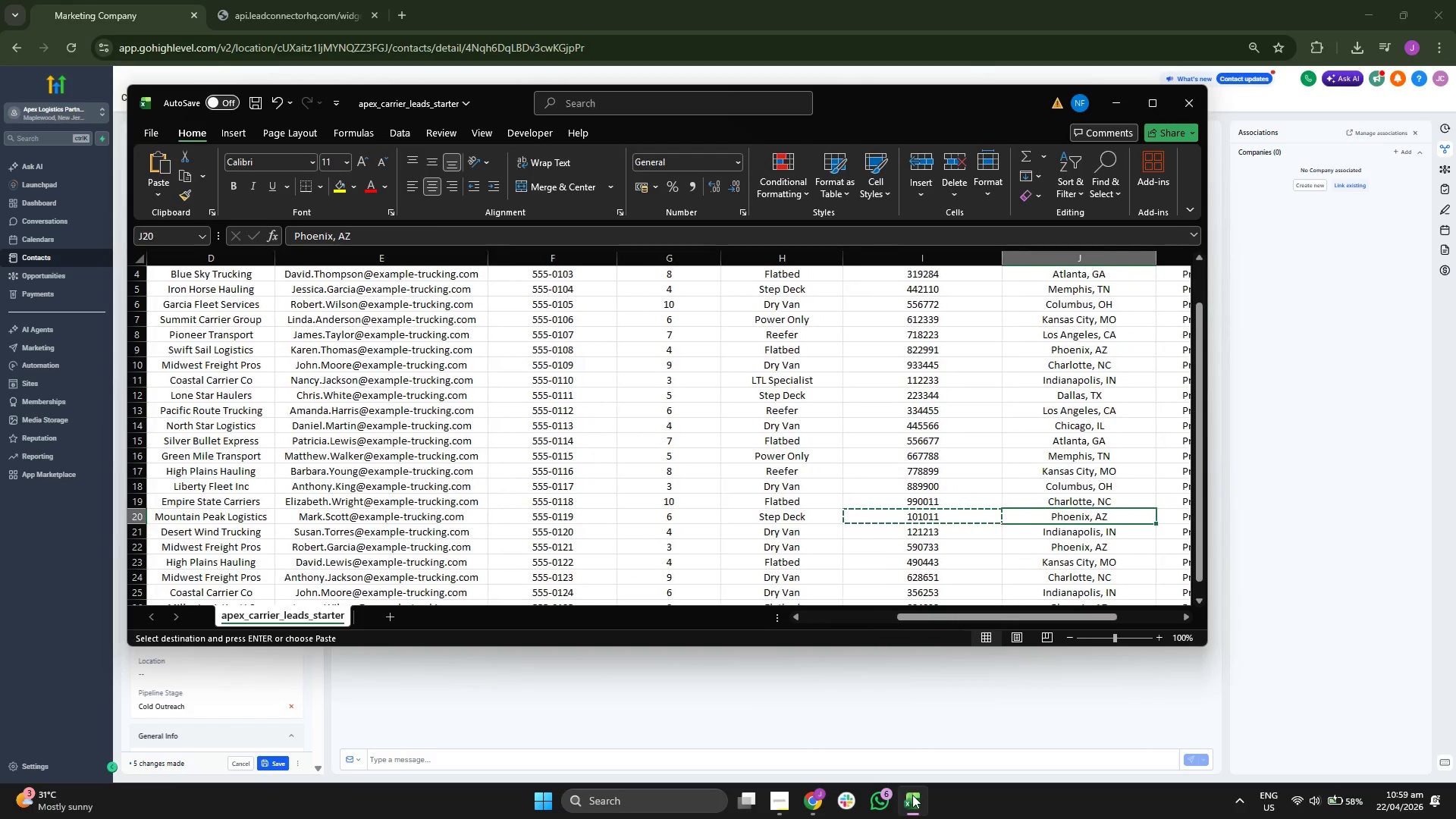 
key(ArrowRight)
 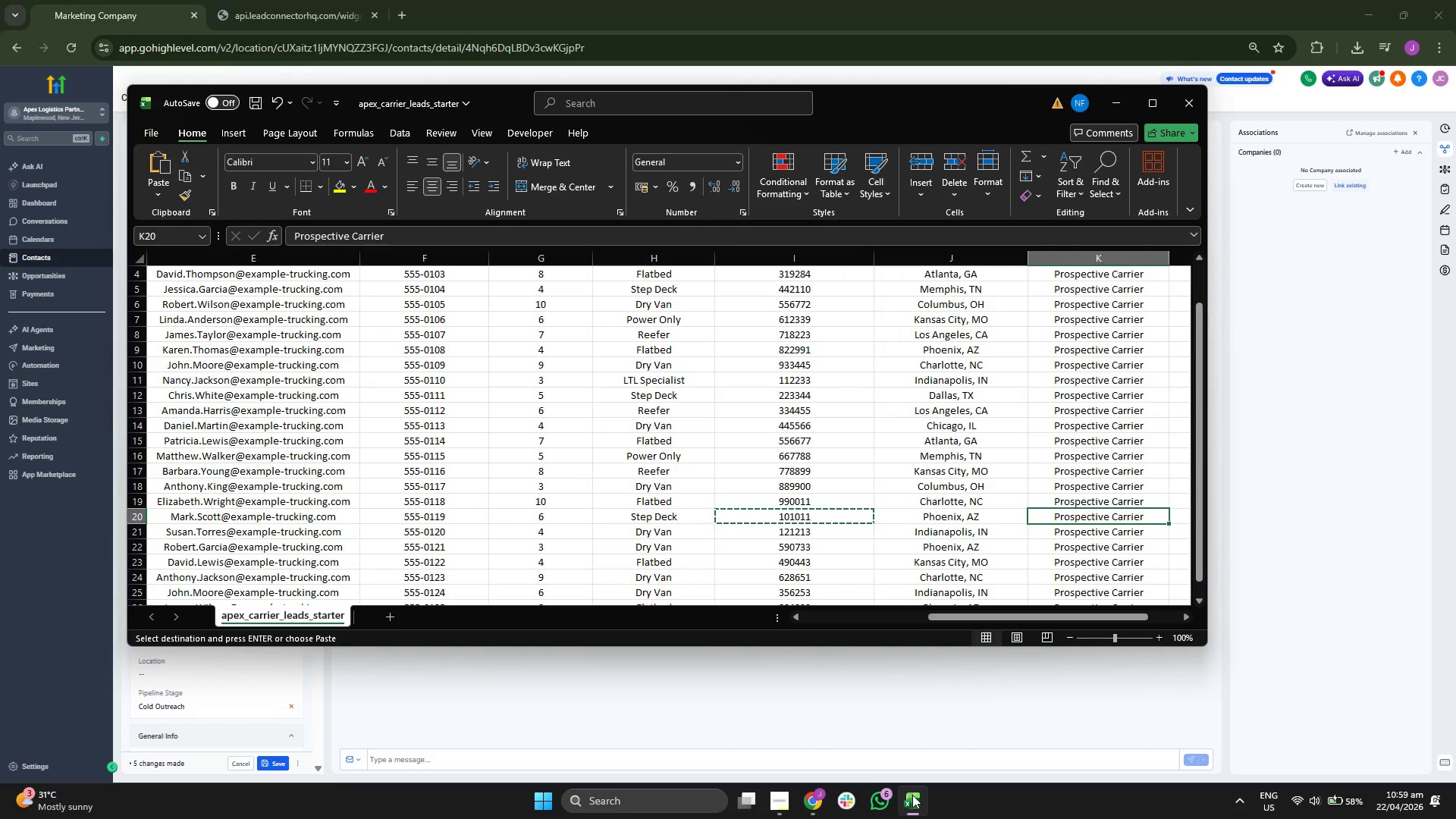 
key(ArrowLeft)
 